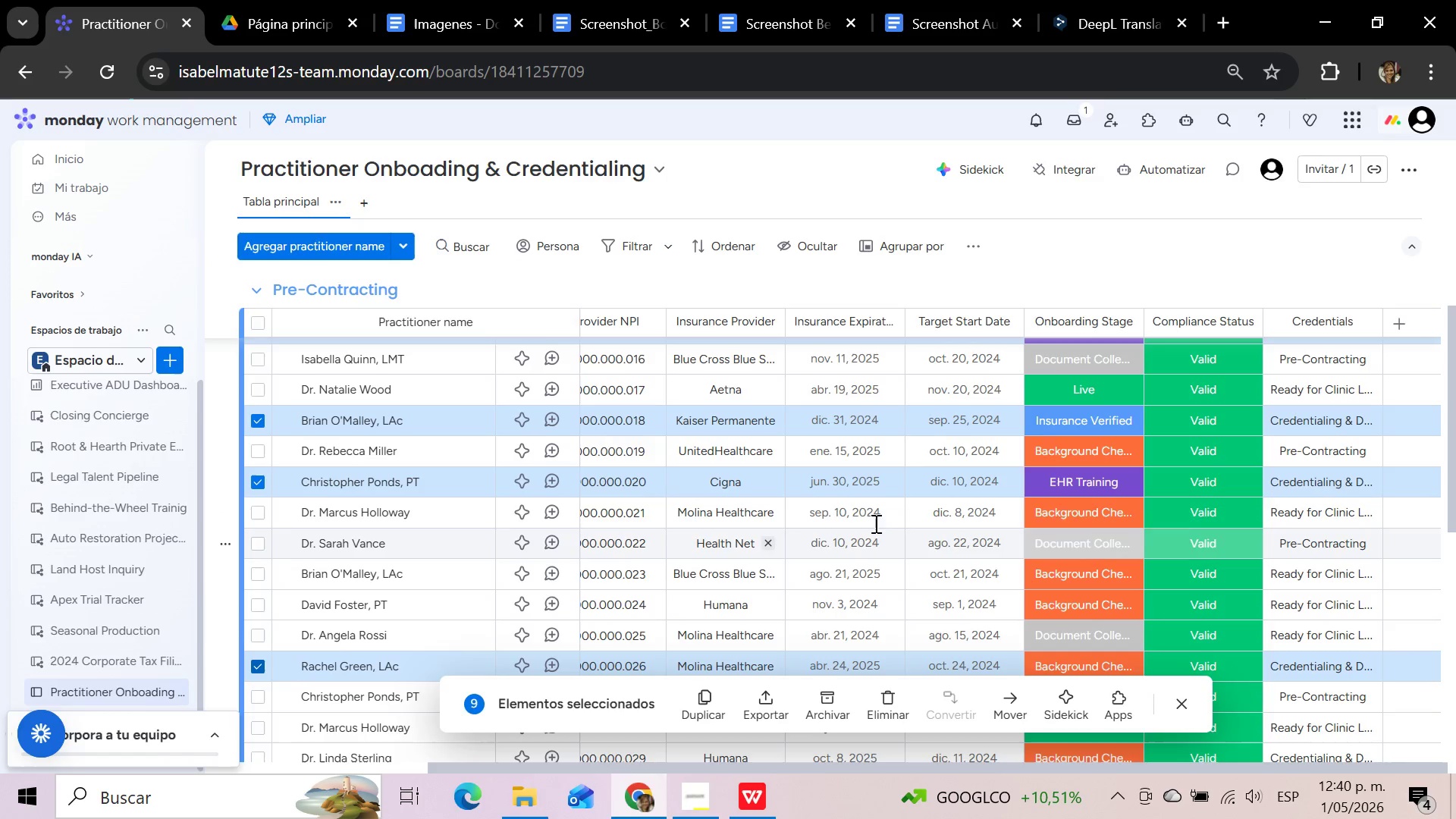 
scroll: coordinate [874, 523], scroll_direction: down, amount: 2.0
 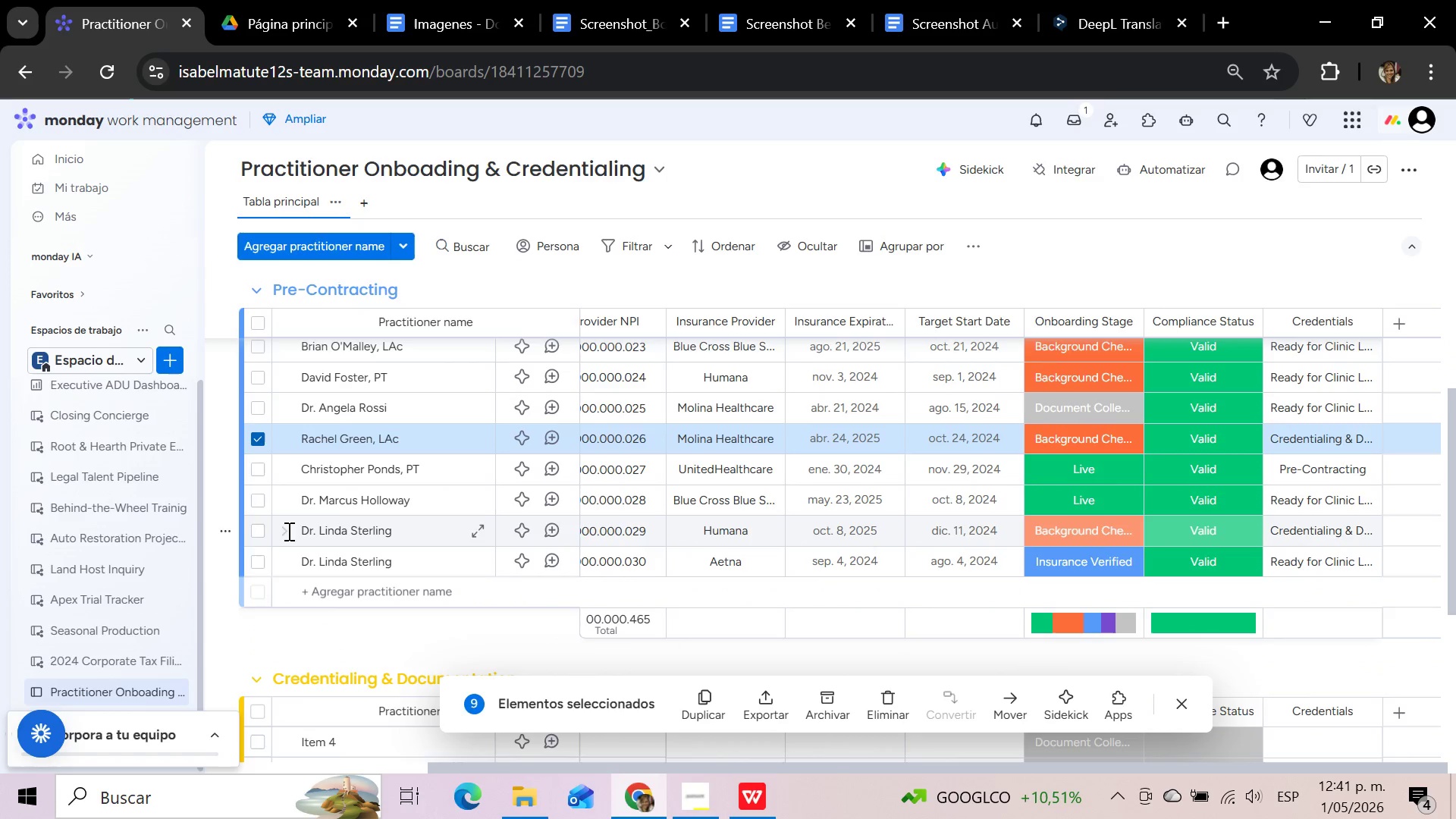 
left_click([265, 536])
 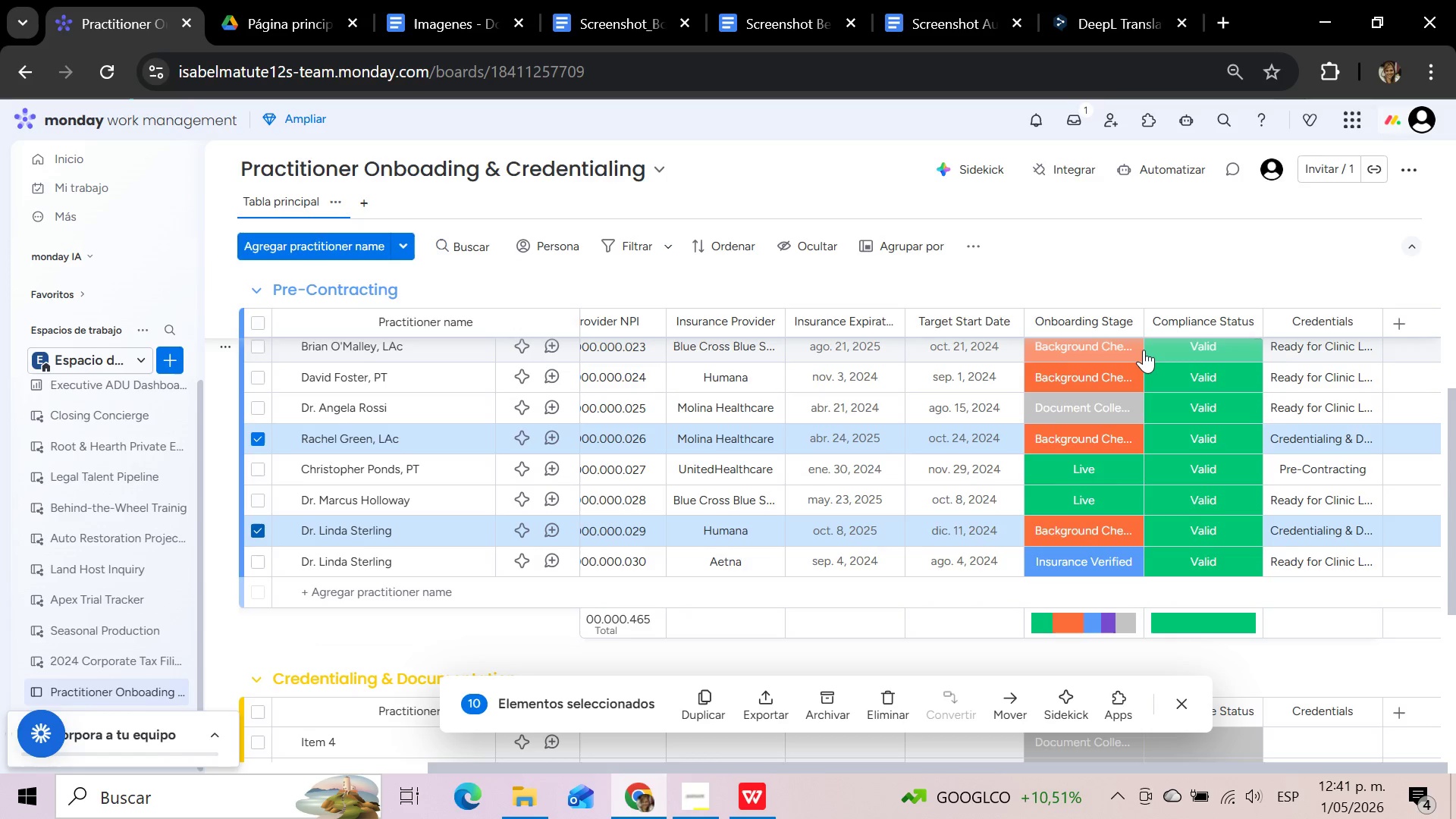 
mouse_move([1015, 667])
 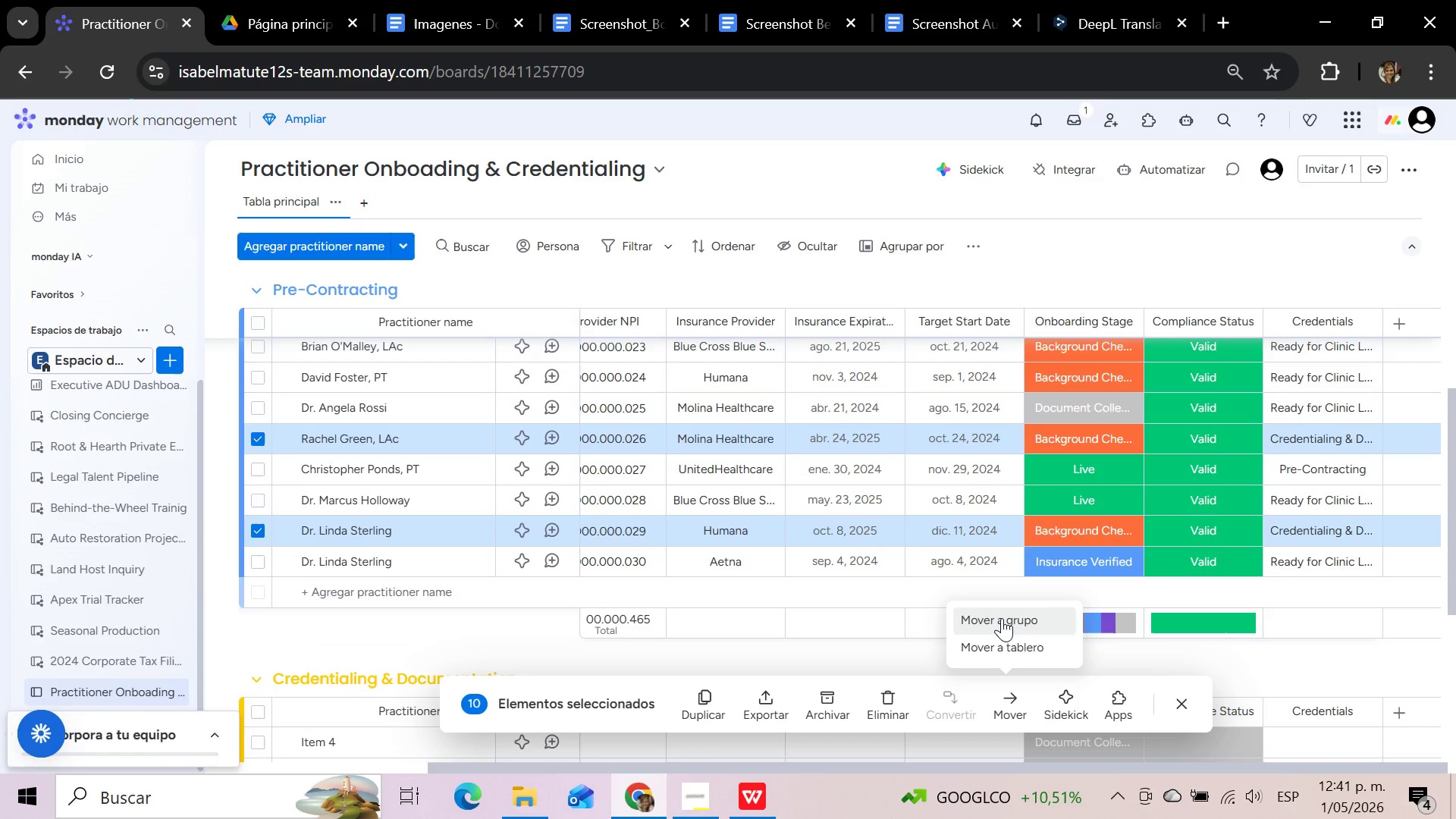 
left_click([1002, 618])
 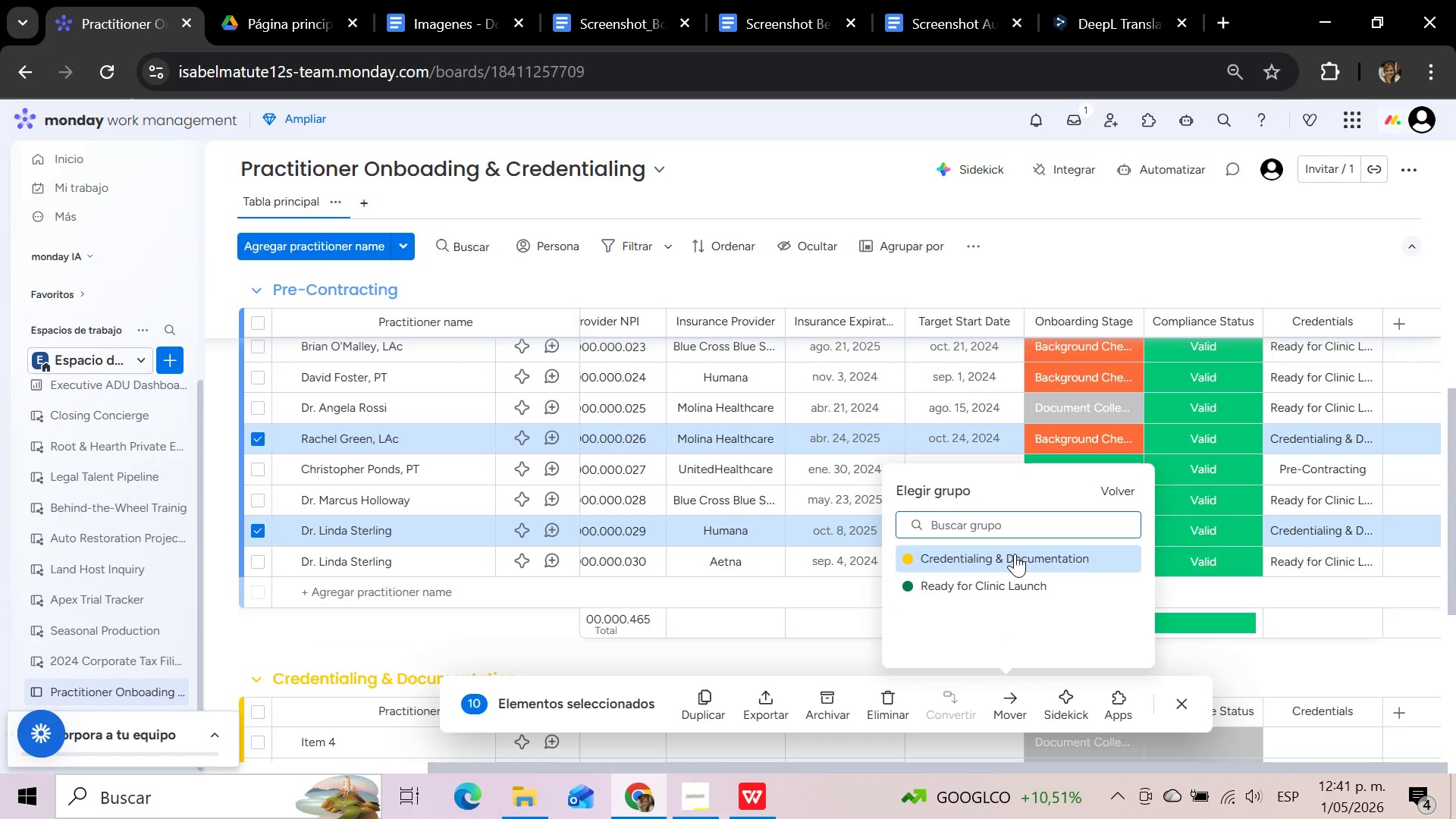 
left_click([1015, 554])
 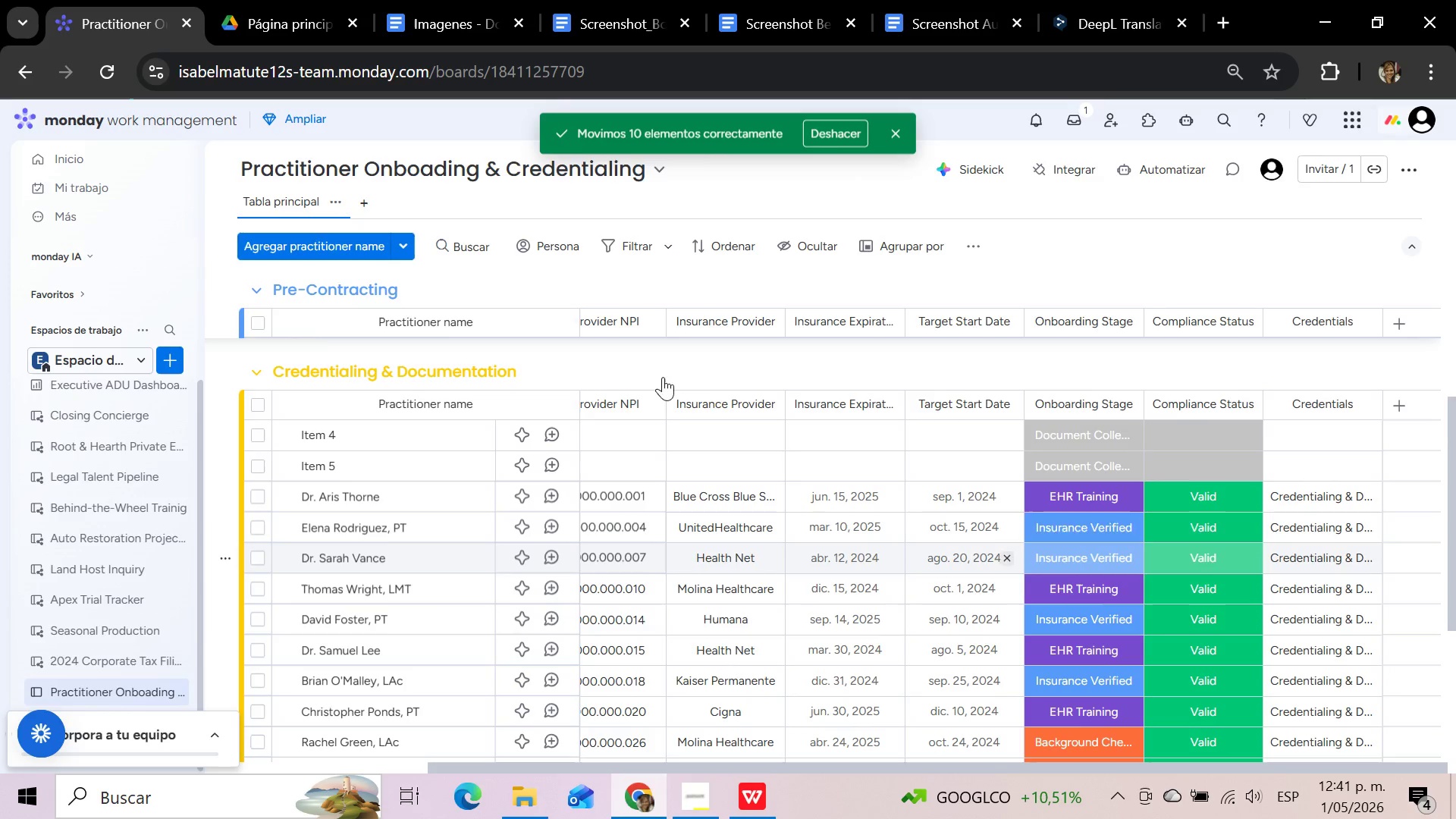 
left_click([262, 438])
 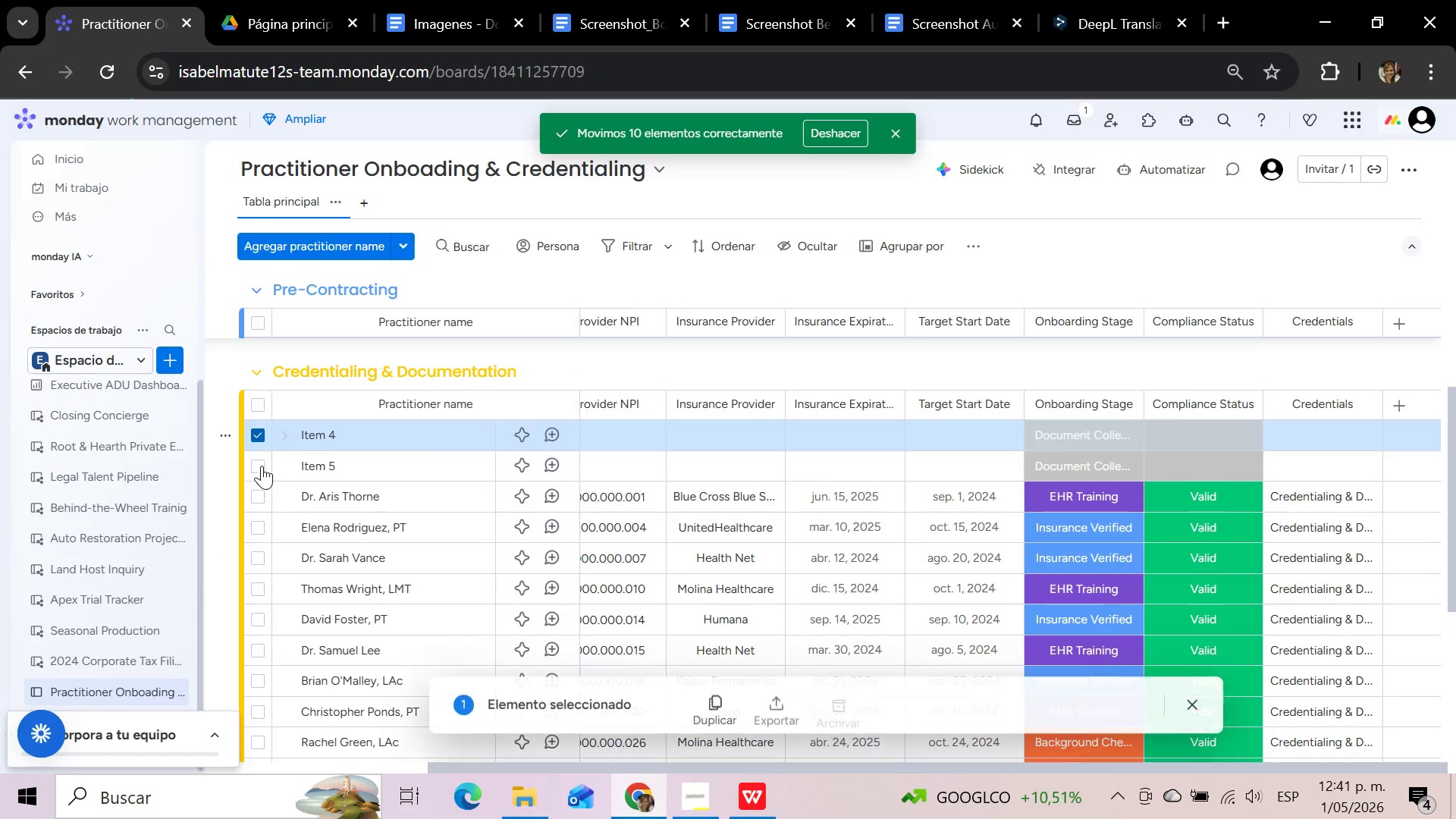 
left_click([262, 466])
 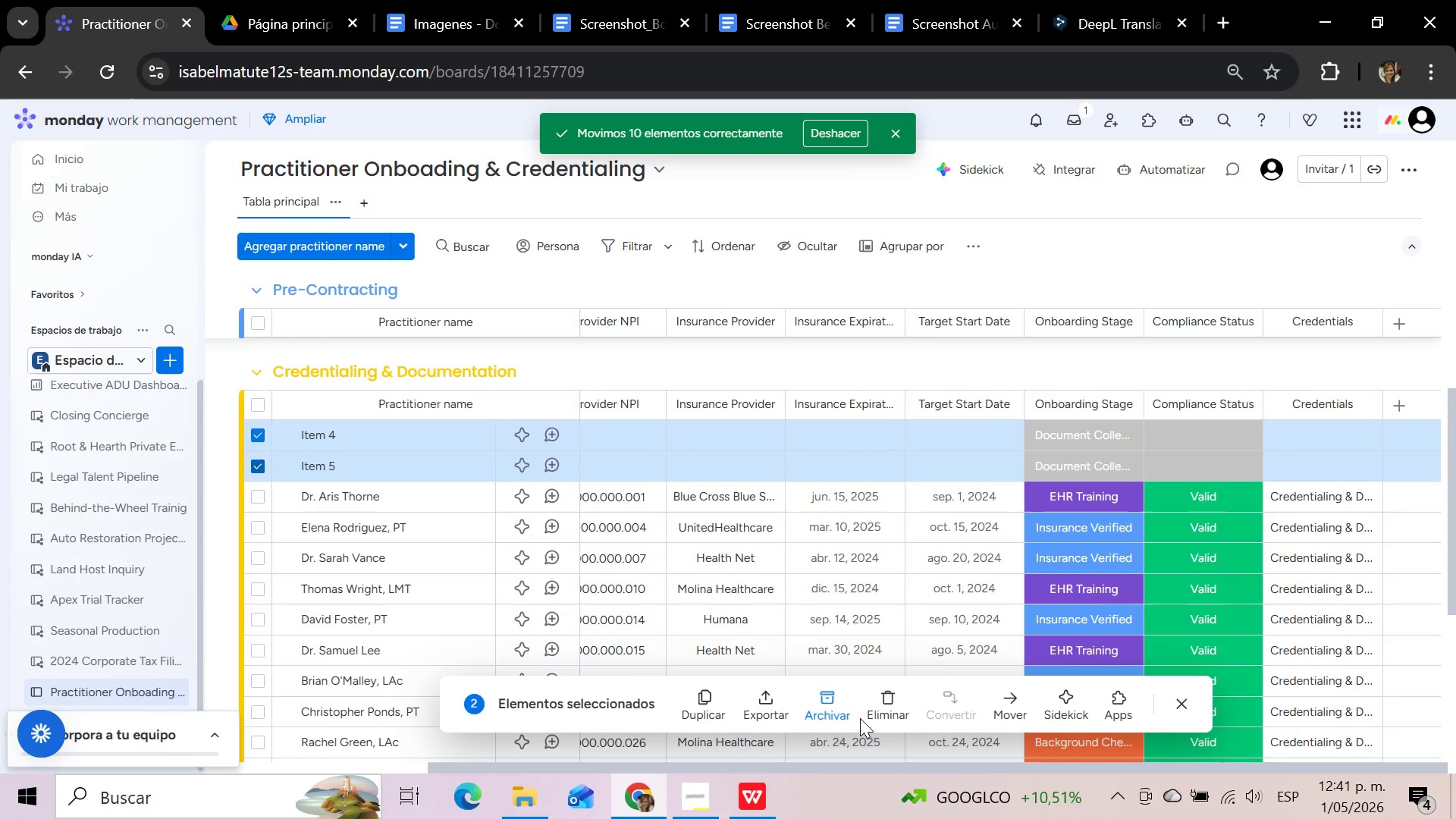 
left_click([892, 704])
 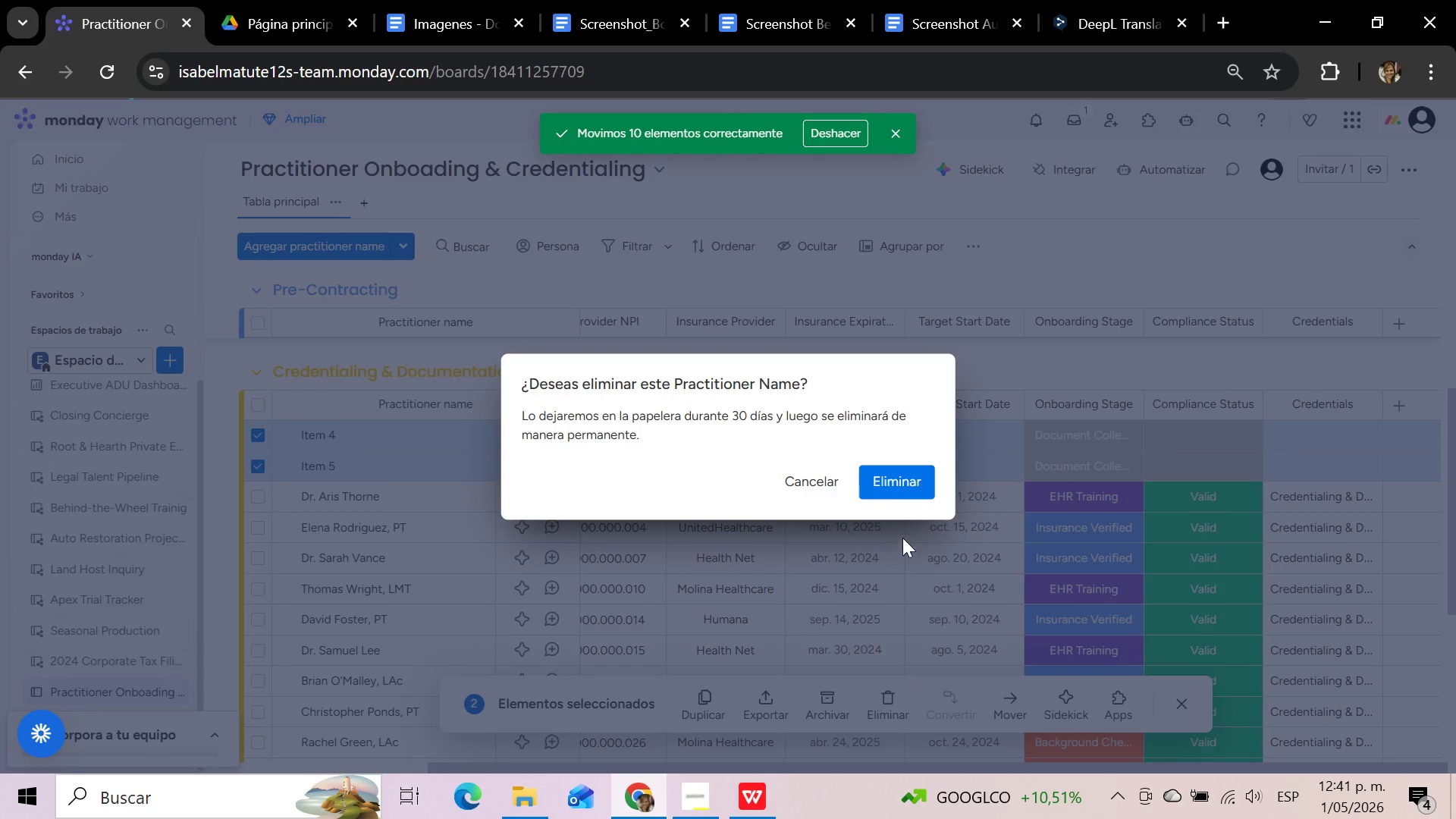 
left_click([895, 482])
 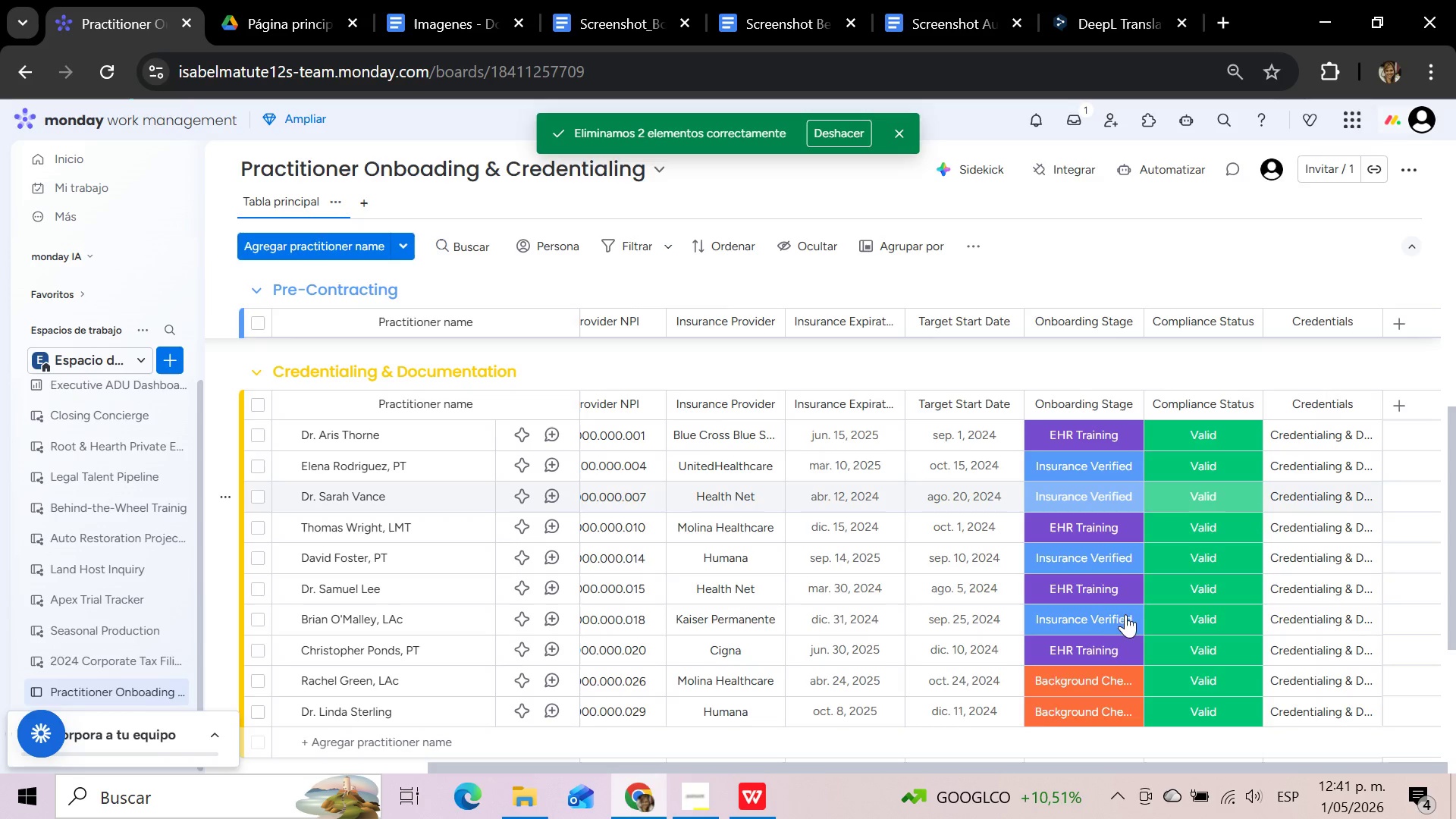 
scroll: coordinate [1010, 616], scroll_direction: up, amount: 5.0
 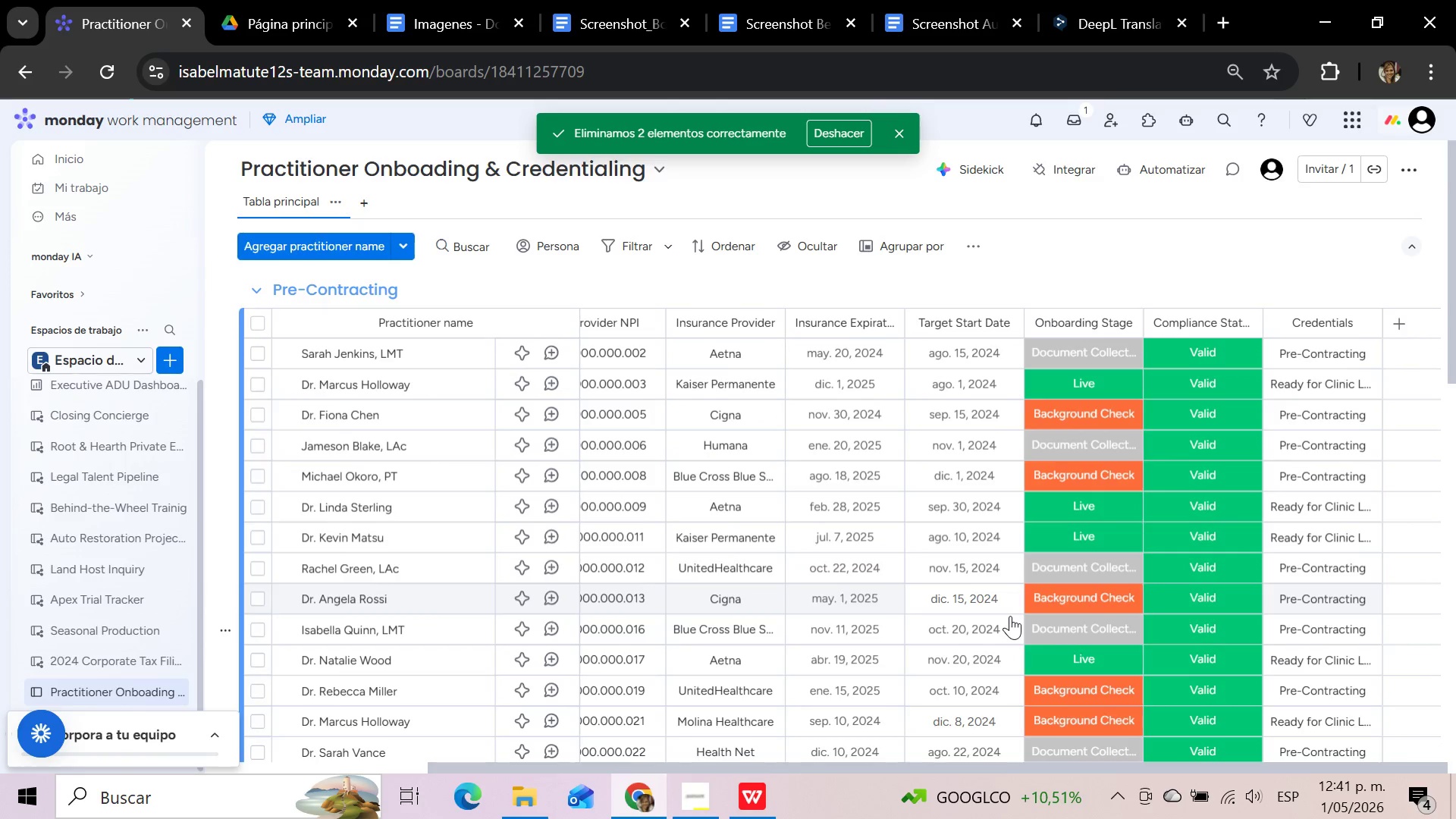 
scroll: coordinate [1010, 616], scroll_direction: down, amount: 6.0
 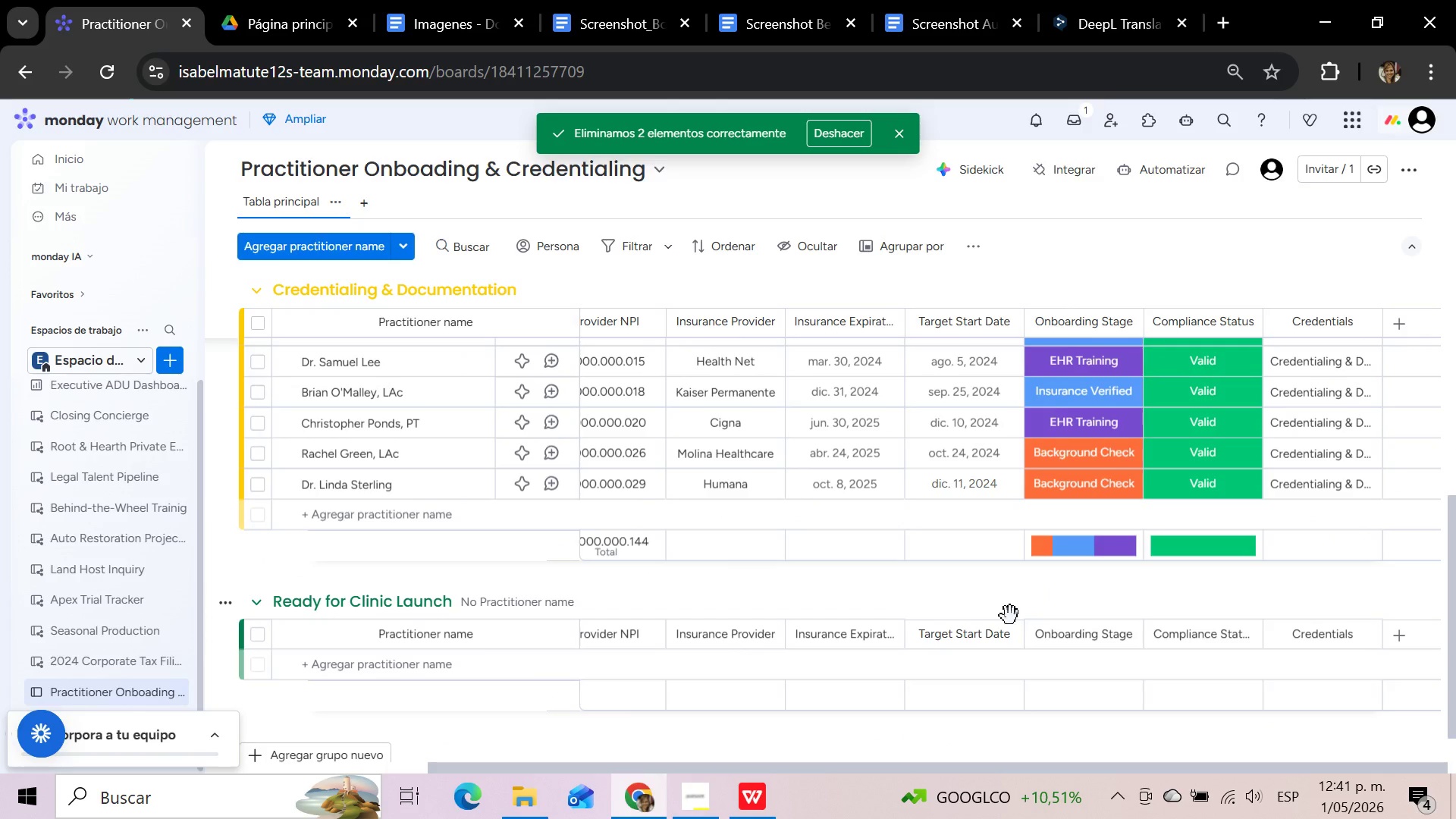 
scroll: coordinate [1010, 616], scroll_direction: up, amount: 14.0
 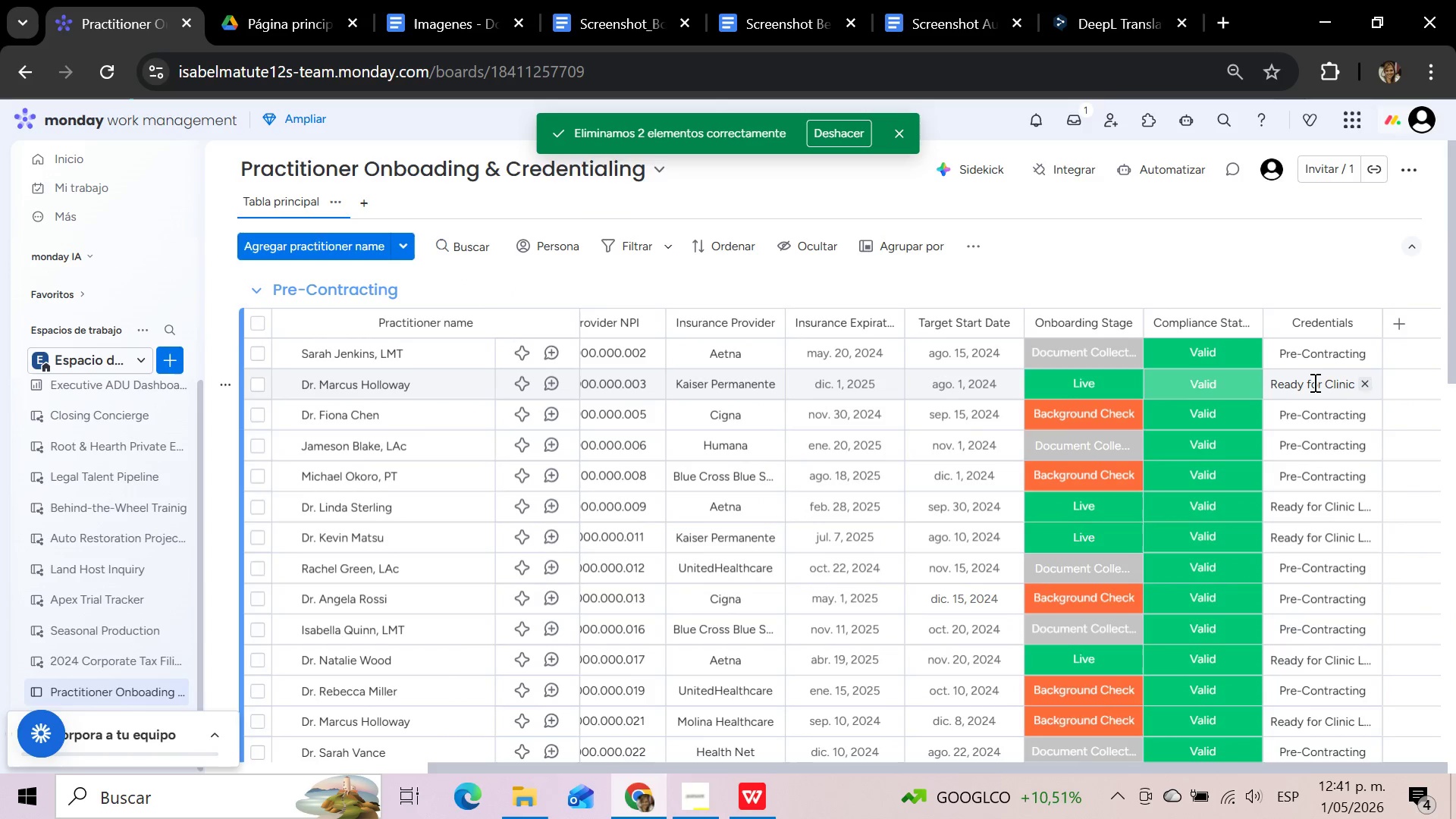 
left_click([1313, 382])
 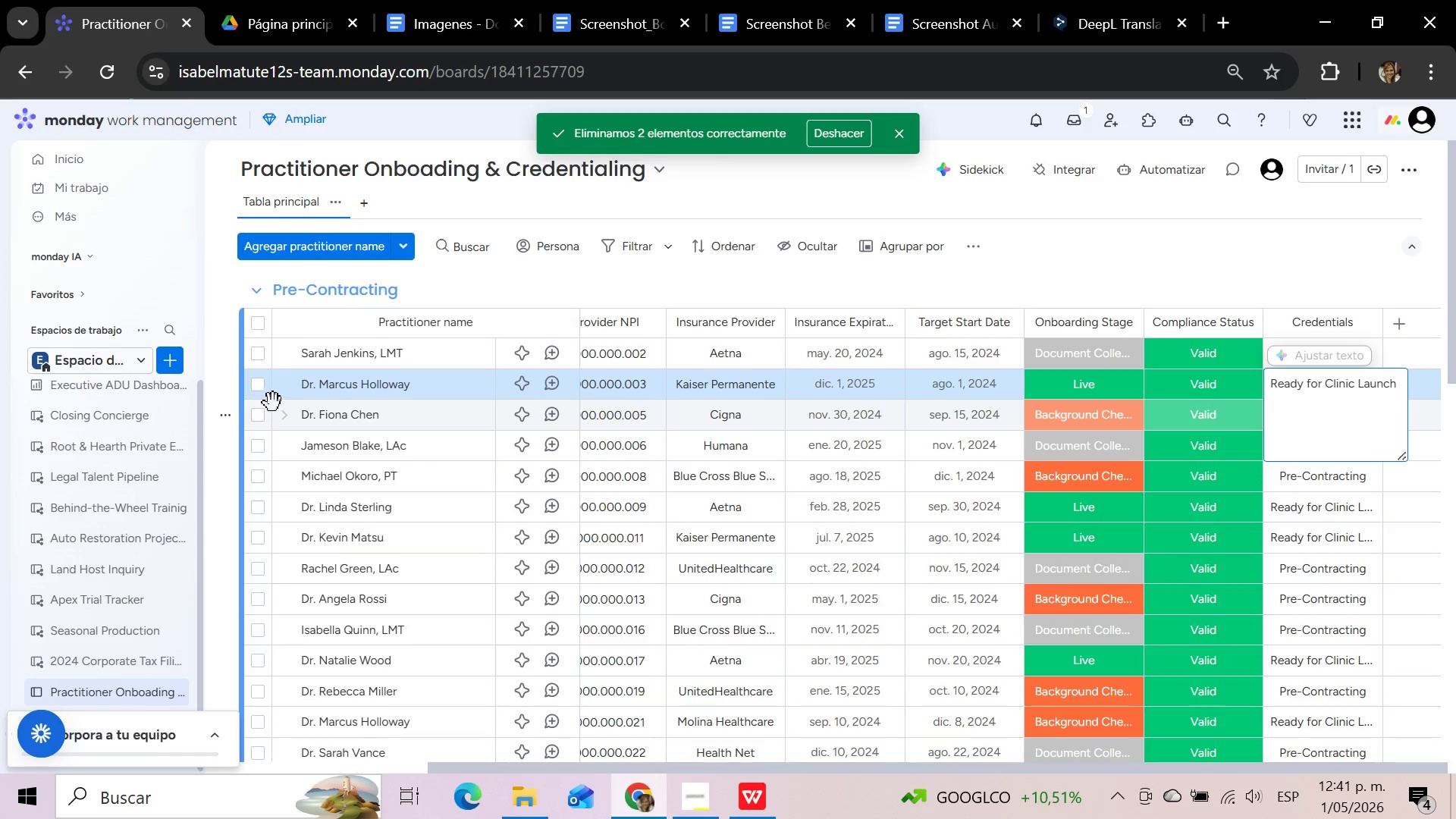 
left_click([259, 389])
 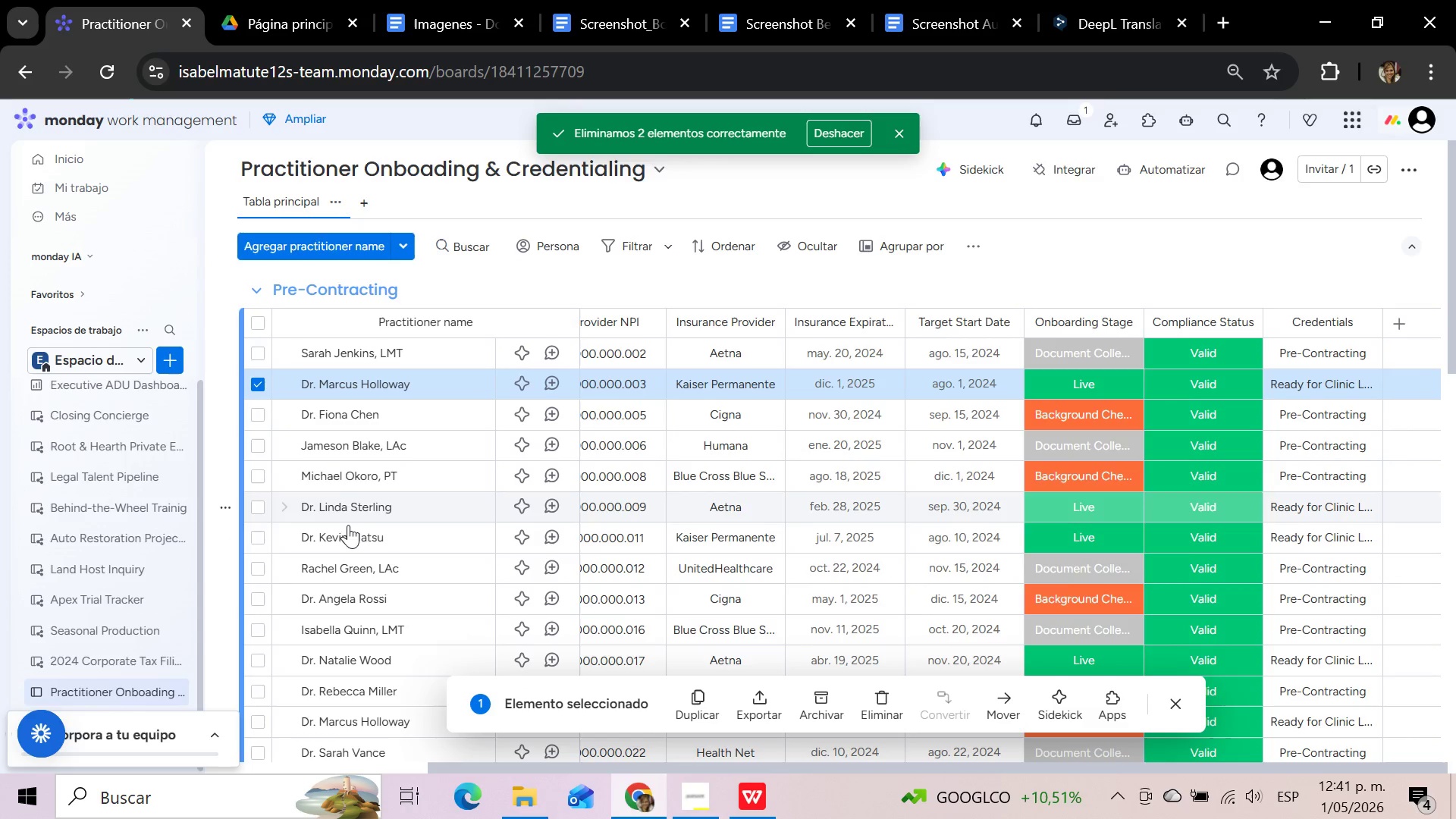 
left_click([262, 510])
 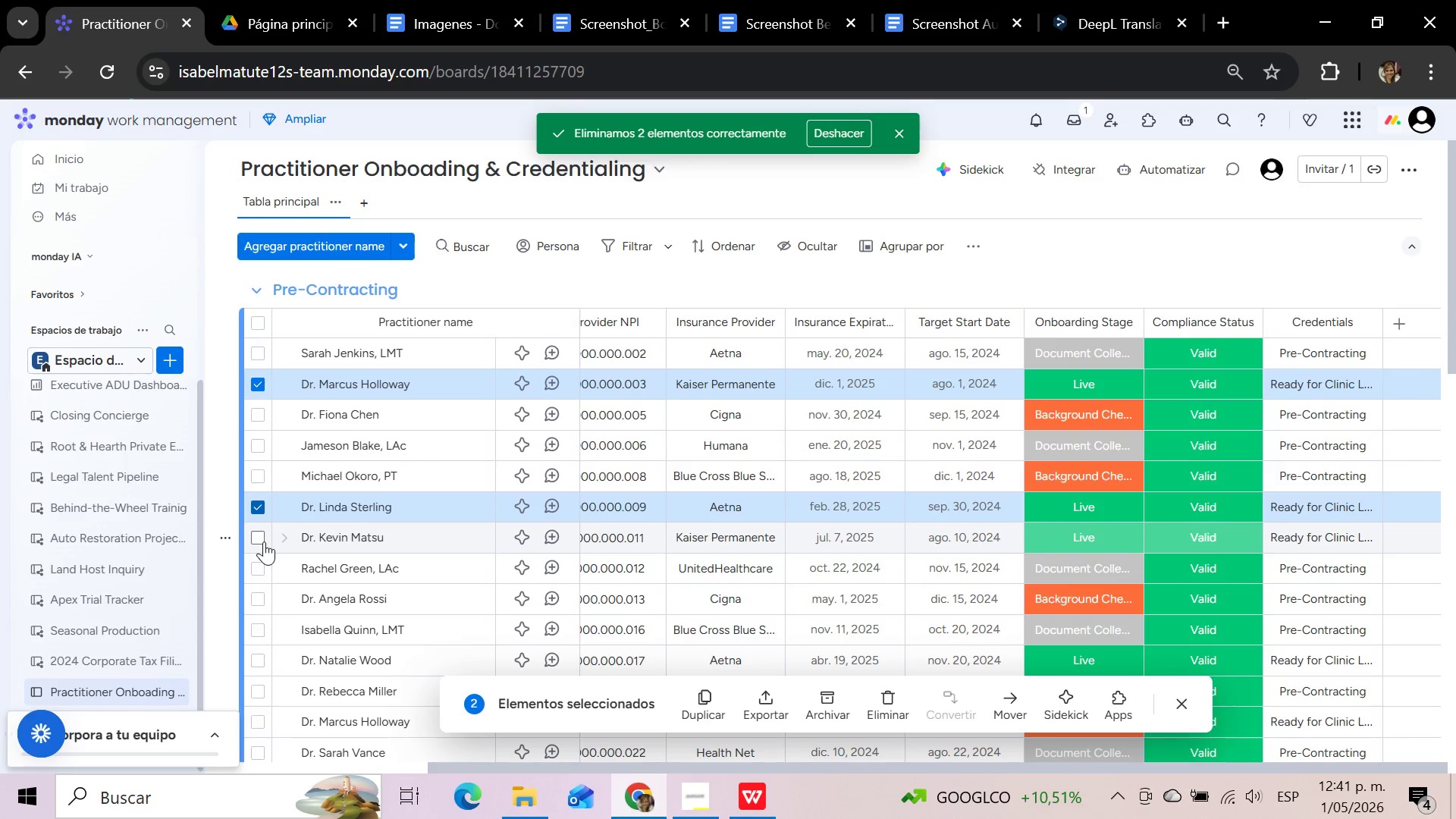 
left_click([264, 541])
 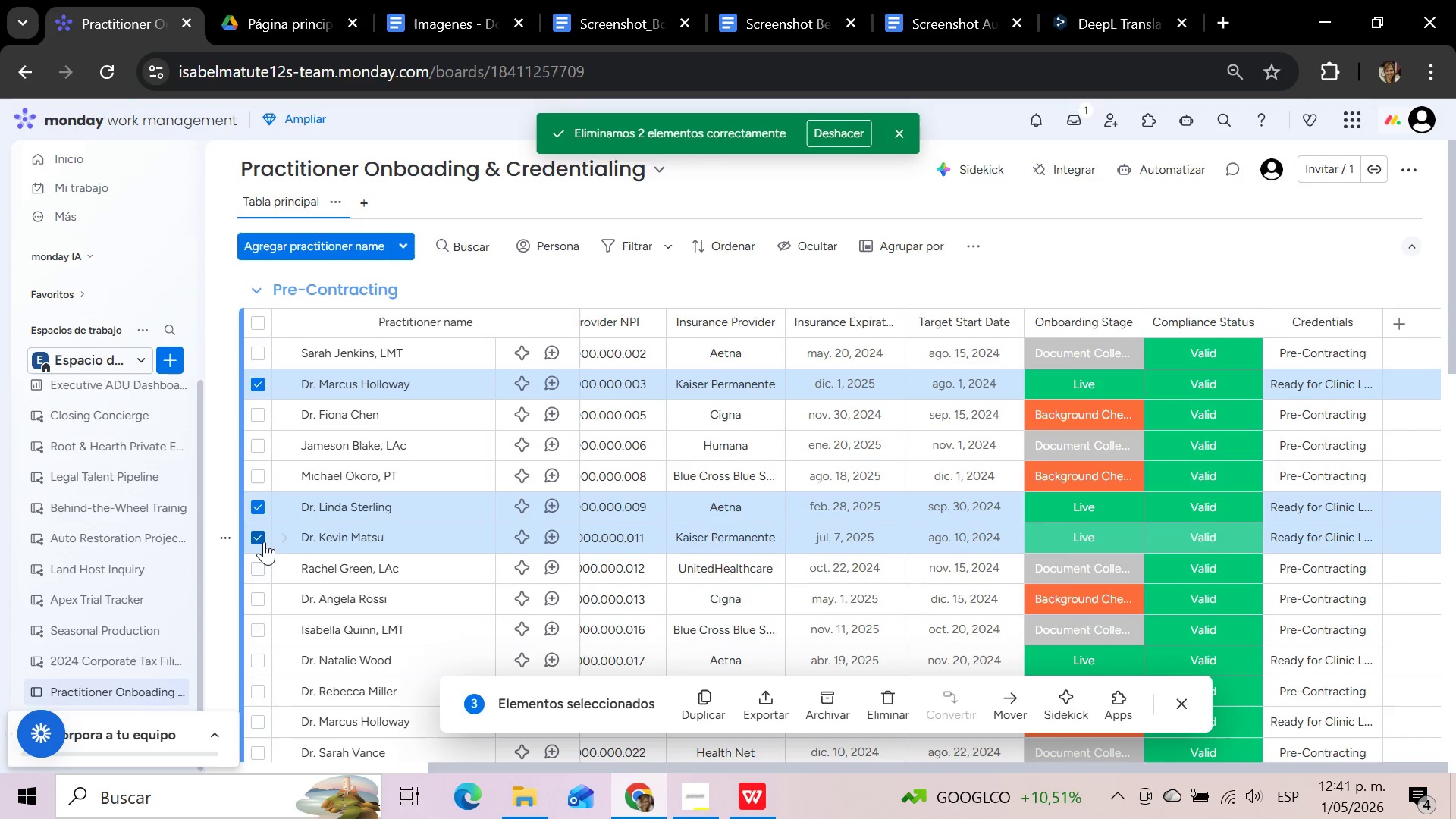 
scroll: coordinate [272, 553], scroll_direction: down, amount: 2.0
 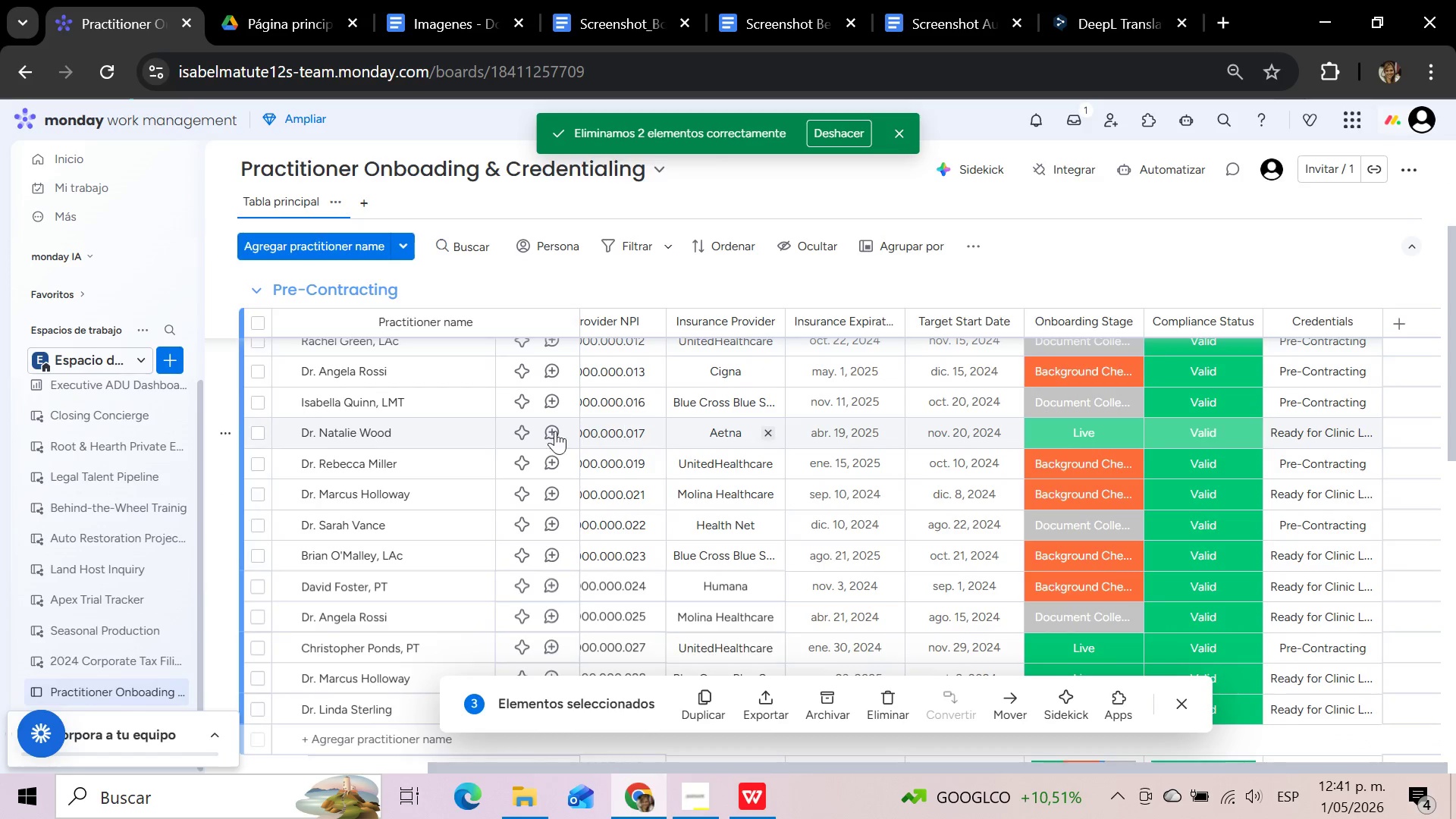 
left_click([262, 440])
 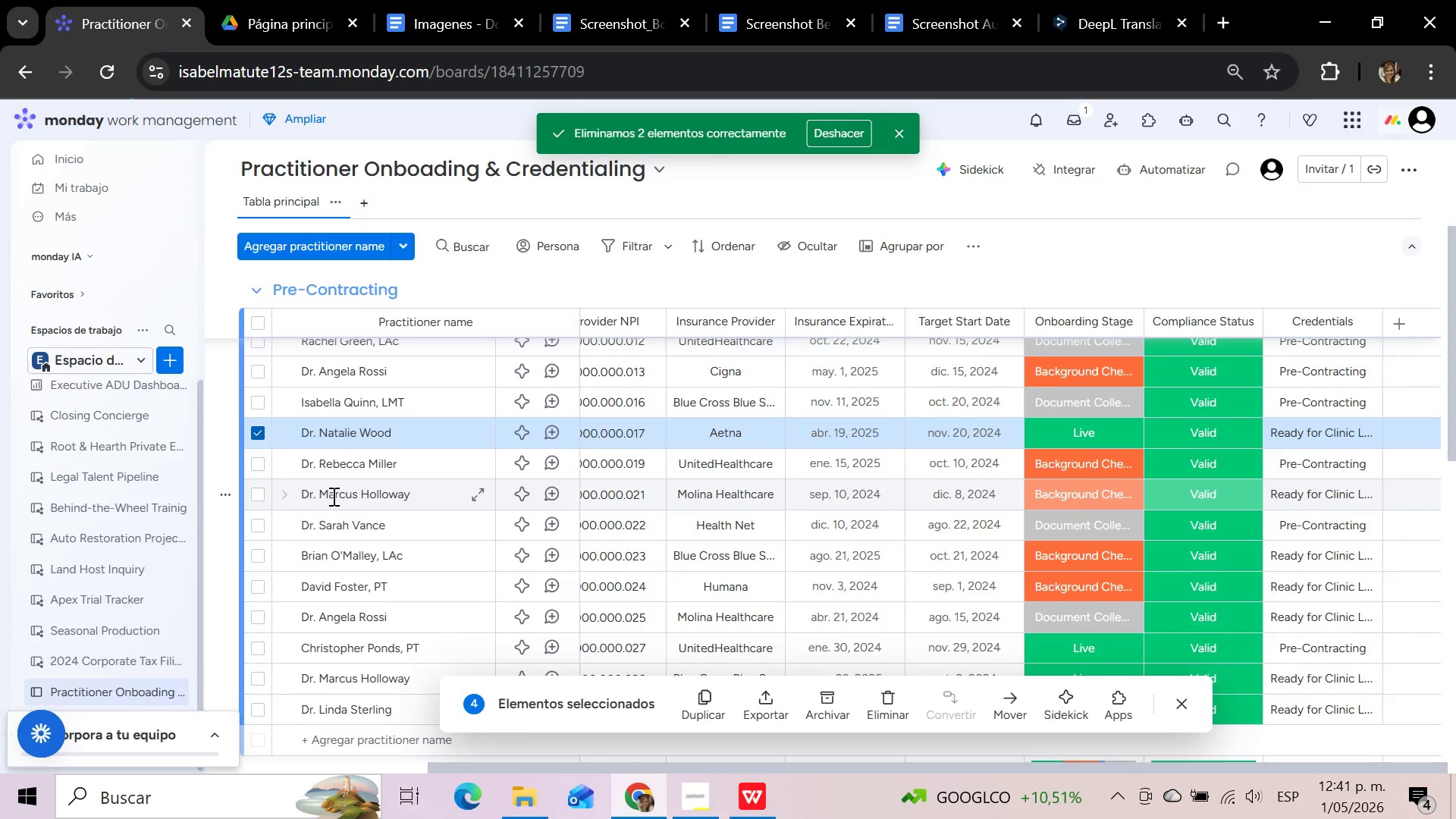 
left_click([259, 499])
 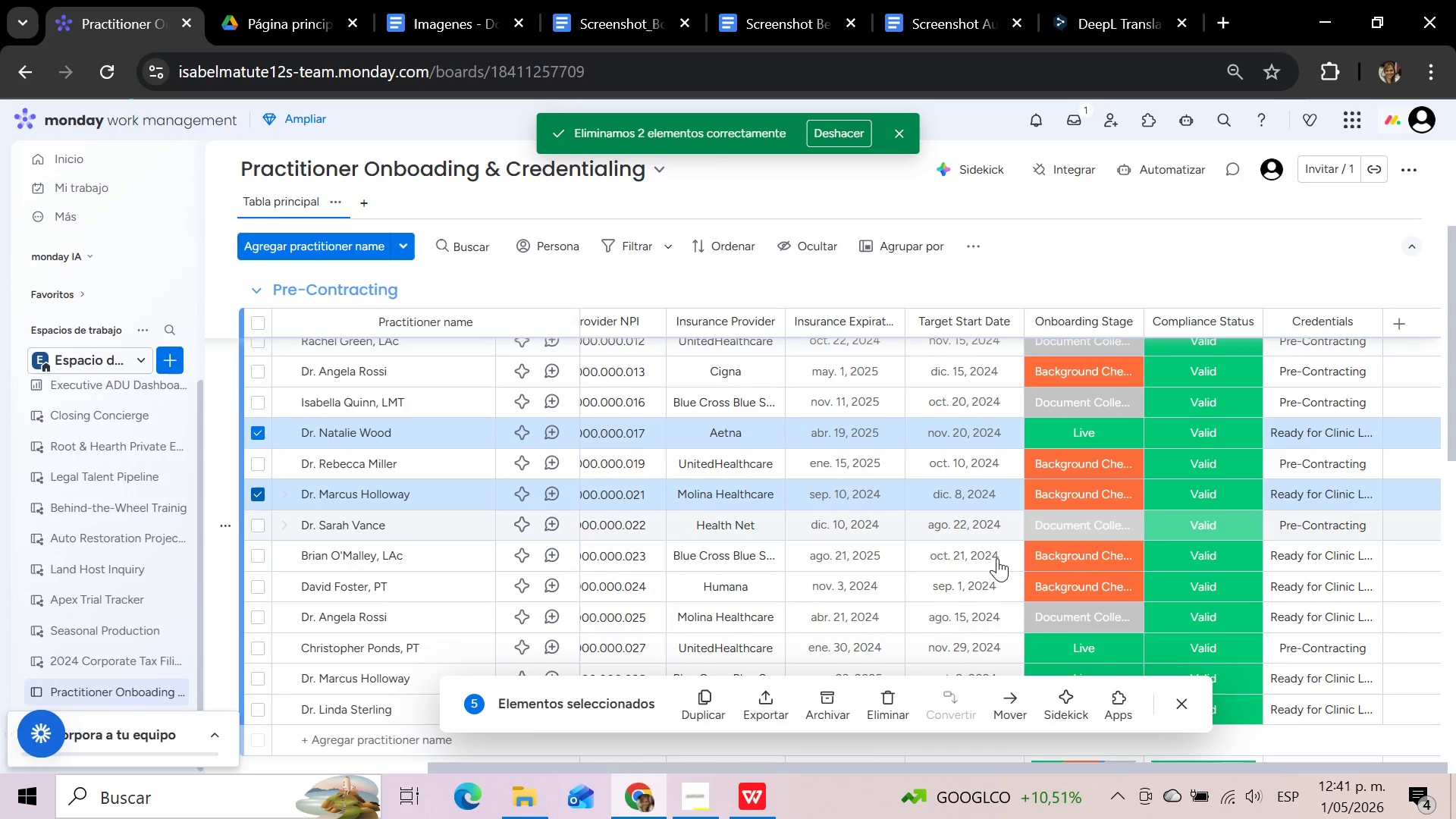 
mouse_move([1203, 557])
 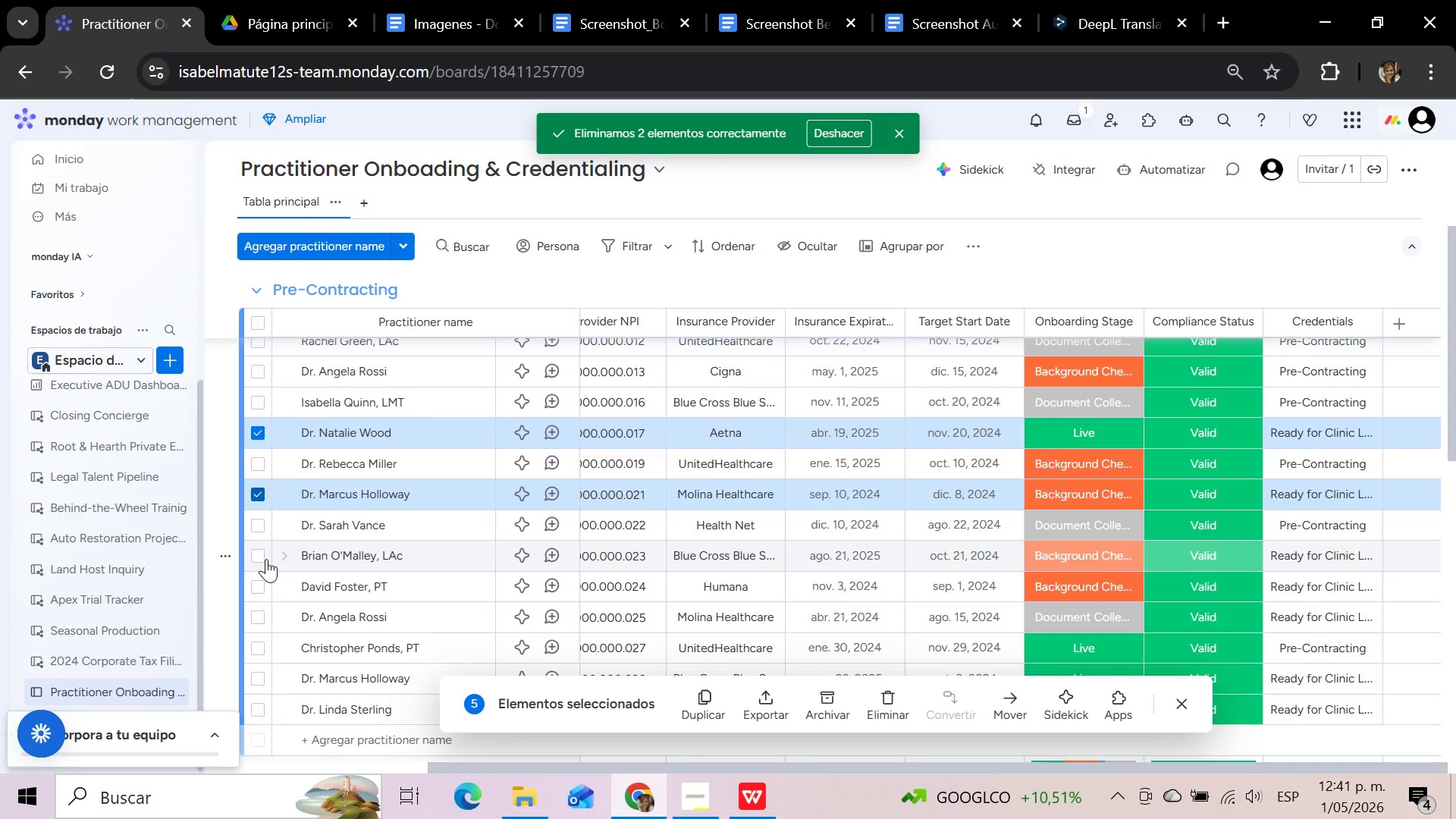 
left_click([266, 559])
 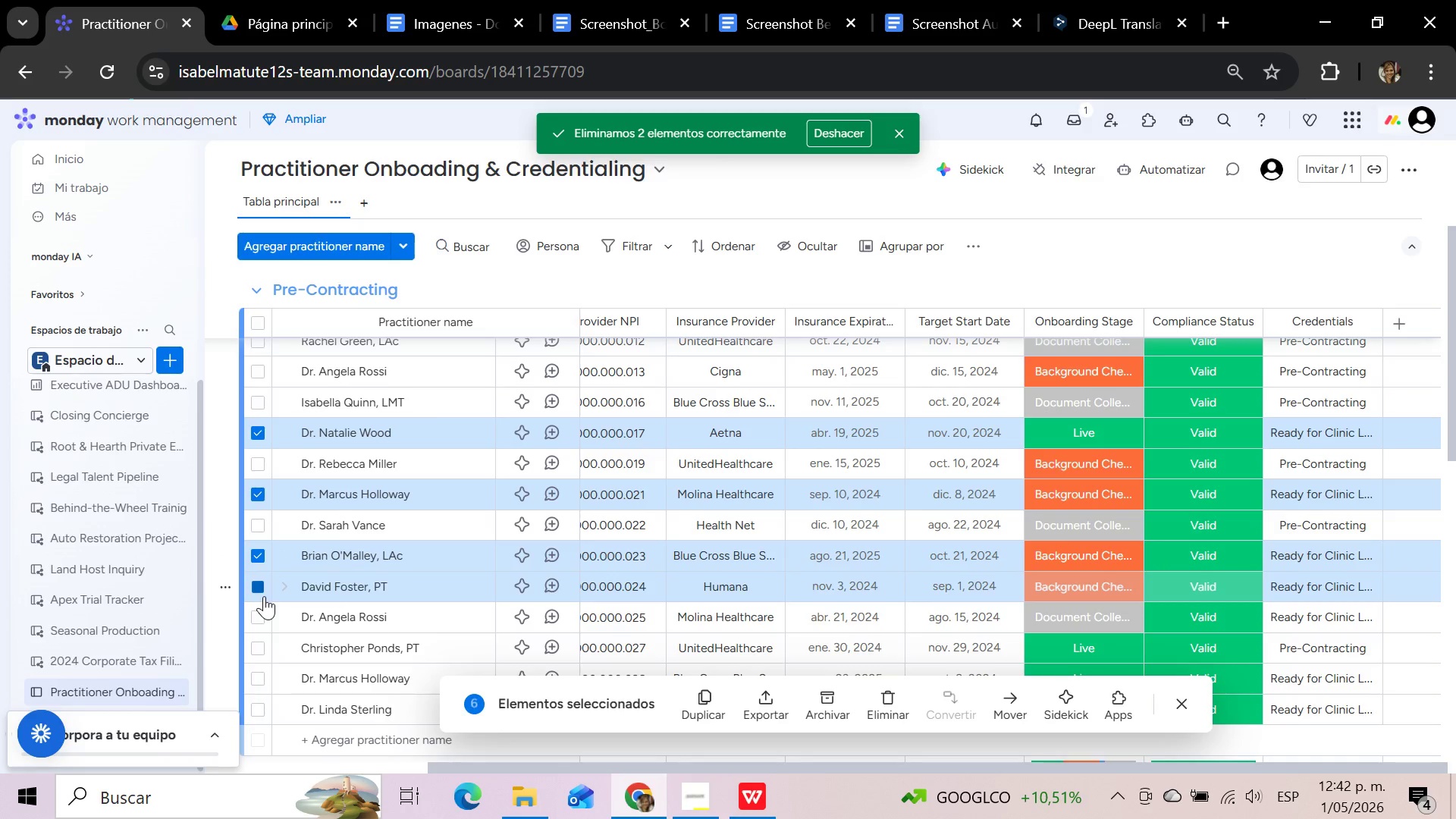 
left_click([258, 622])
 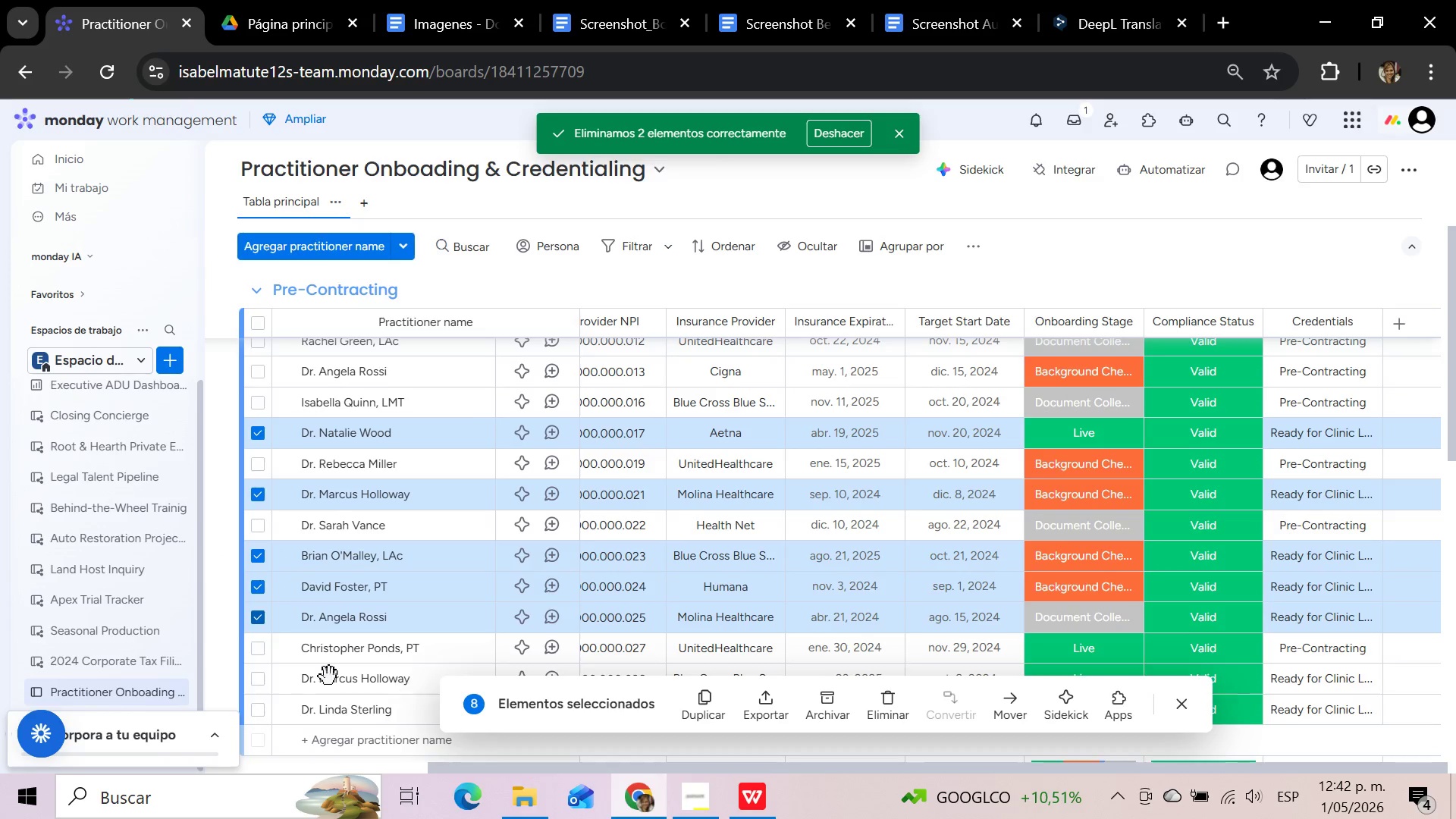 
left_click([264, 679])
 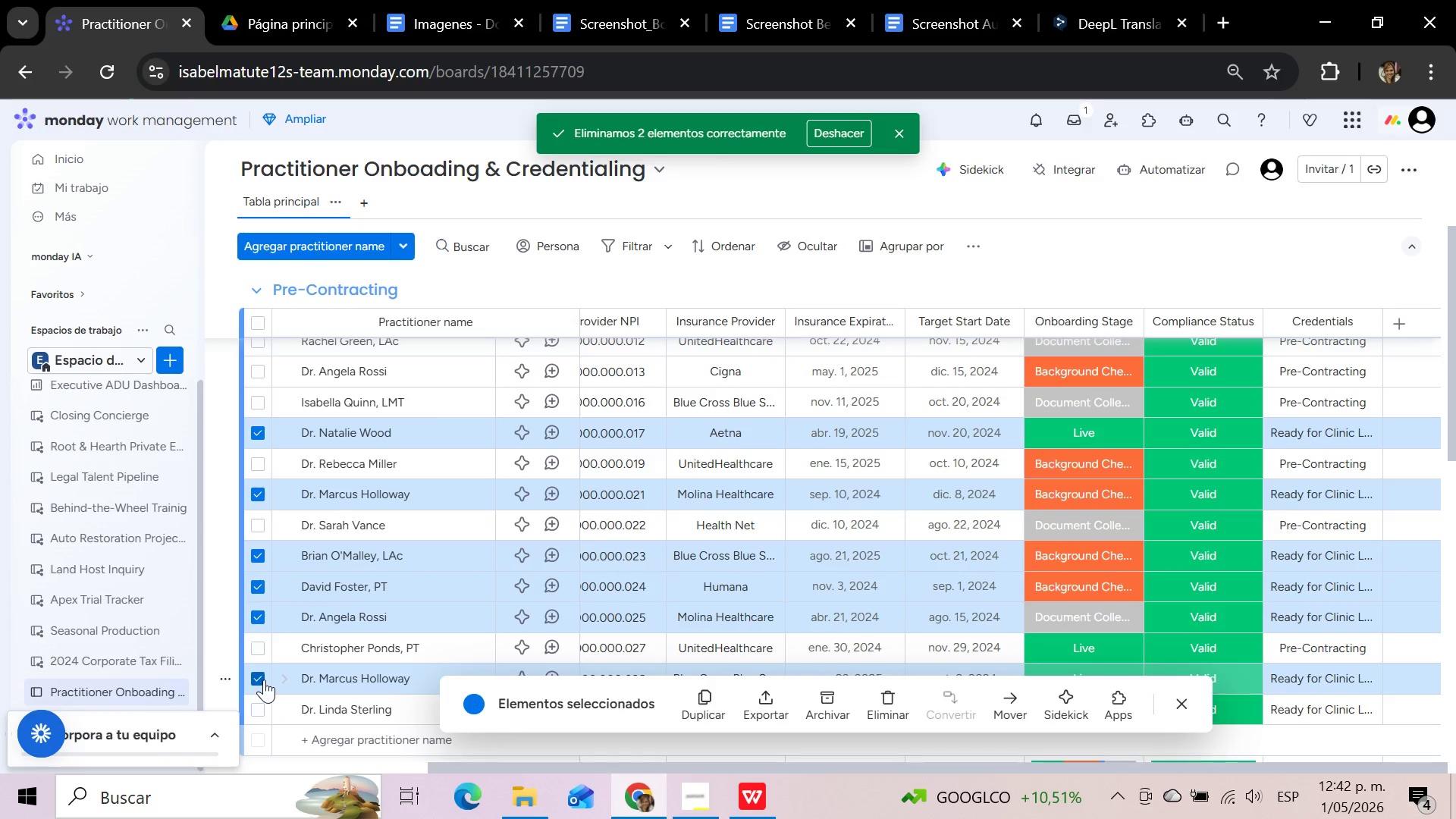 
scroll: coordinate [264, 679], scroll_direction: down, amount: 1.0
 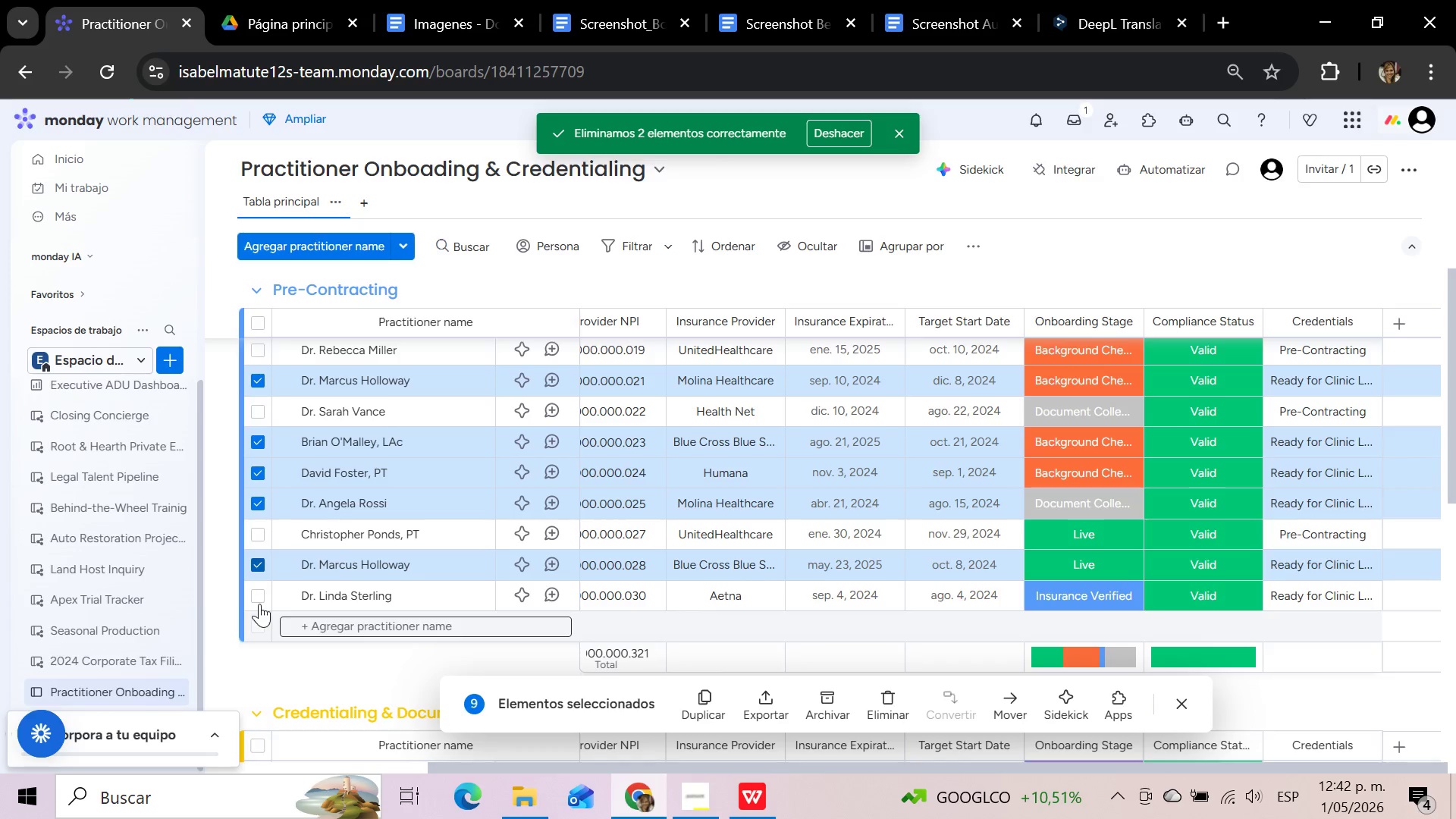 
left_click([259, 597])
 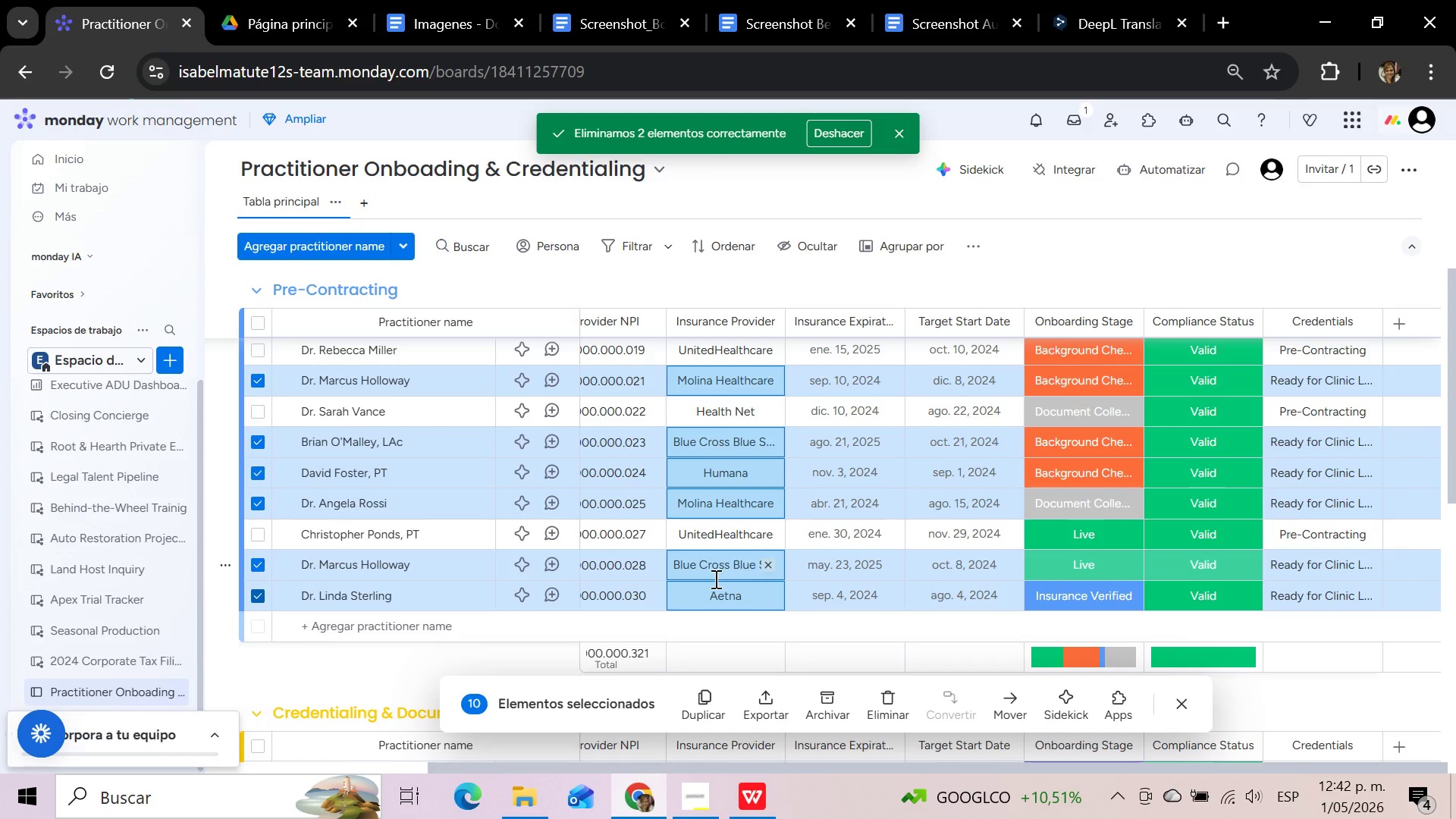 
scroll: coordinate [714, 579], scroll_direction: up, amount: 7.0
 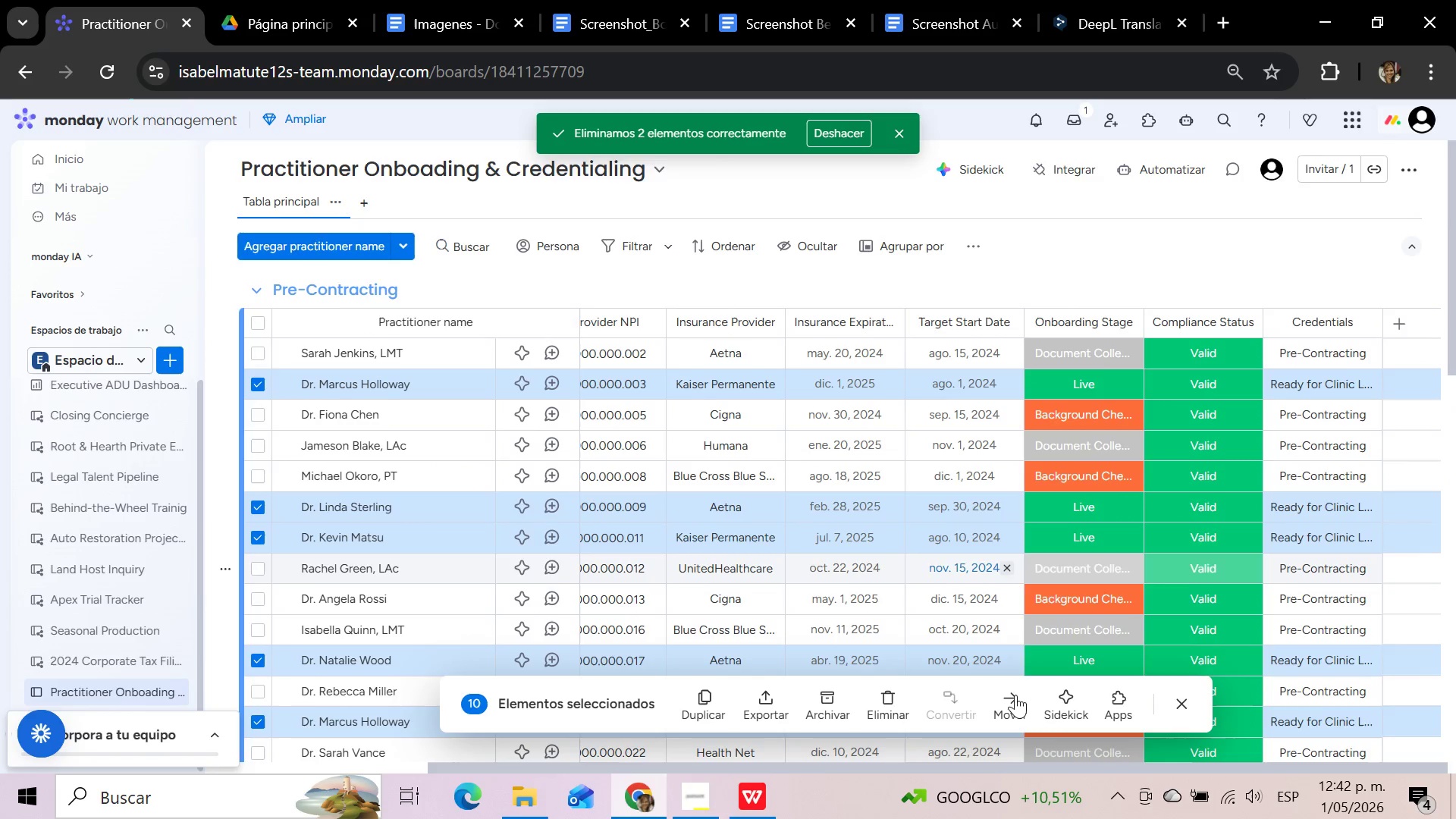 
left_click([1015, 712])
 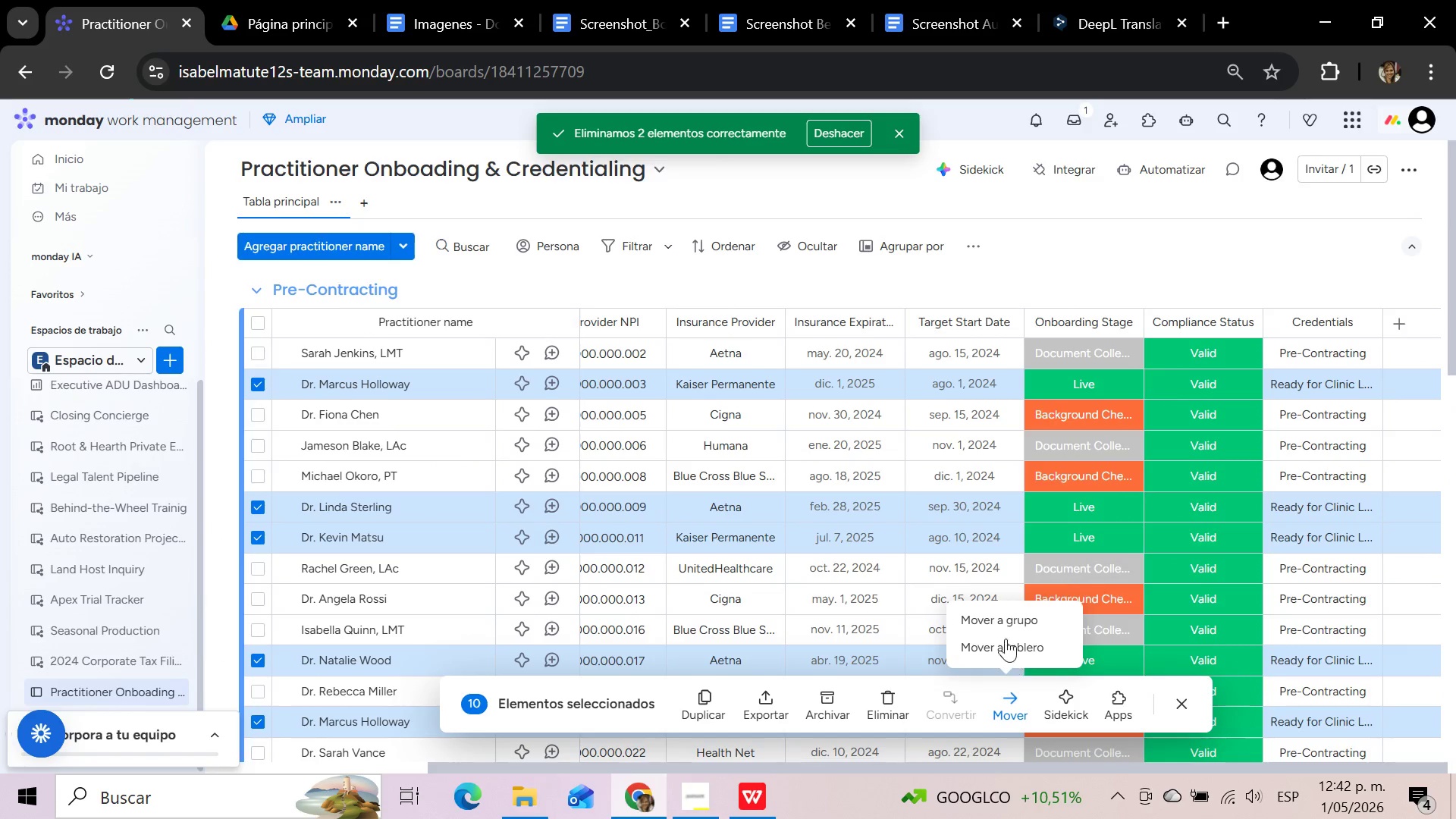 
left_click([1000, 621])
 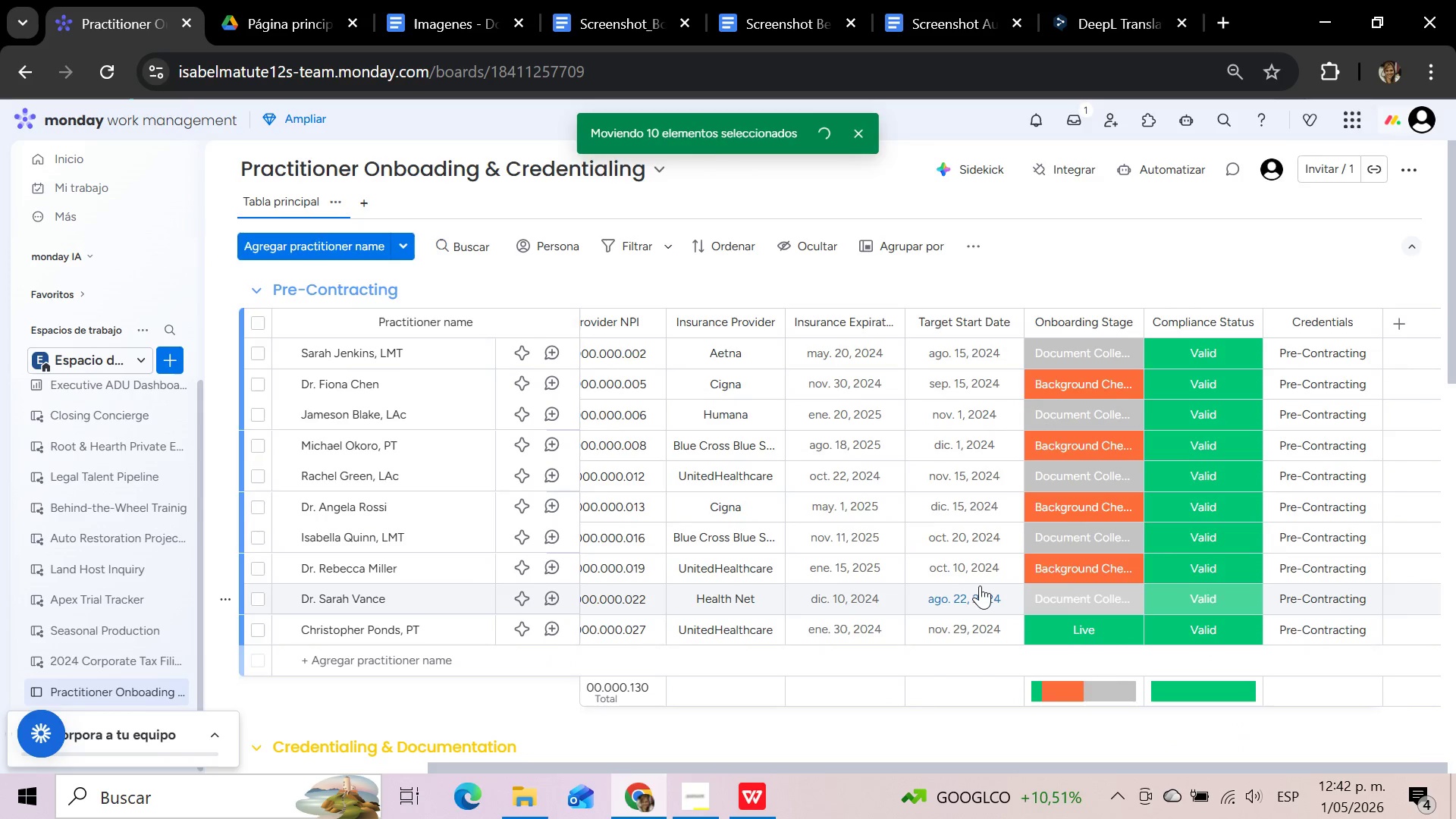 
wait(5.42)
 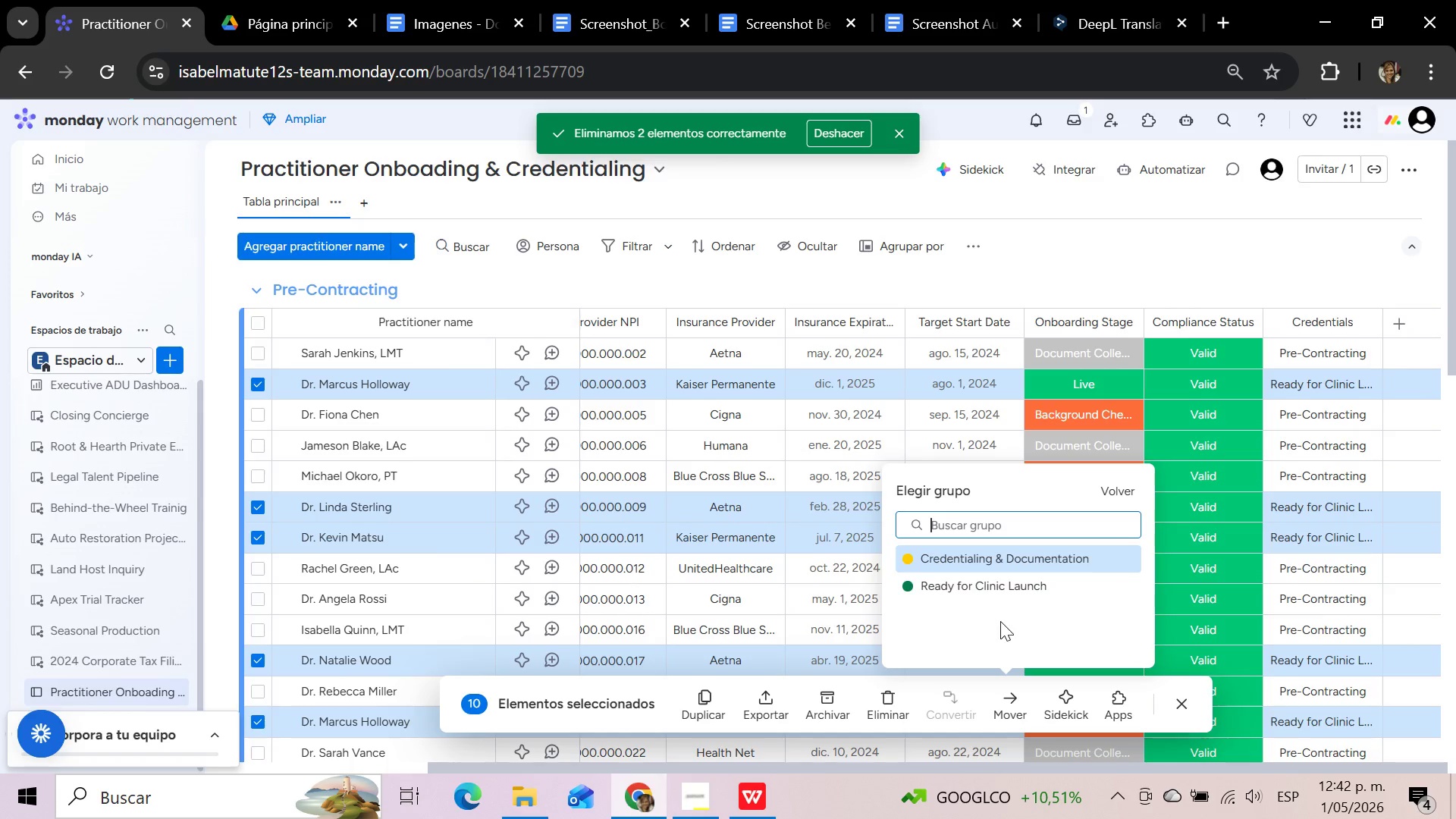 
scroll: coordinate [1031, 526], scroll_direction: up, amount: 1.0
 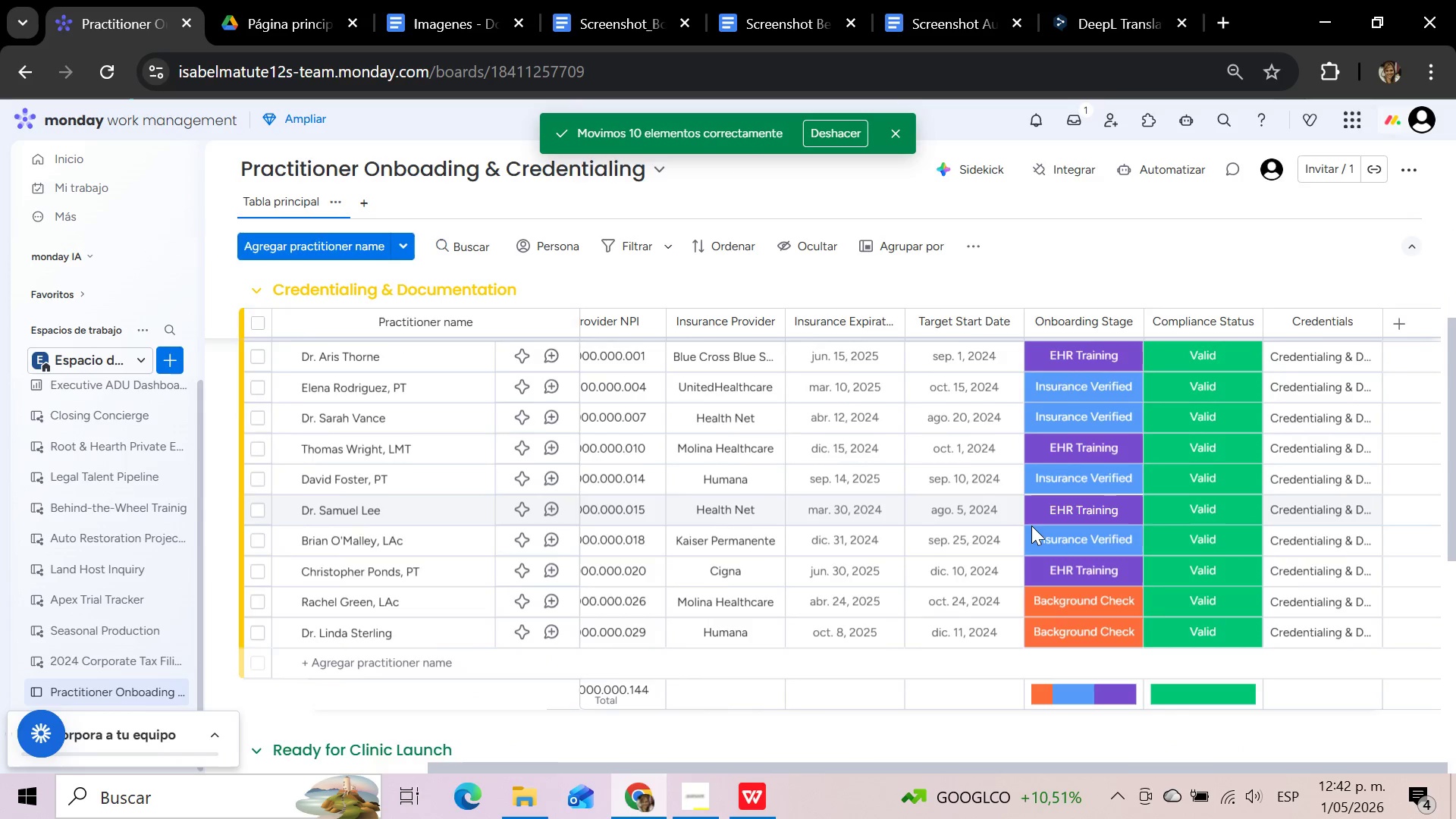 
scroll: coordinate [1031, 526], scroll_direction: down, amount: 2.0
 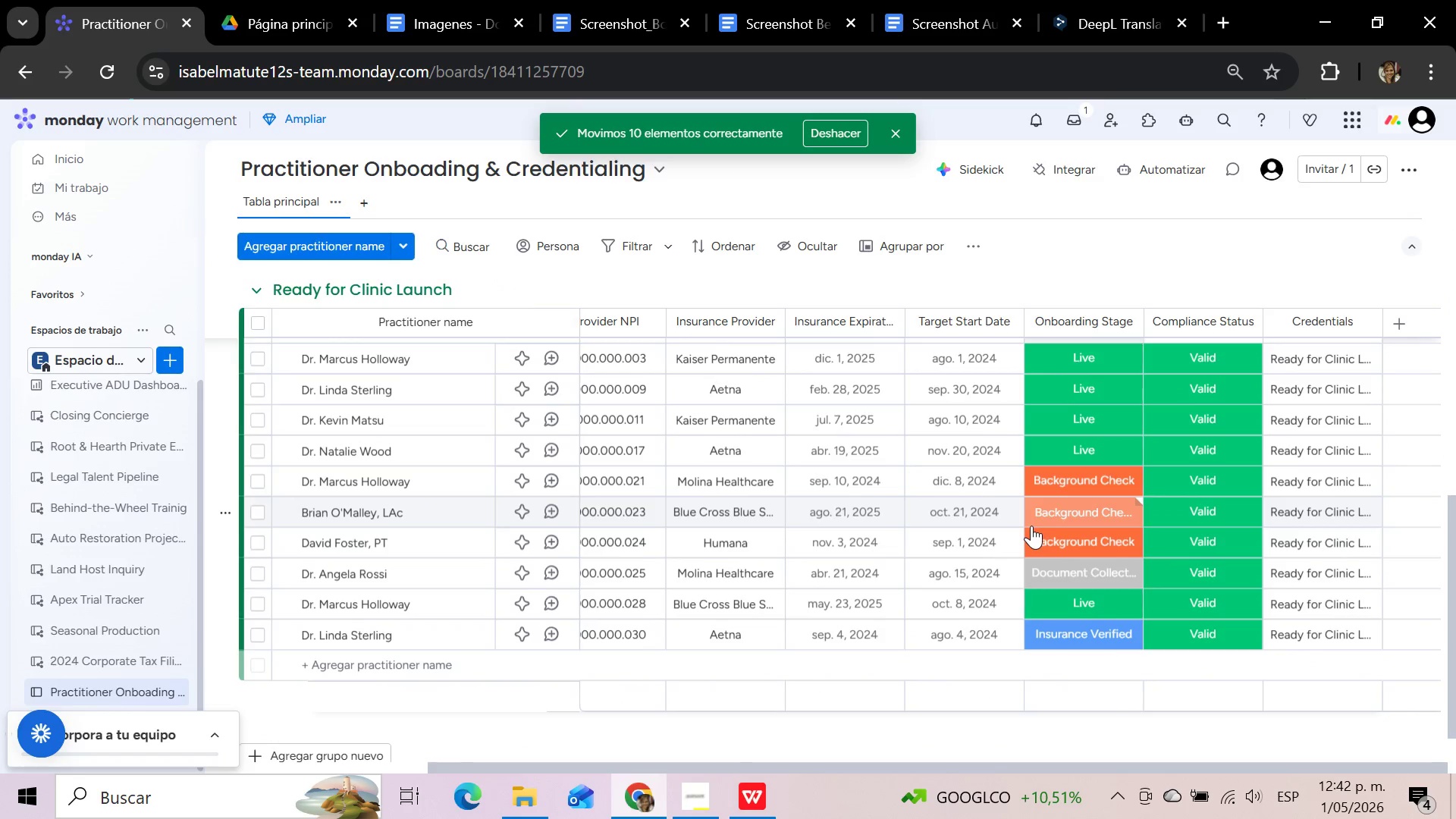 
scroll: coordinate [1324, 559], scroll_direction: up, amount: 17.0
 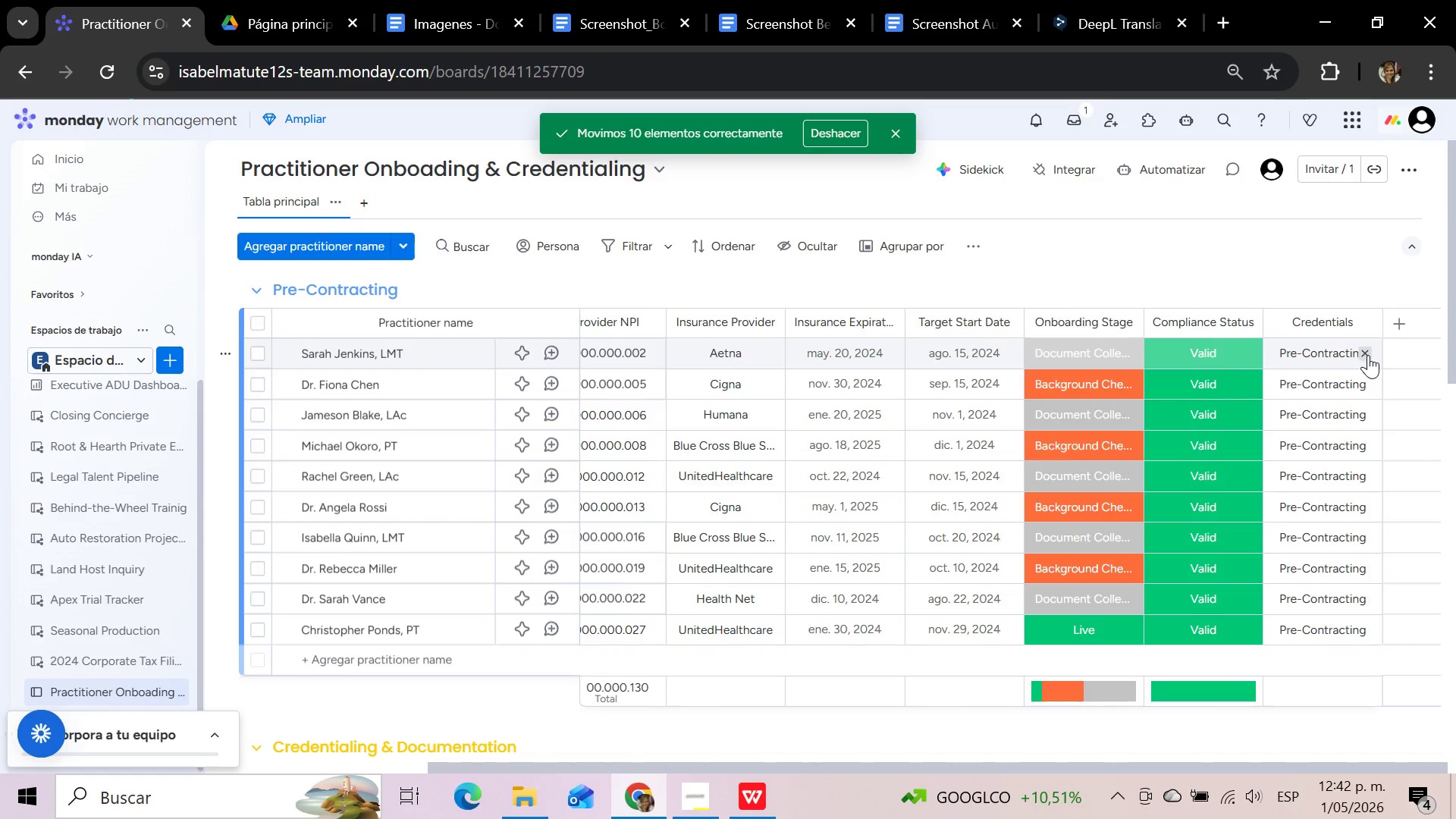 
left_click([1368, 355])
 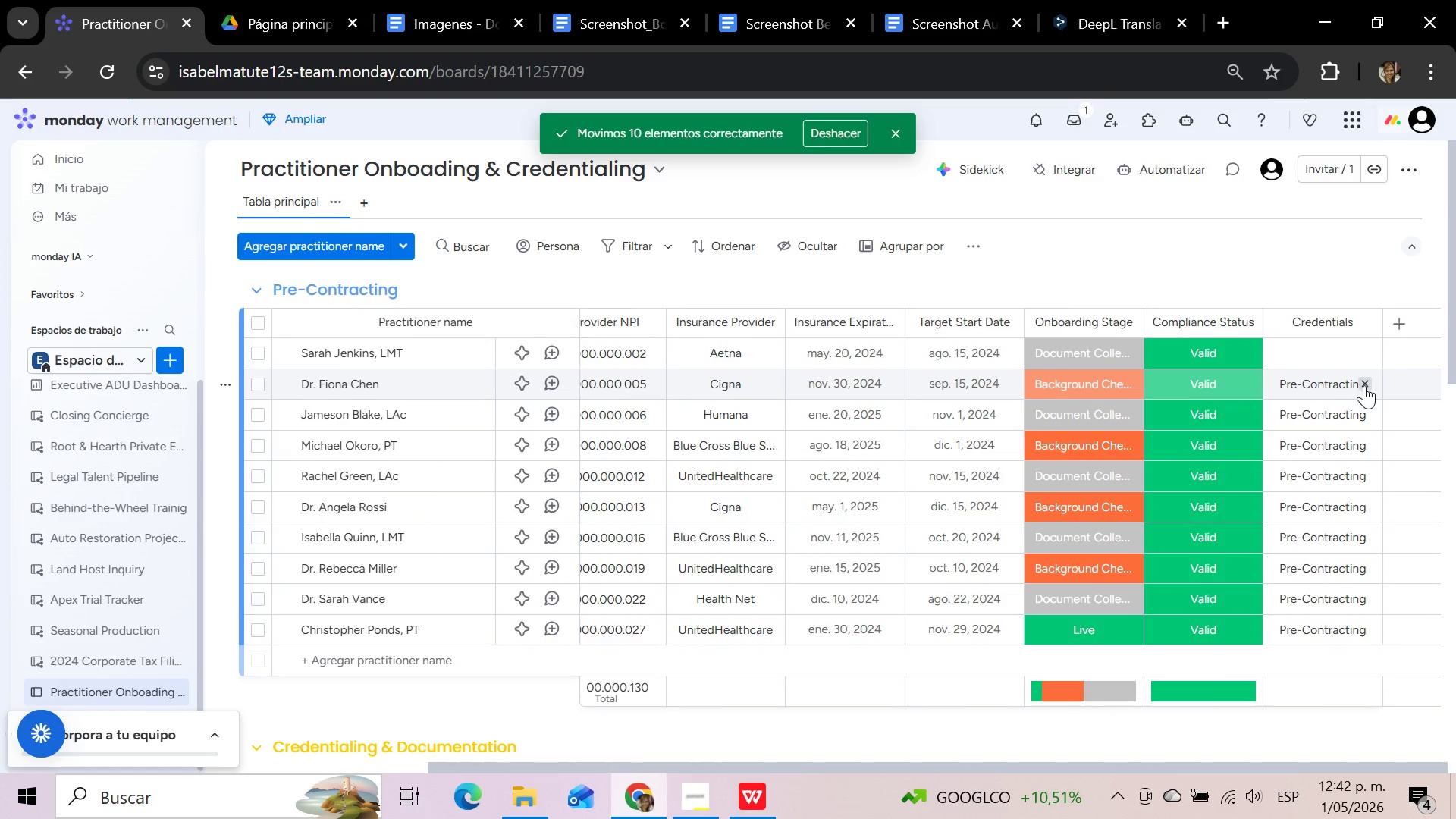 
left_click([1364, 385])
 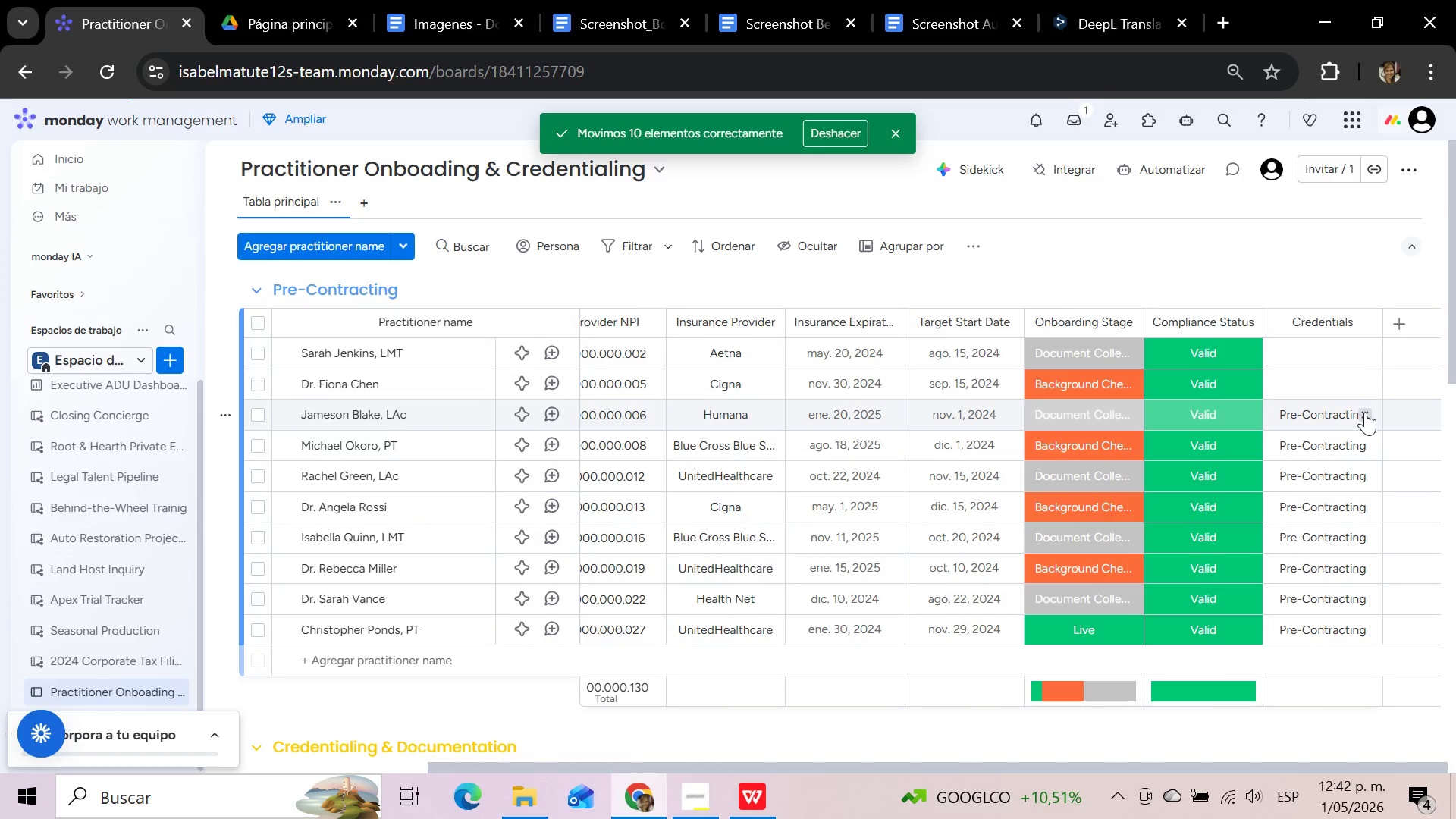 
left_click([1365, 416])
 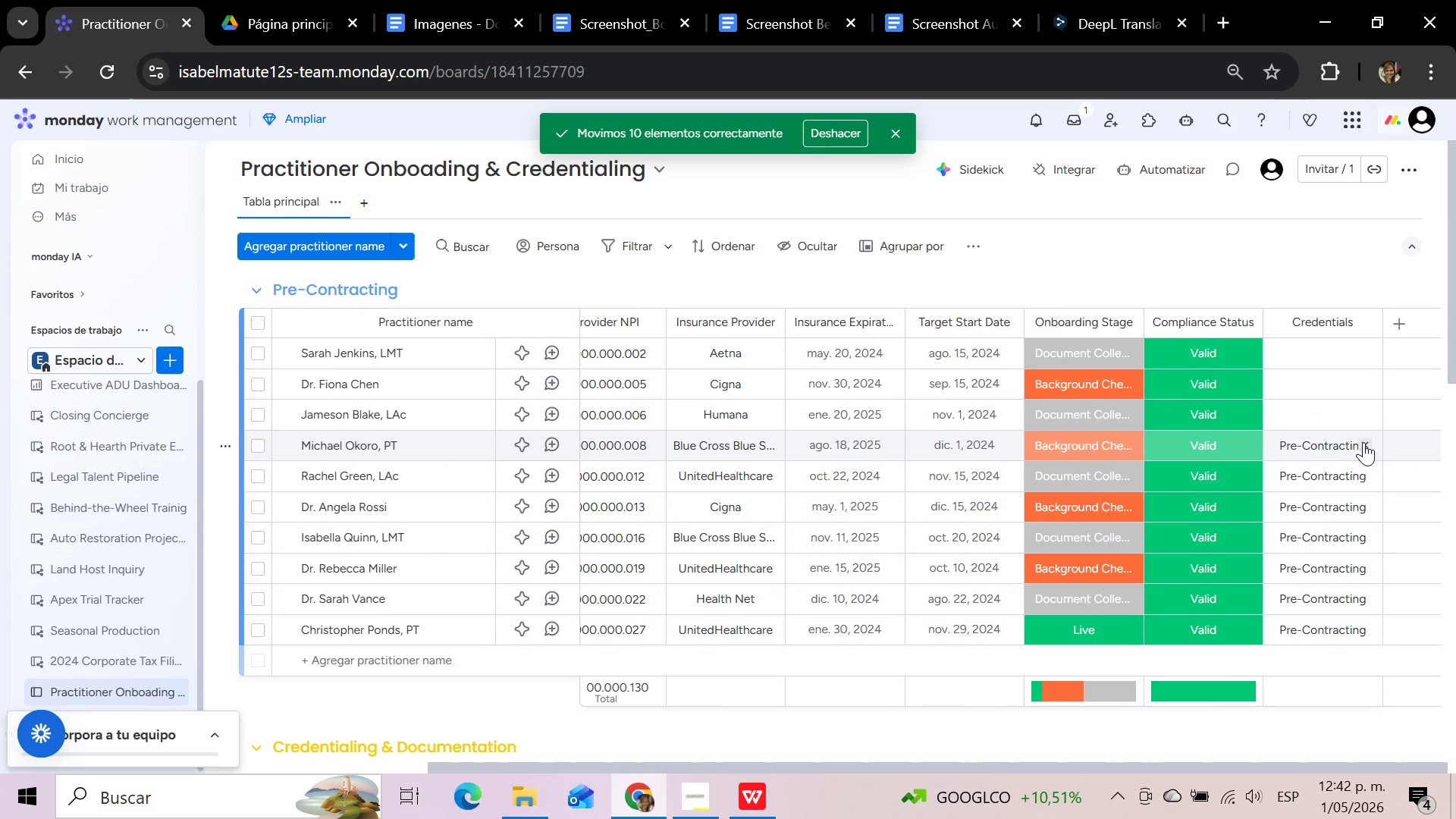 
left_click([1363, 443])
 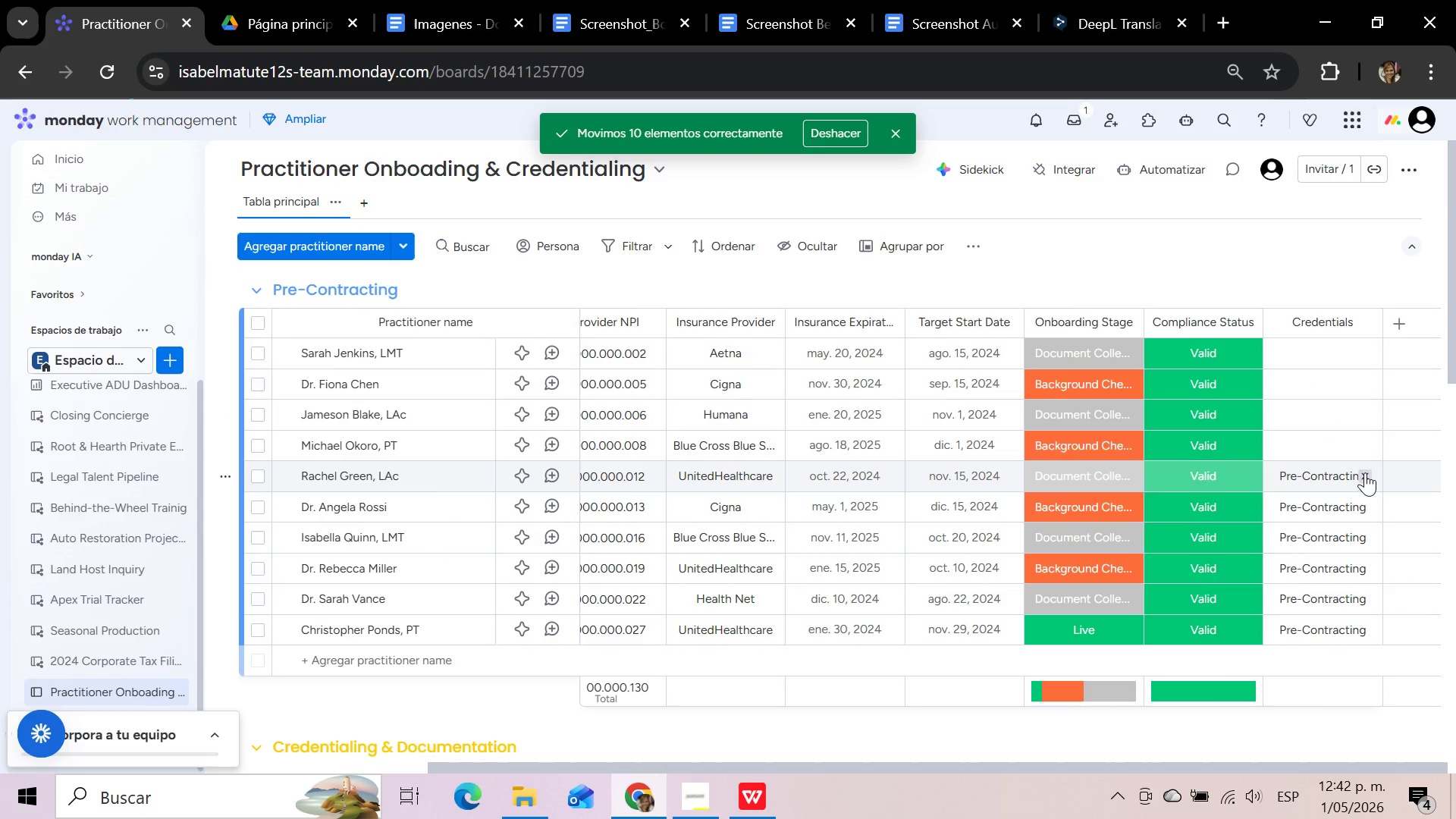 
left_click([1364, 476])
 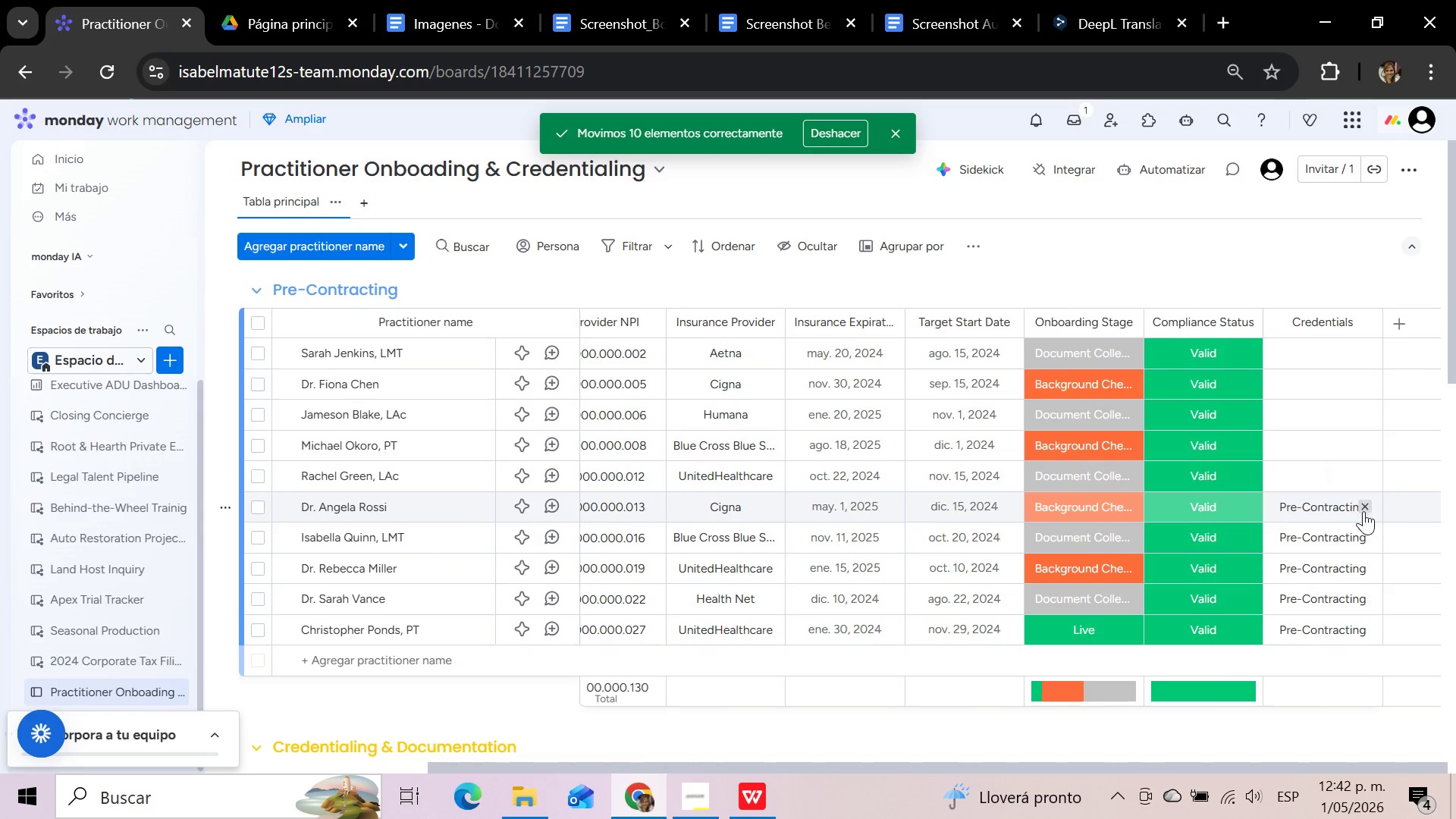 
left_click([1363, 513])
 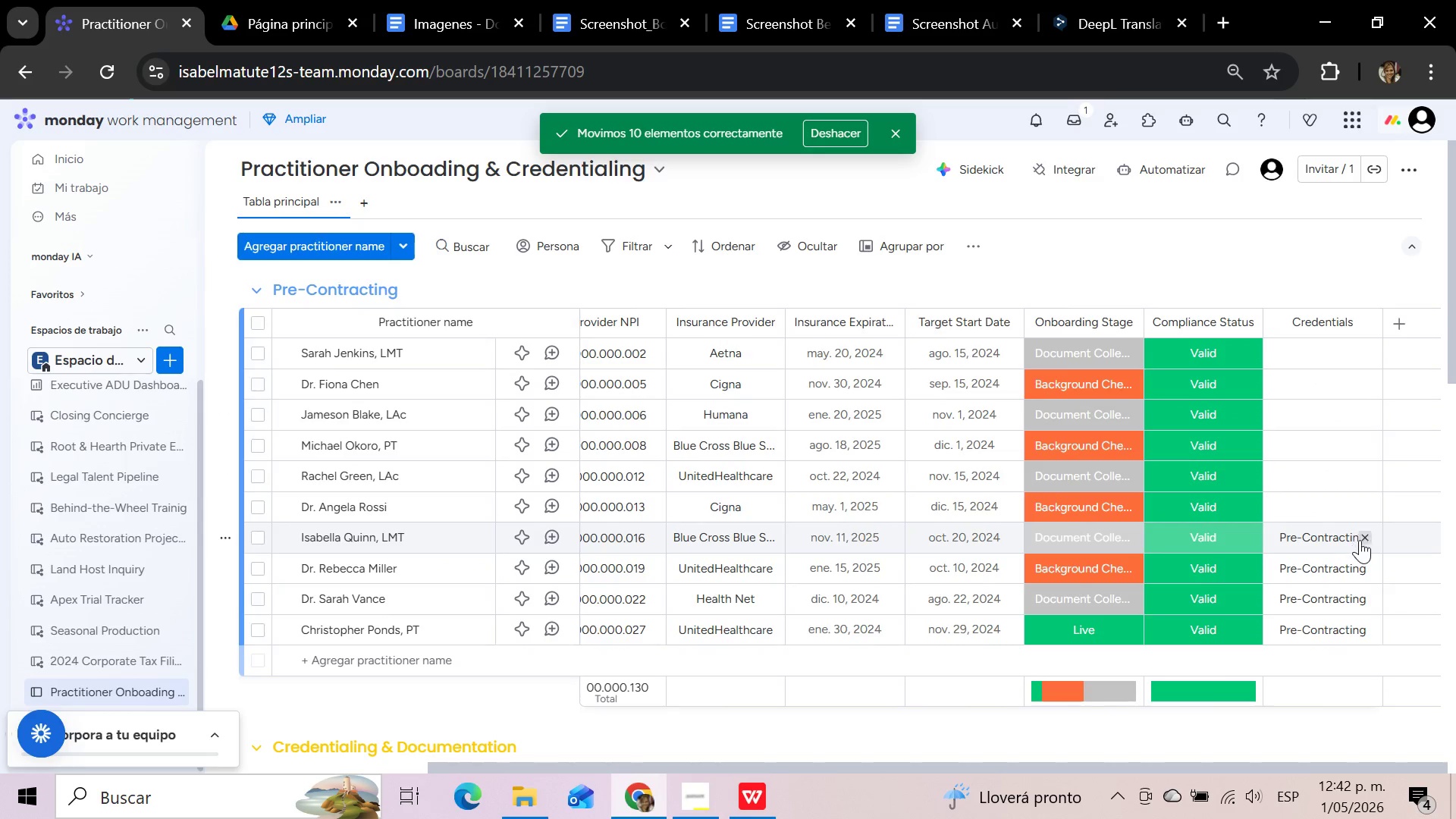 
left_click([1369, 540])
 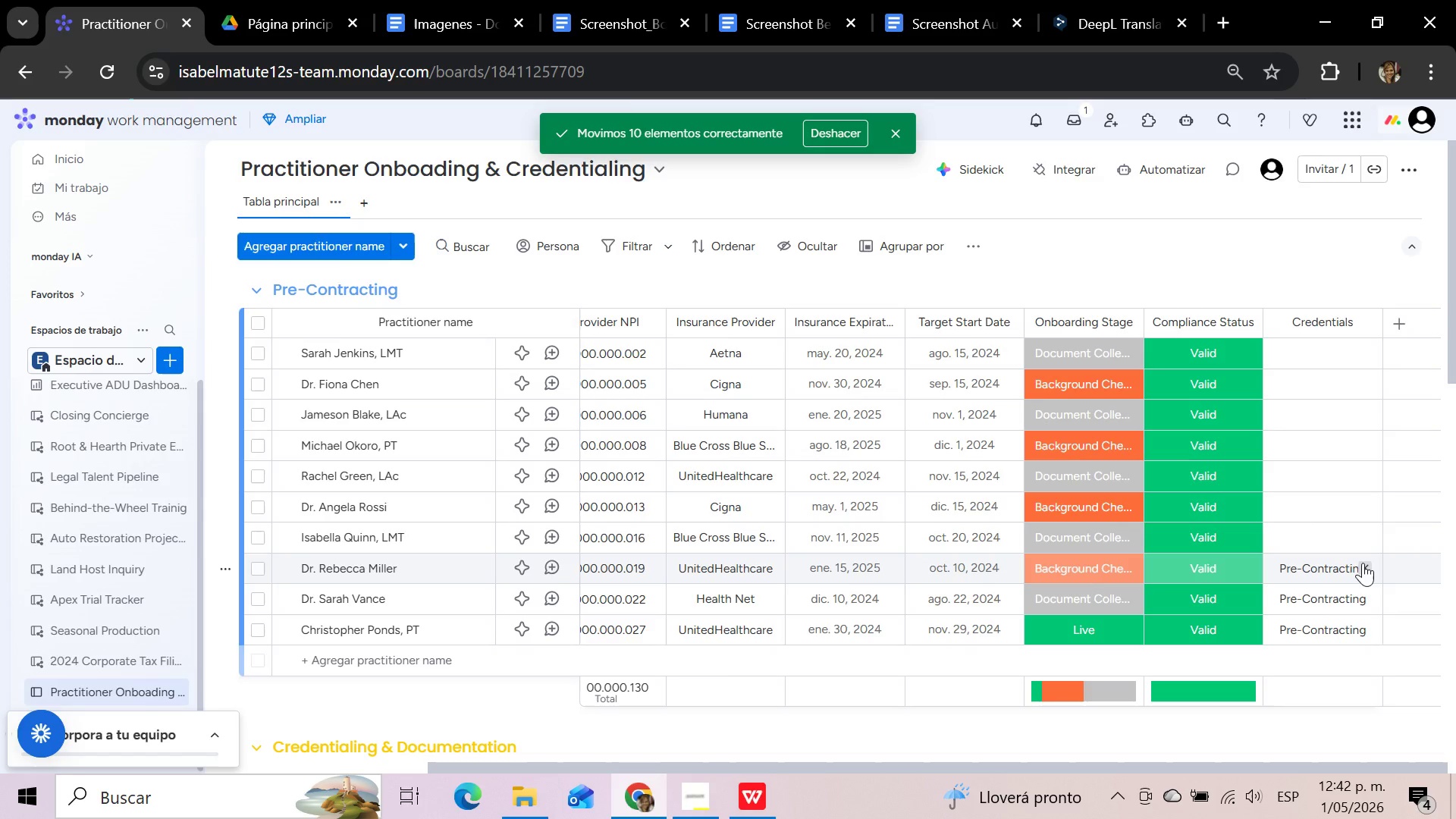 
left_click([1363, 563])
 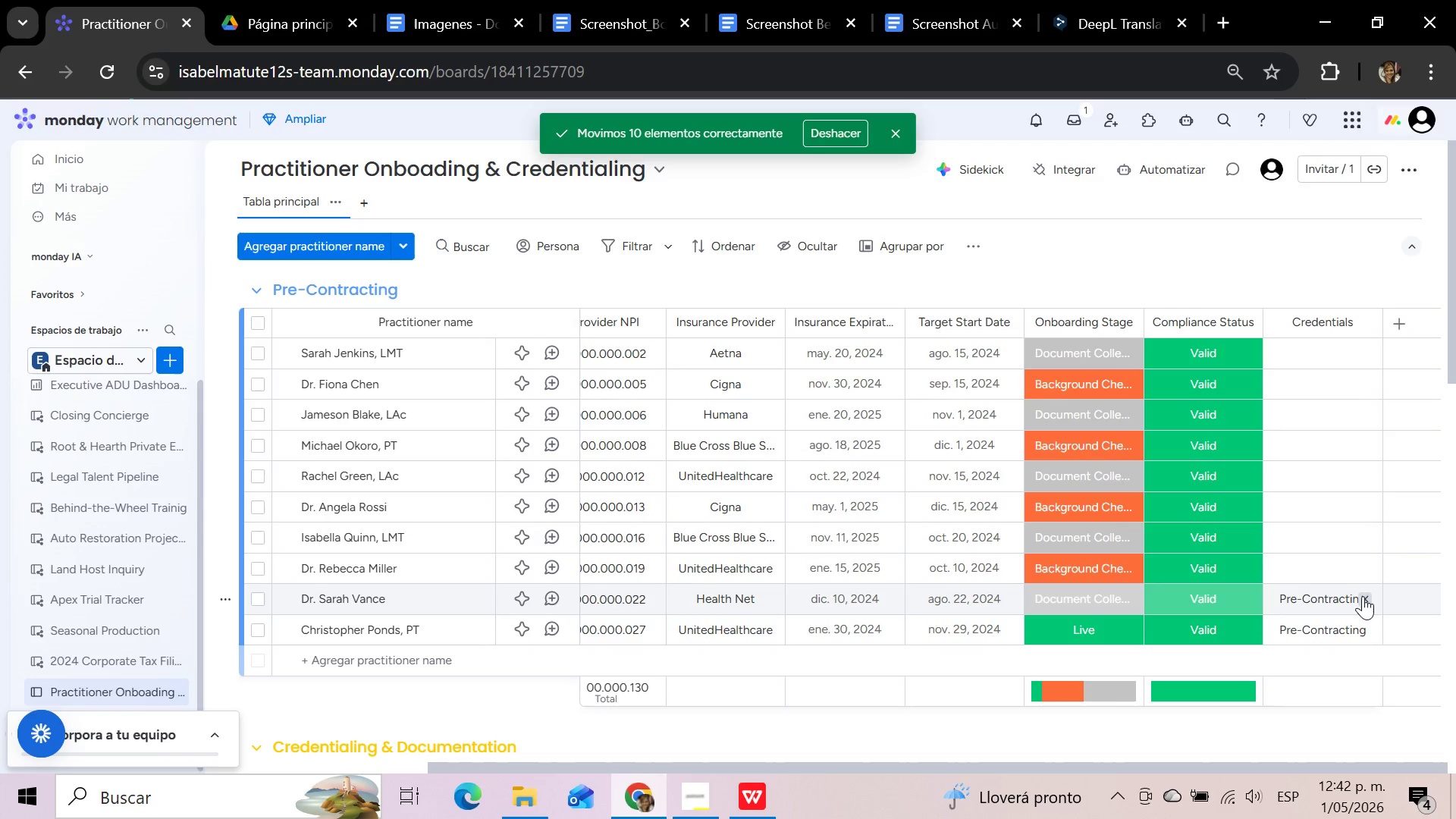 
left_click([1363, 596])
 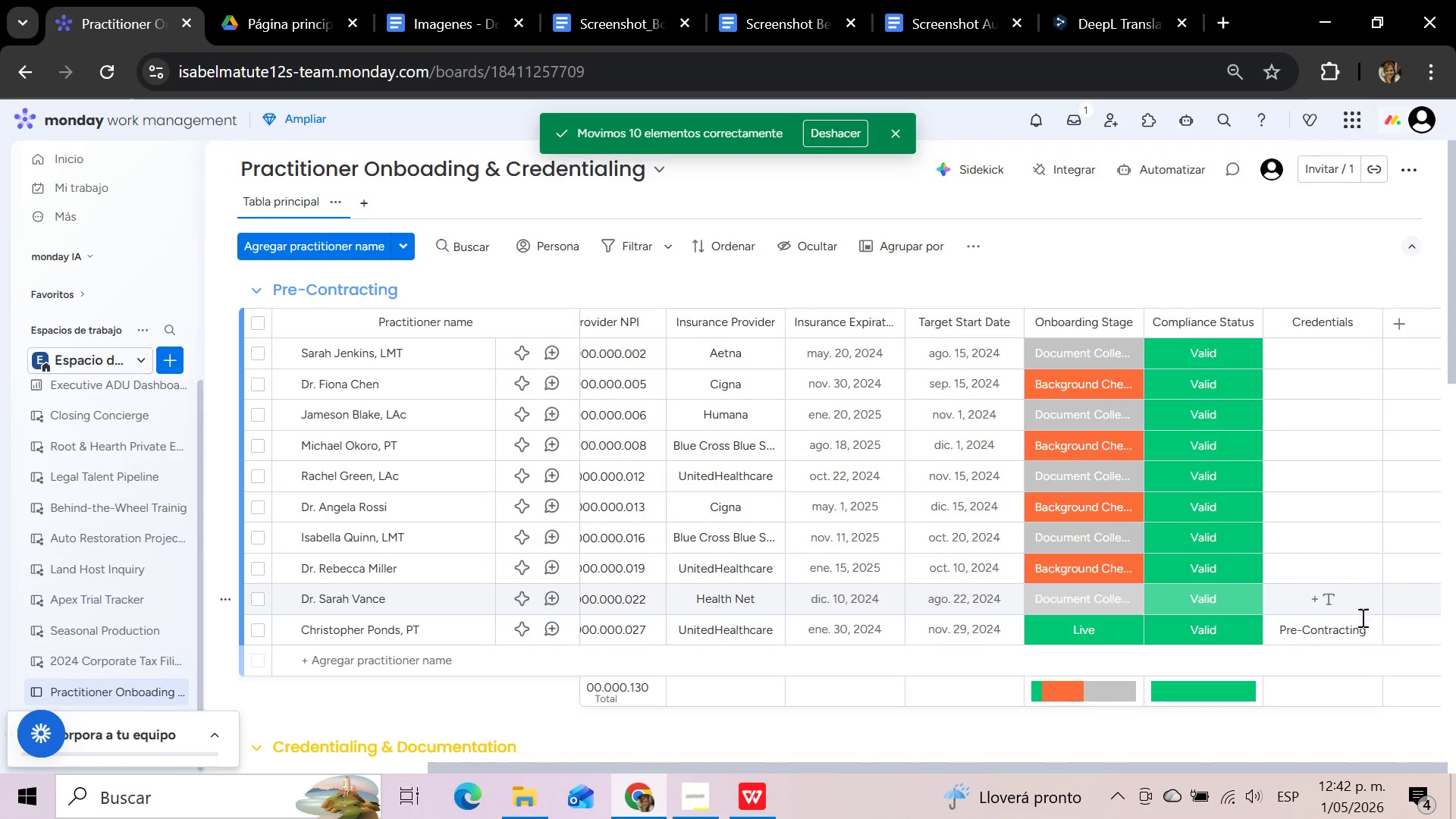 
left_click([1361, 629])
 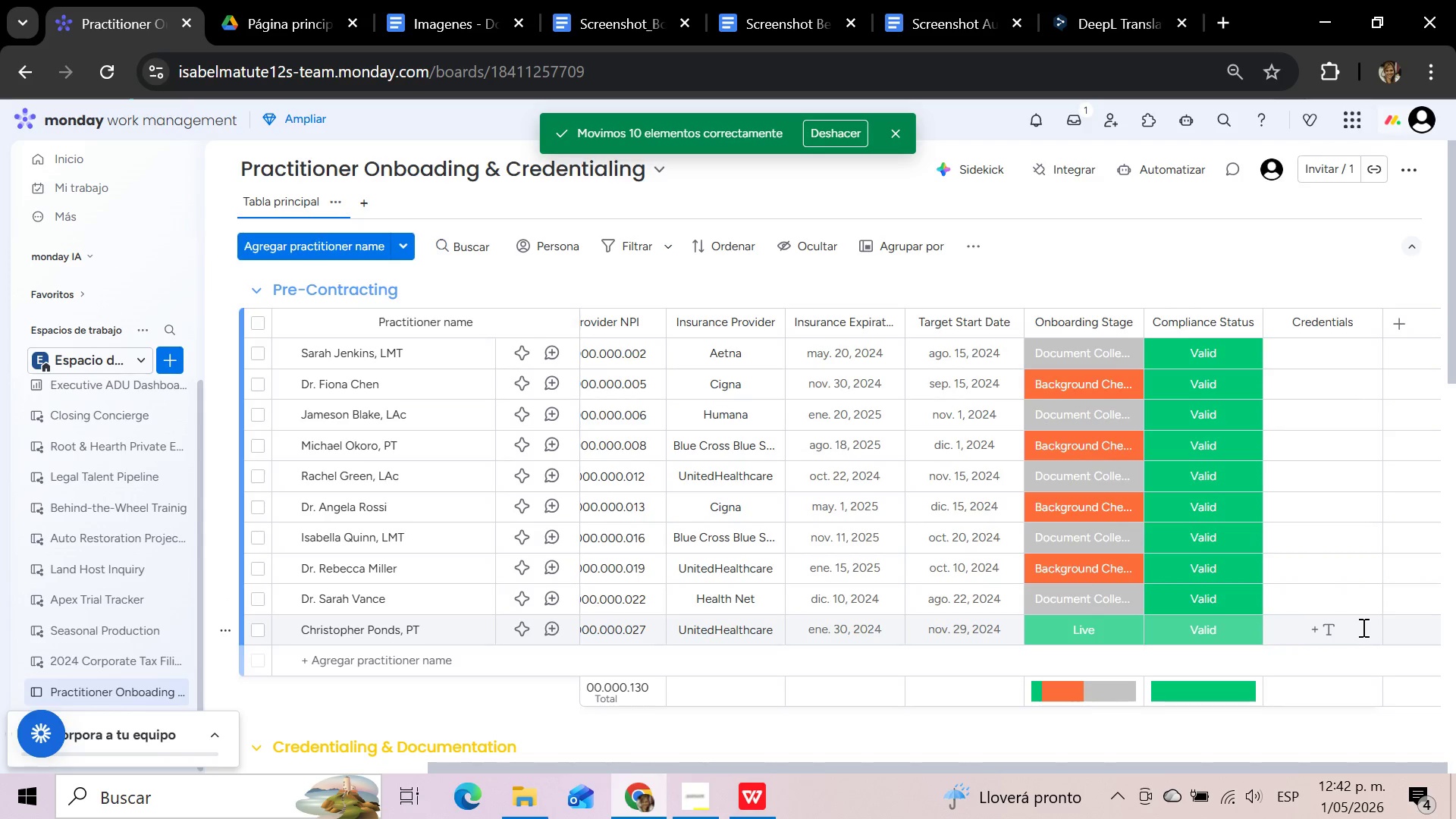 
scroll: coordinate [1362, 627], scroll_direction: down, amount: 3.0
 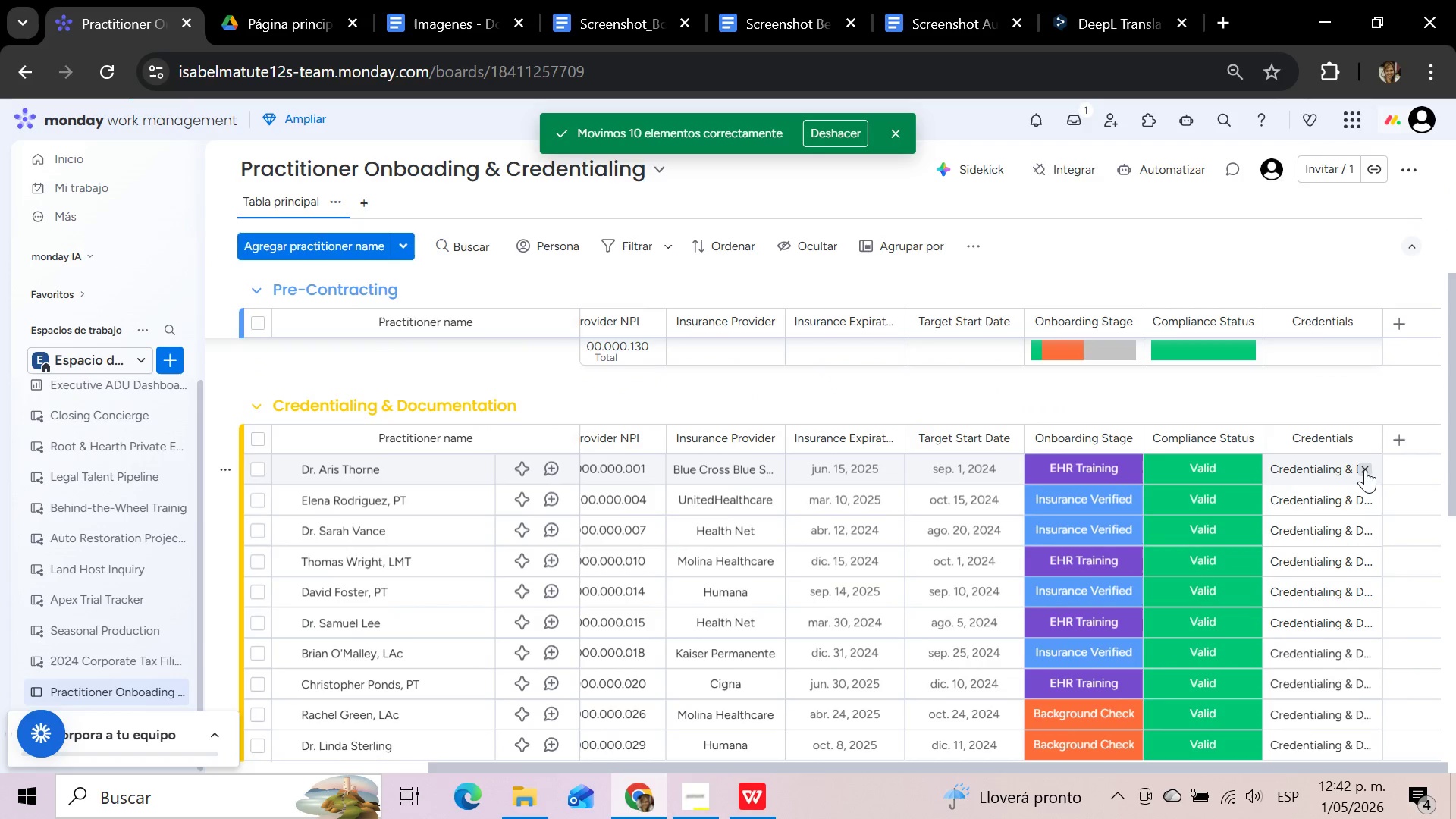 
left_click([1364, 469])
 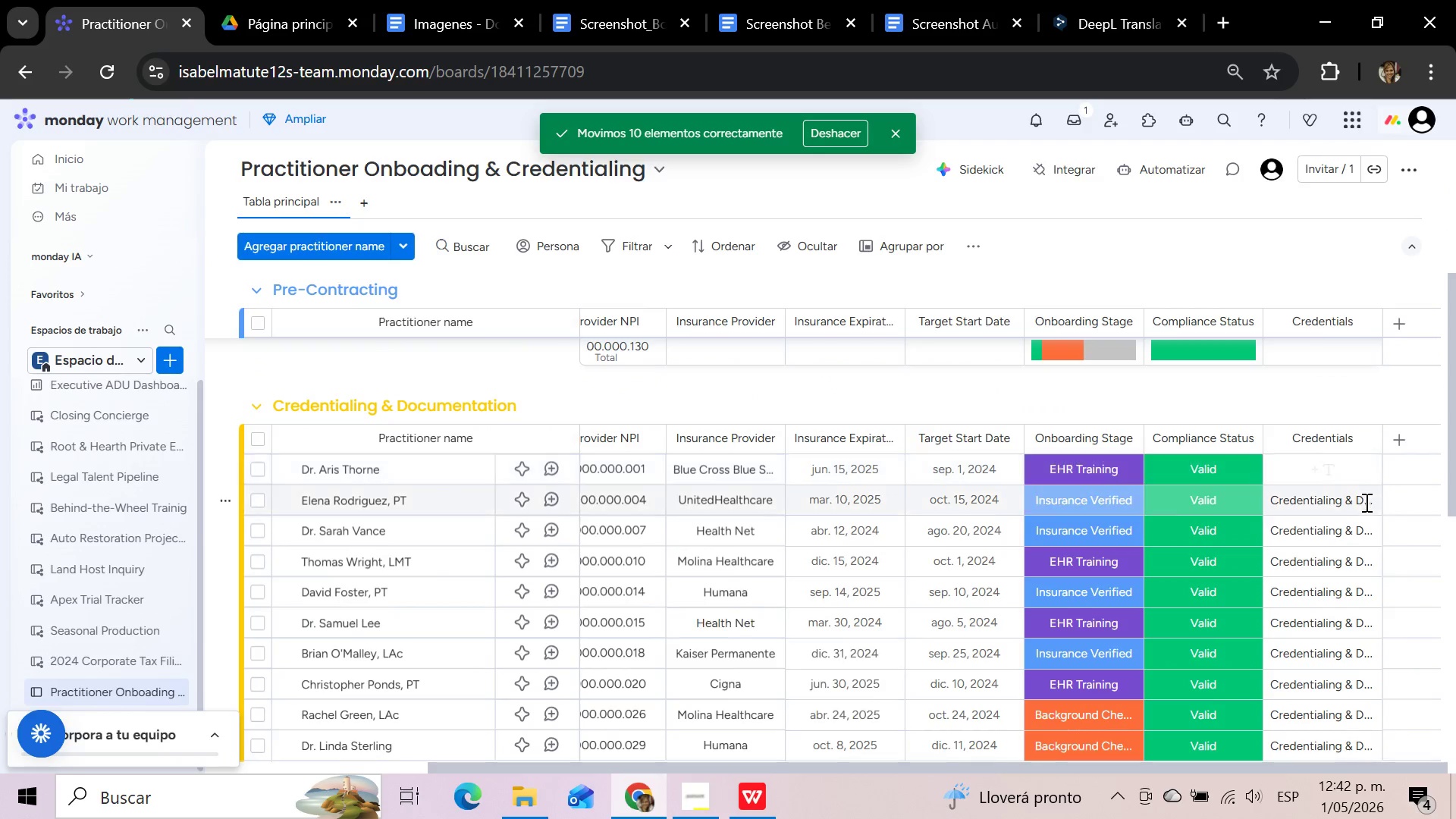 
left_click([1365, 502])
 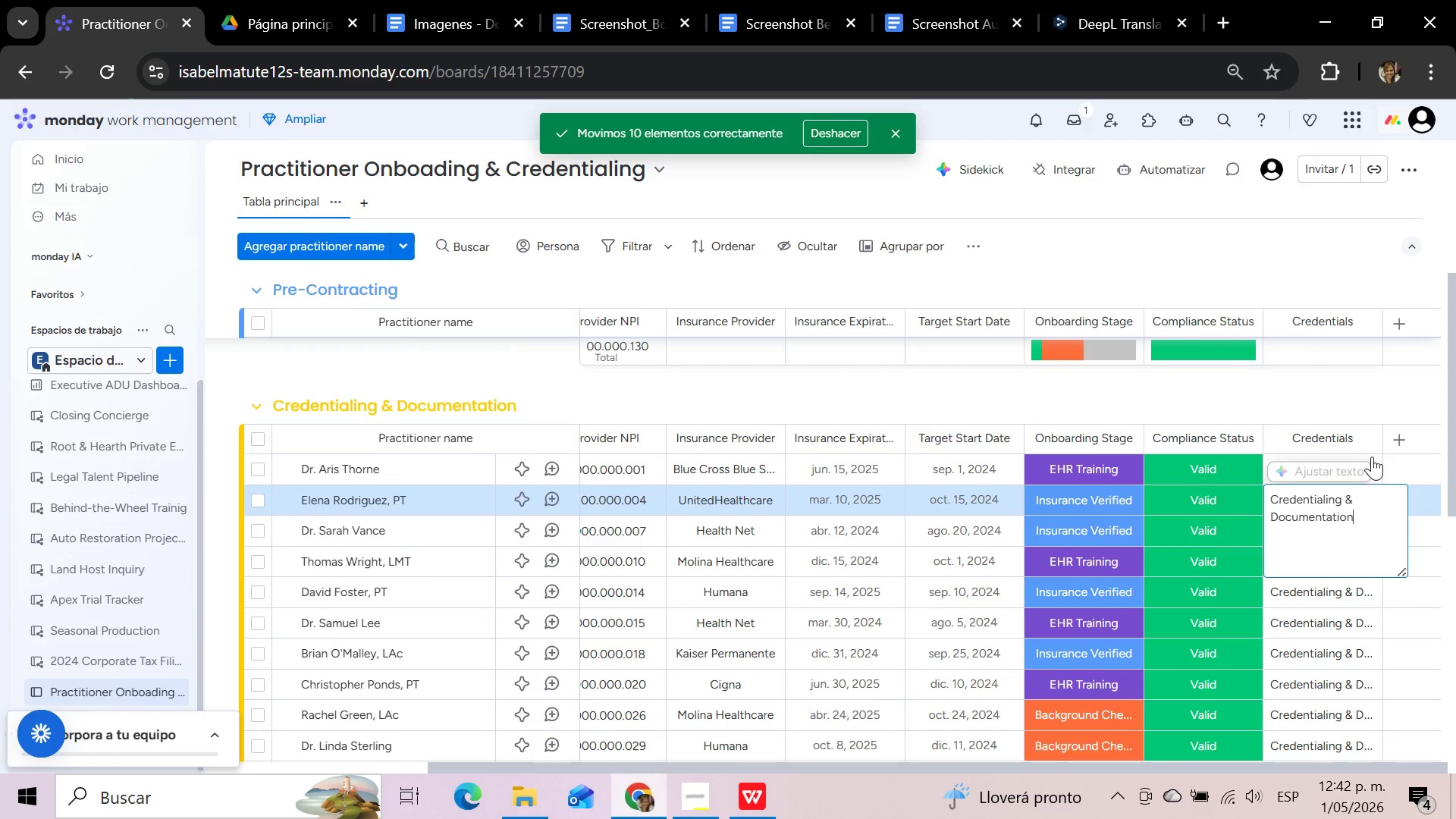 
left_click([1372, 404])
 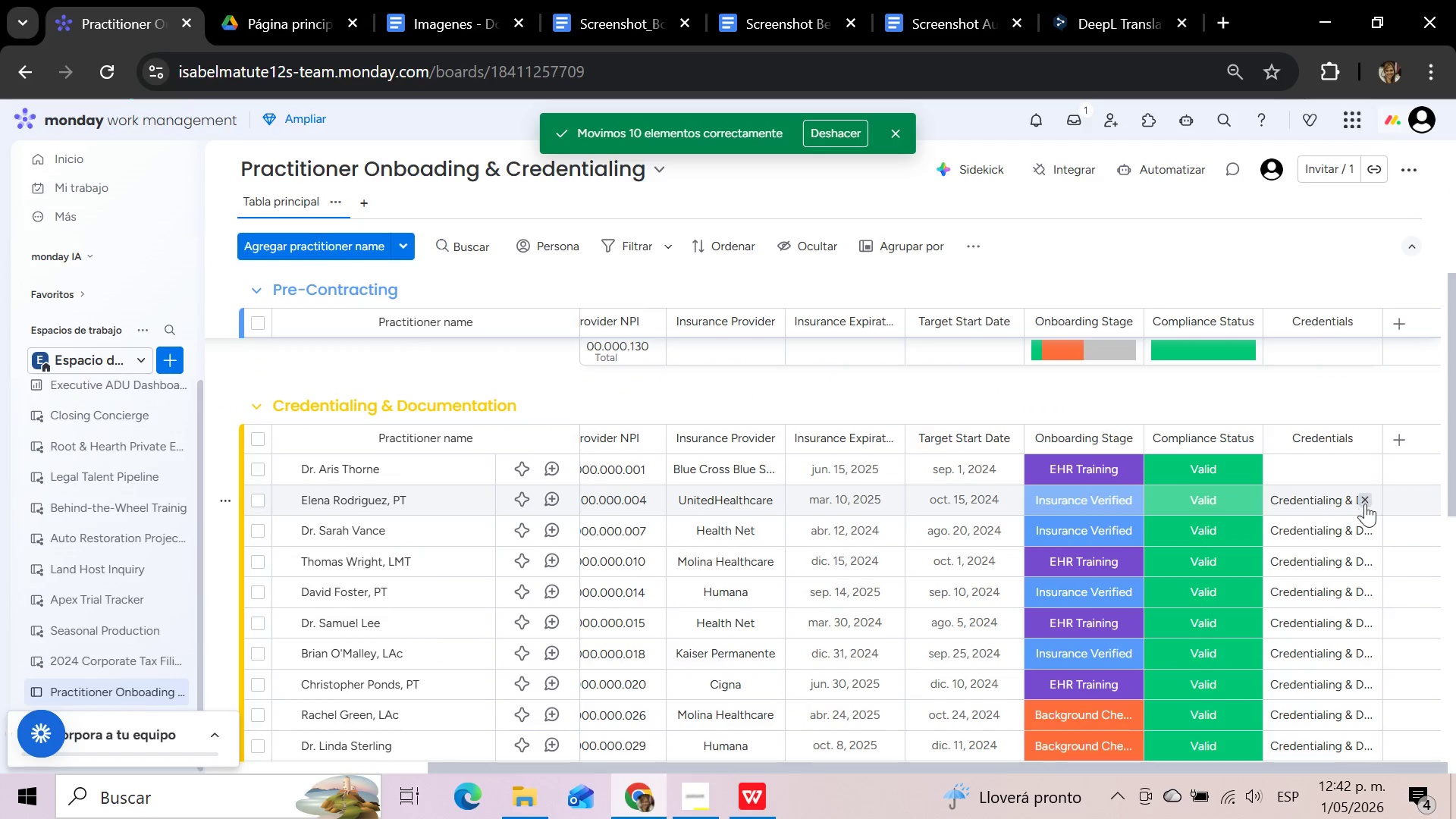 
left_click([1365, 504])
 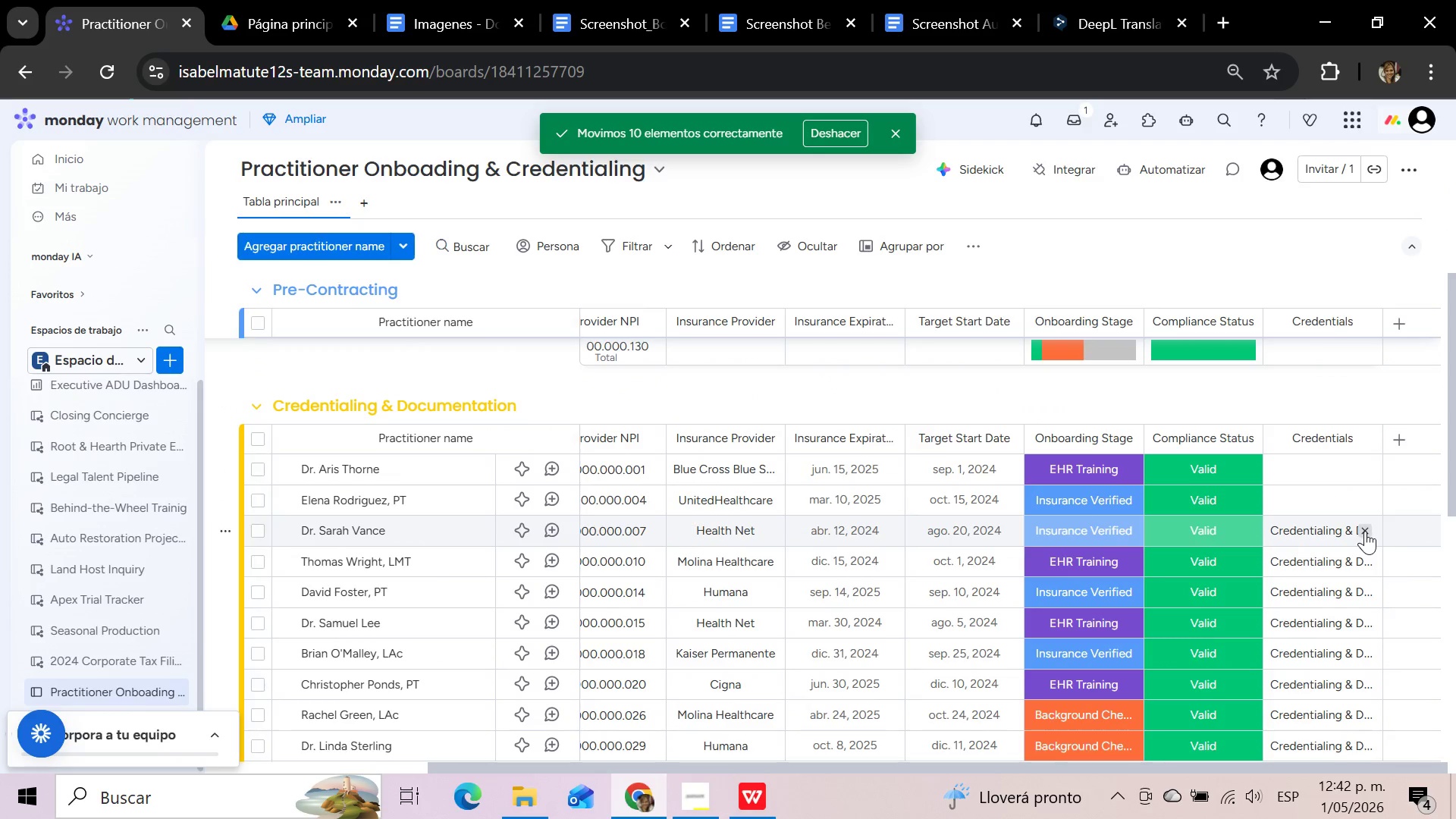 
left_click([1365, 532])
 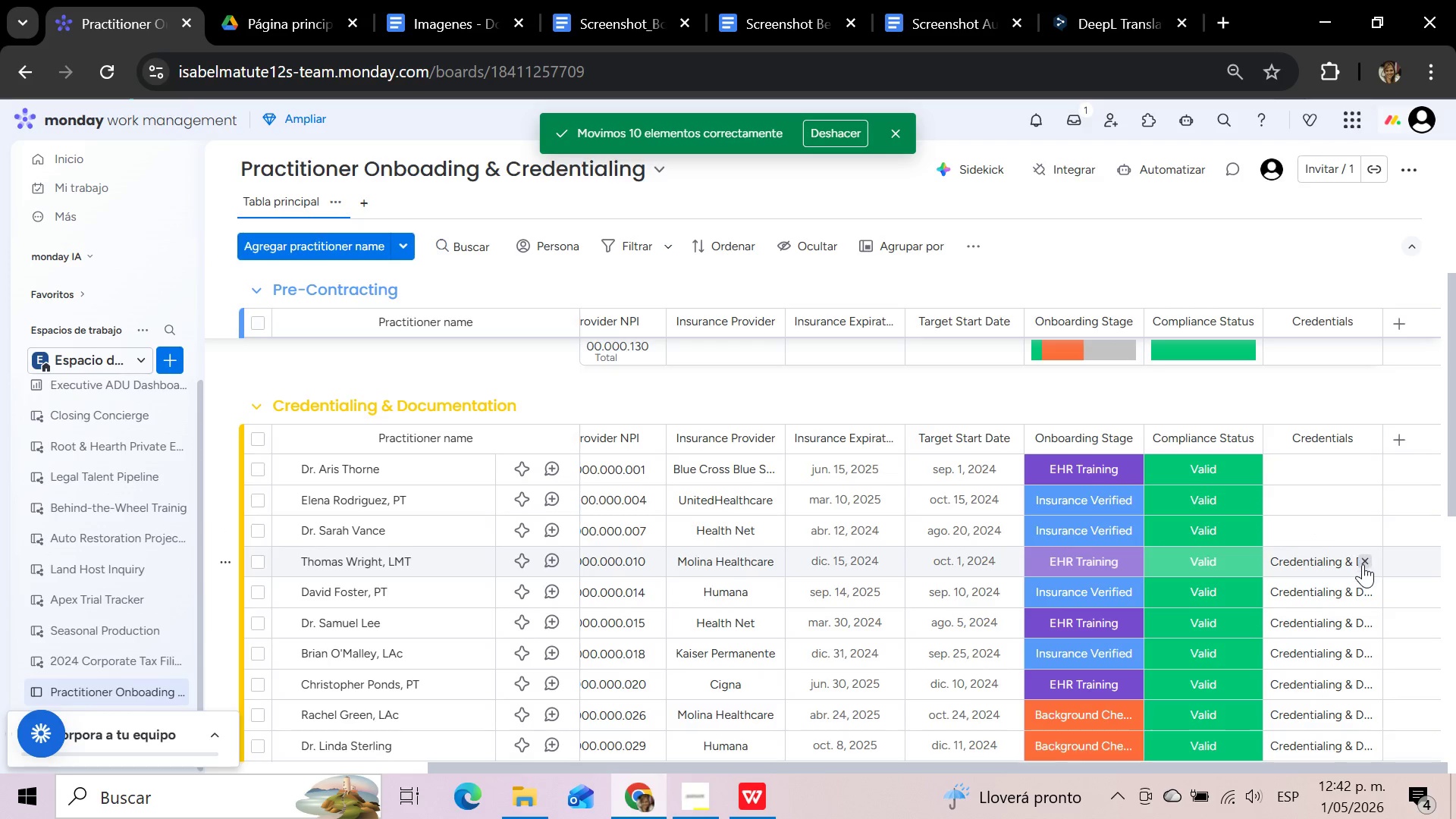 
left_click([1363, 565])
 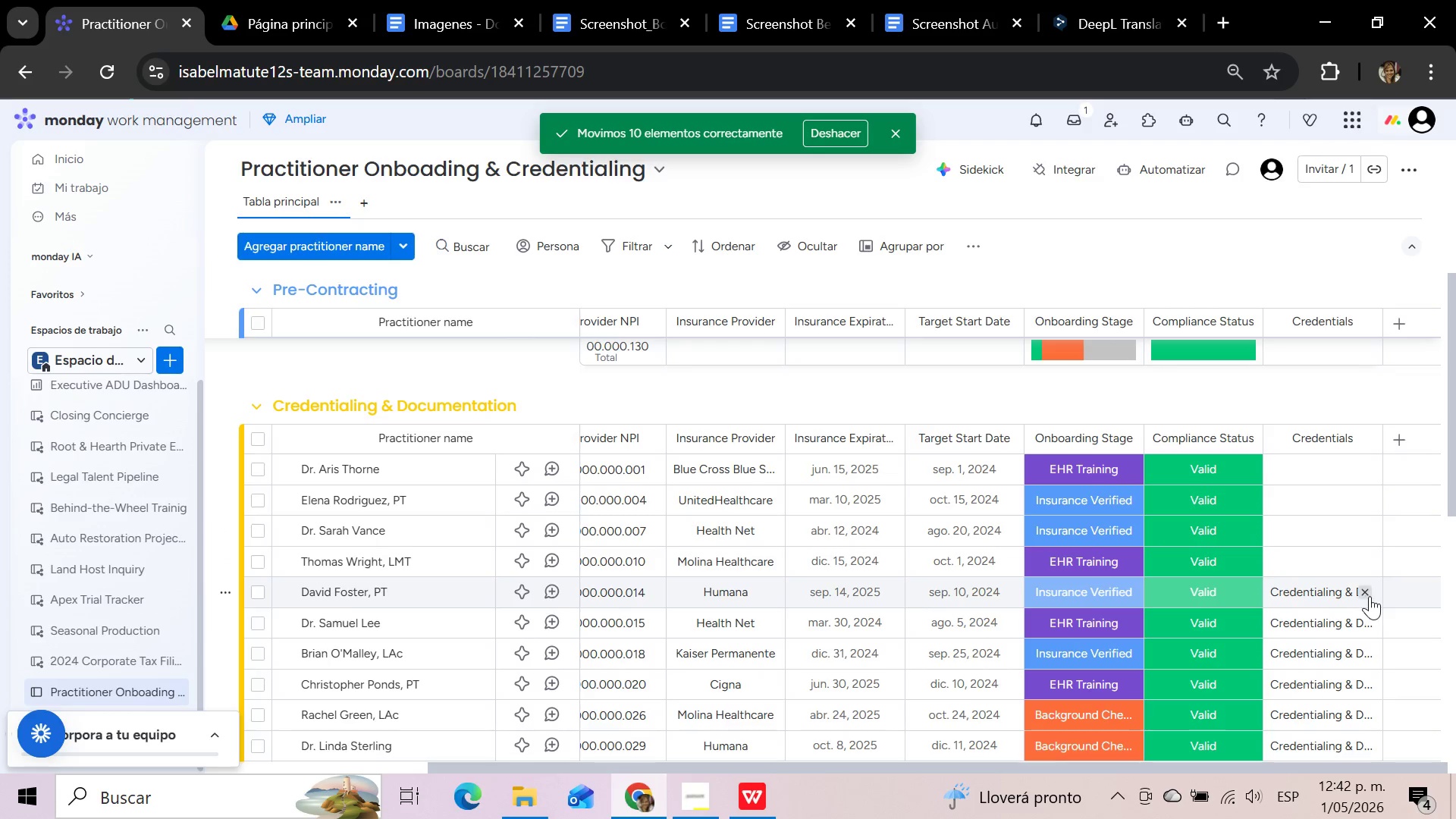 
left_click([1370, 596])
 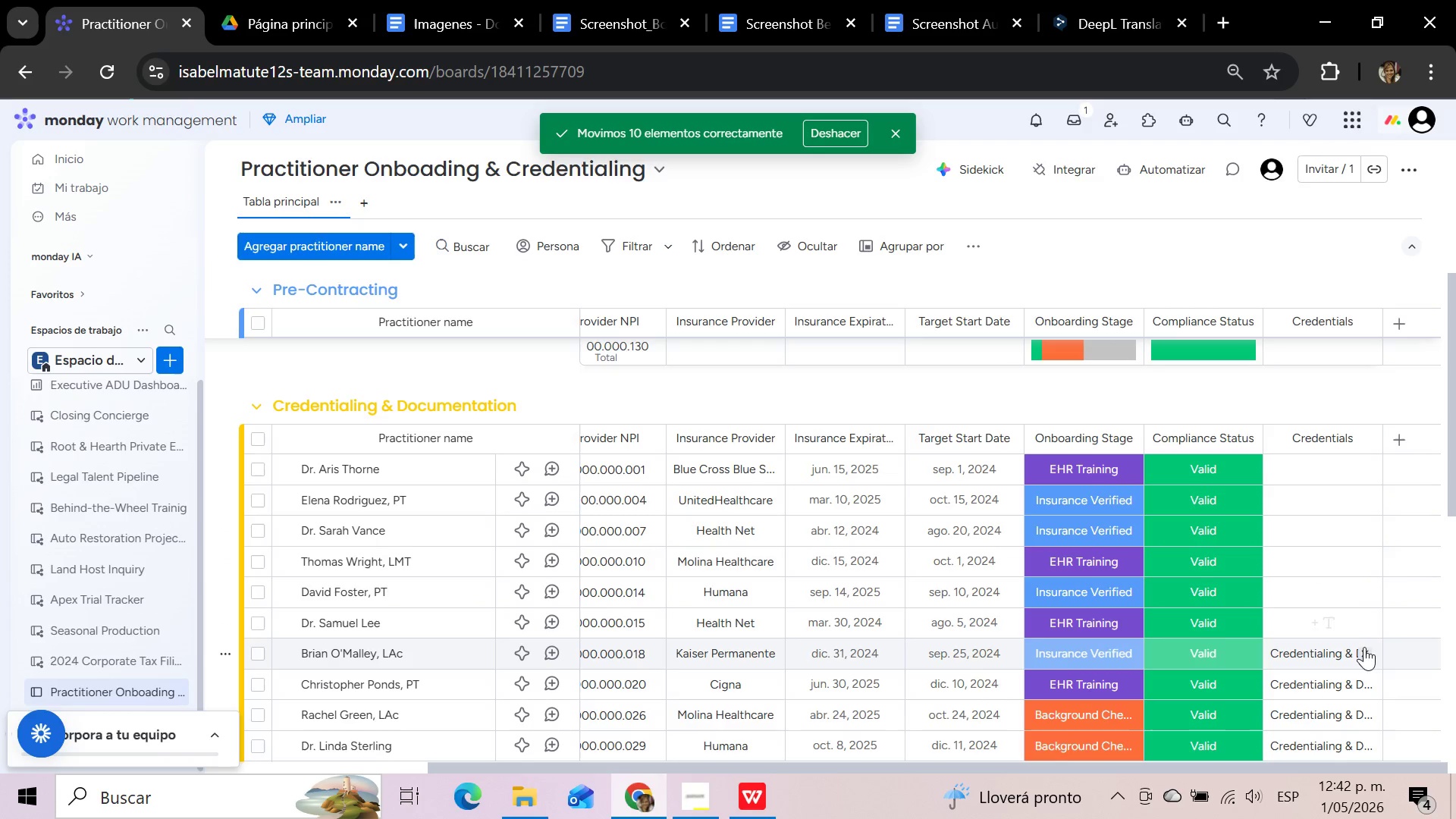 
left_click([1362, 656])
 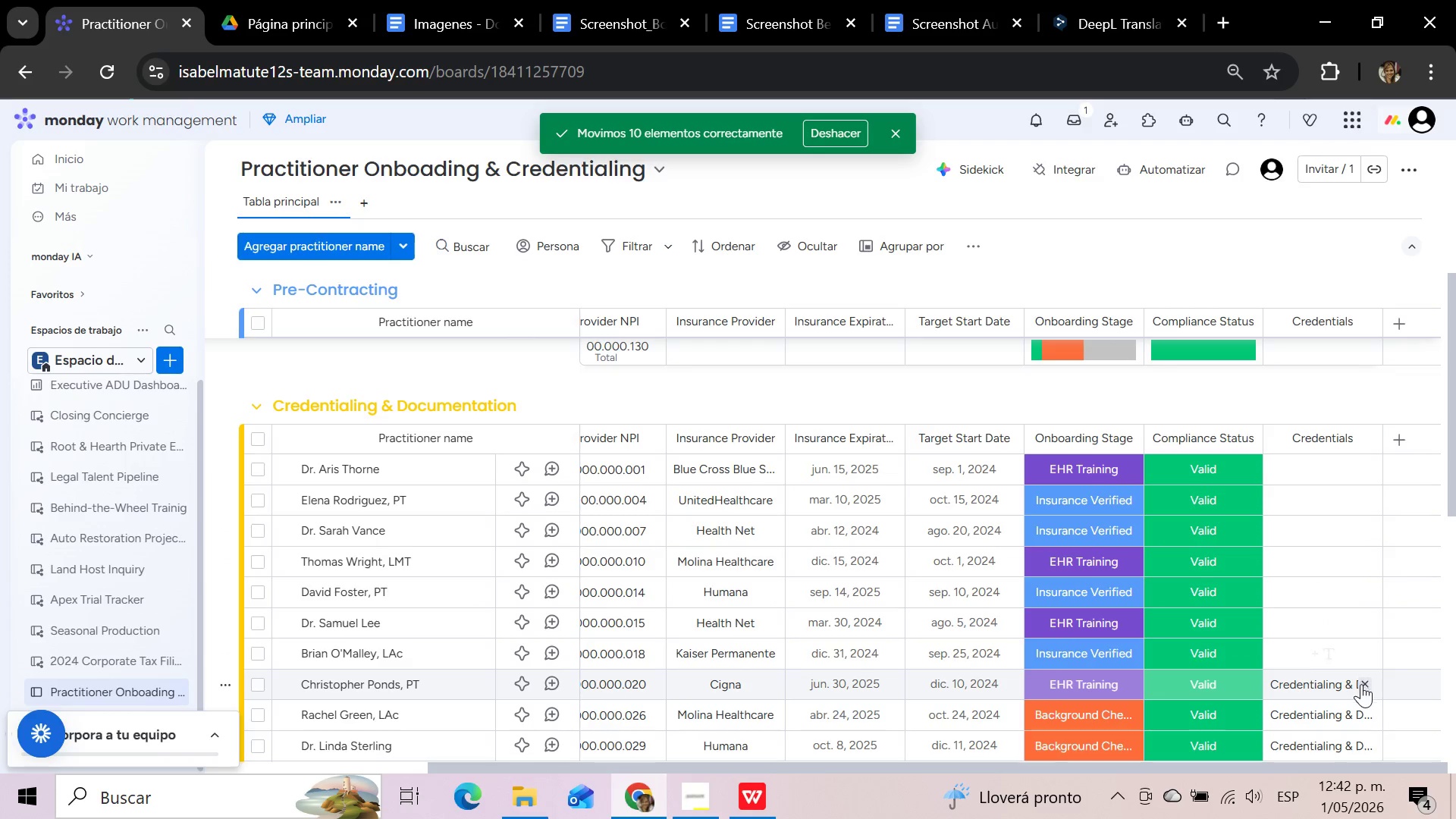 
left_click([1361, 688])
 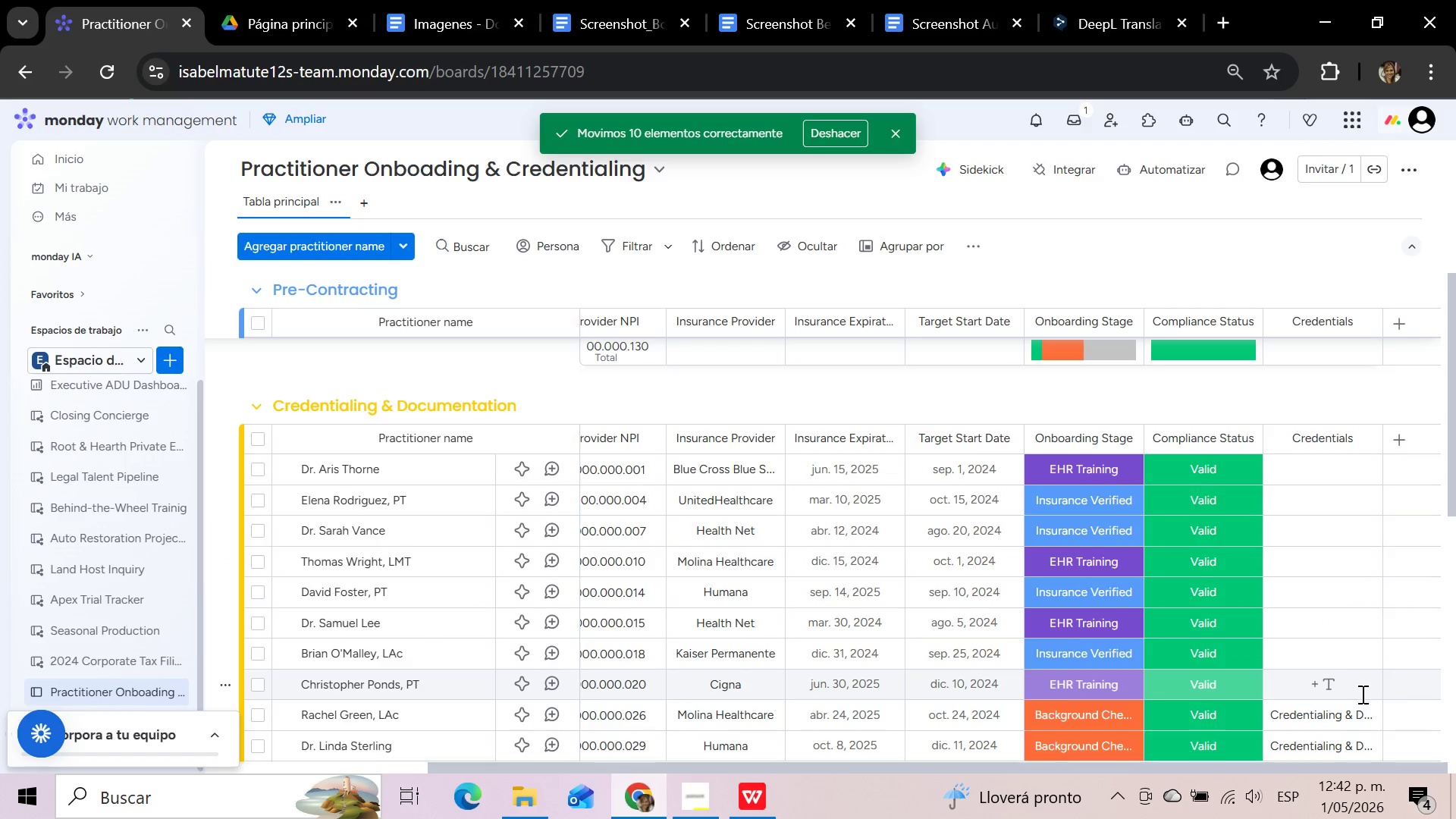 
scroll: coordinate [1361, 694], scroll_direction: down, amount: 1.0
 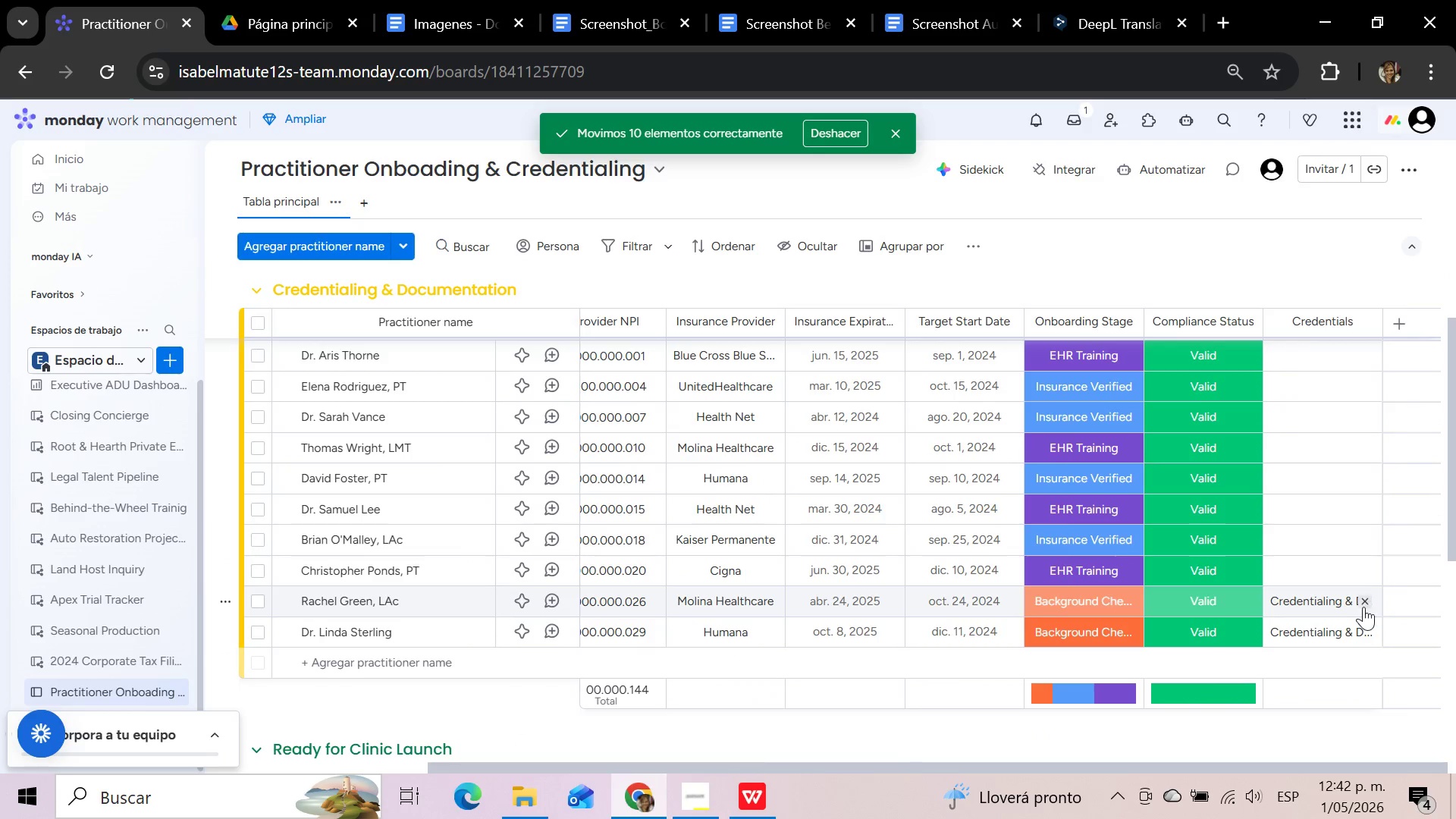 
left_click([1363, 607])
 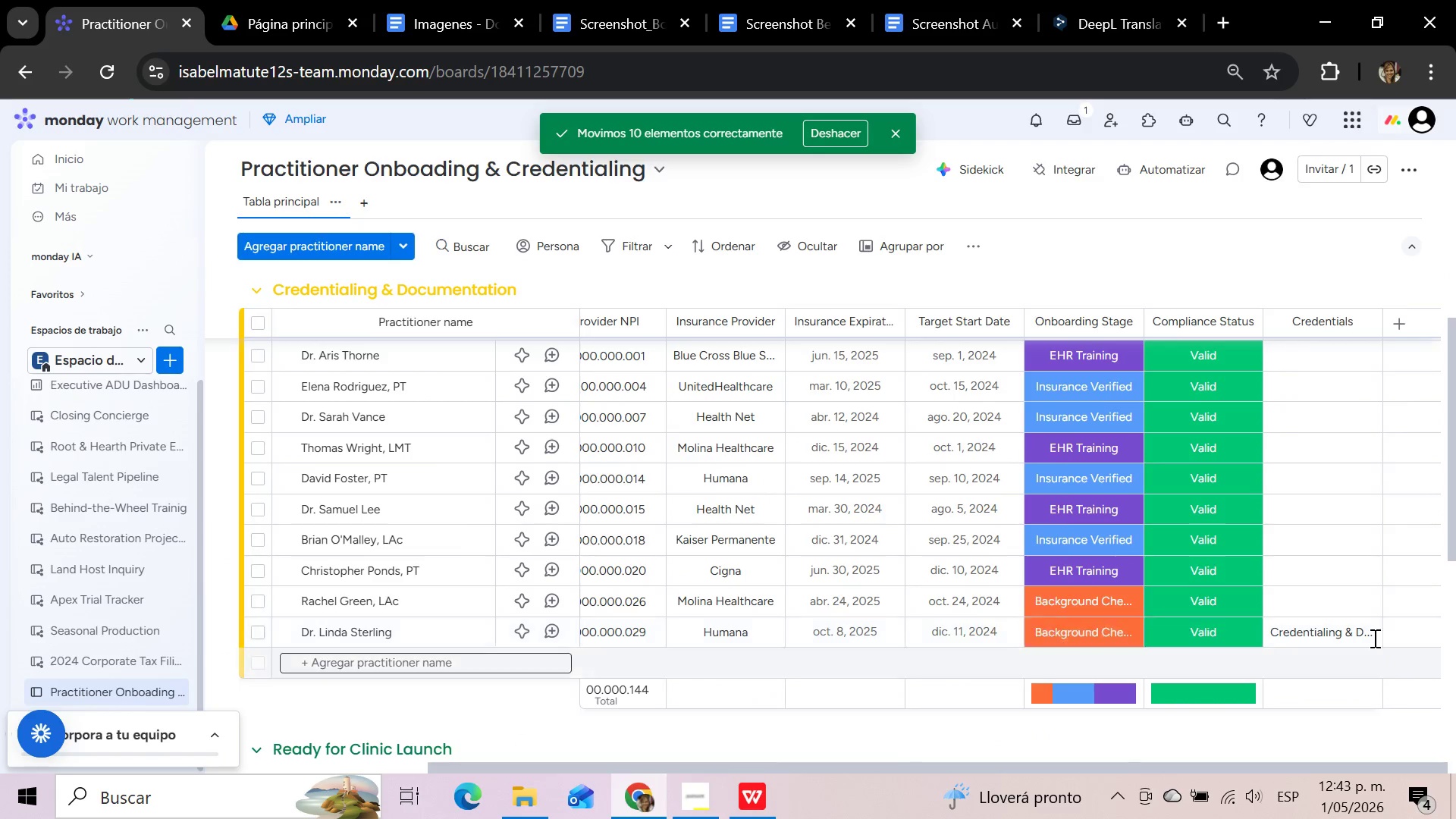 
left_click([1361, 629])
 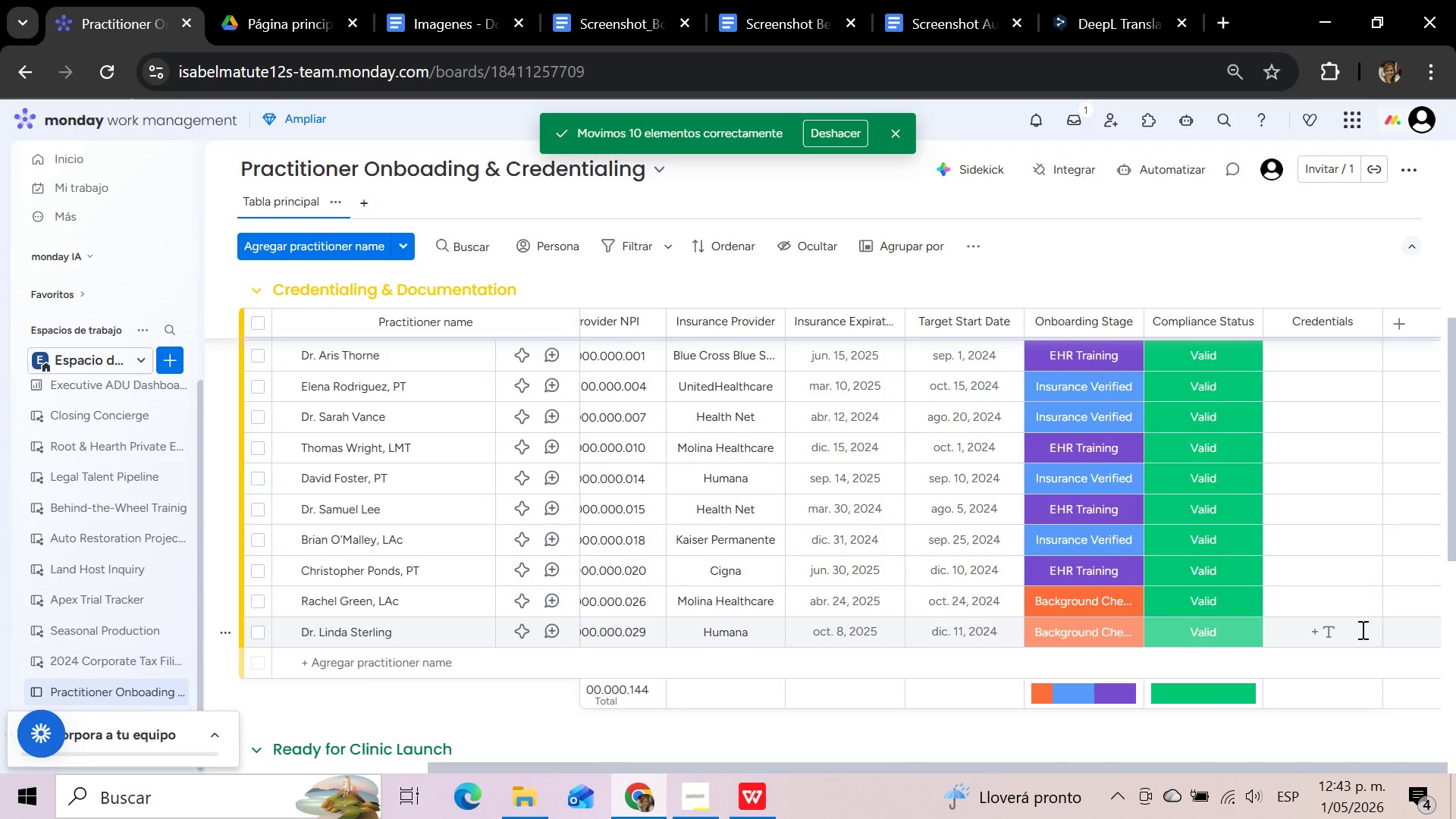 
scroll: coordinate [1361, 629], scroll_direction: down, amount: 3.0
 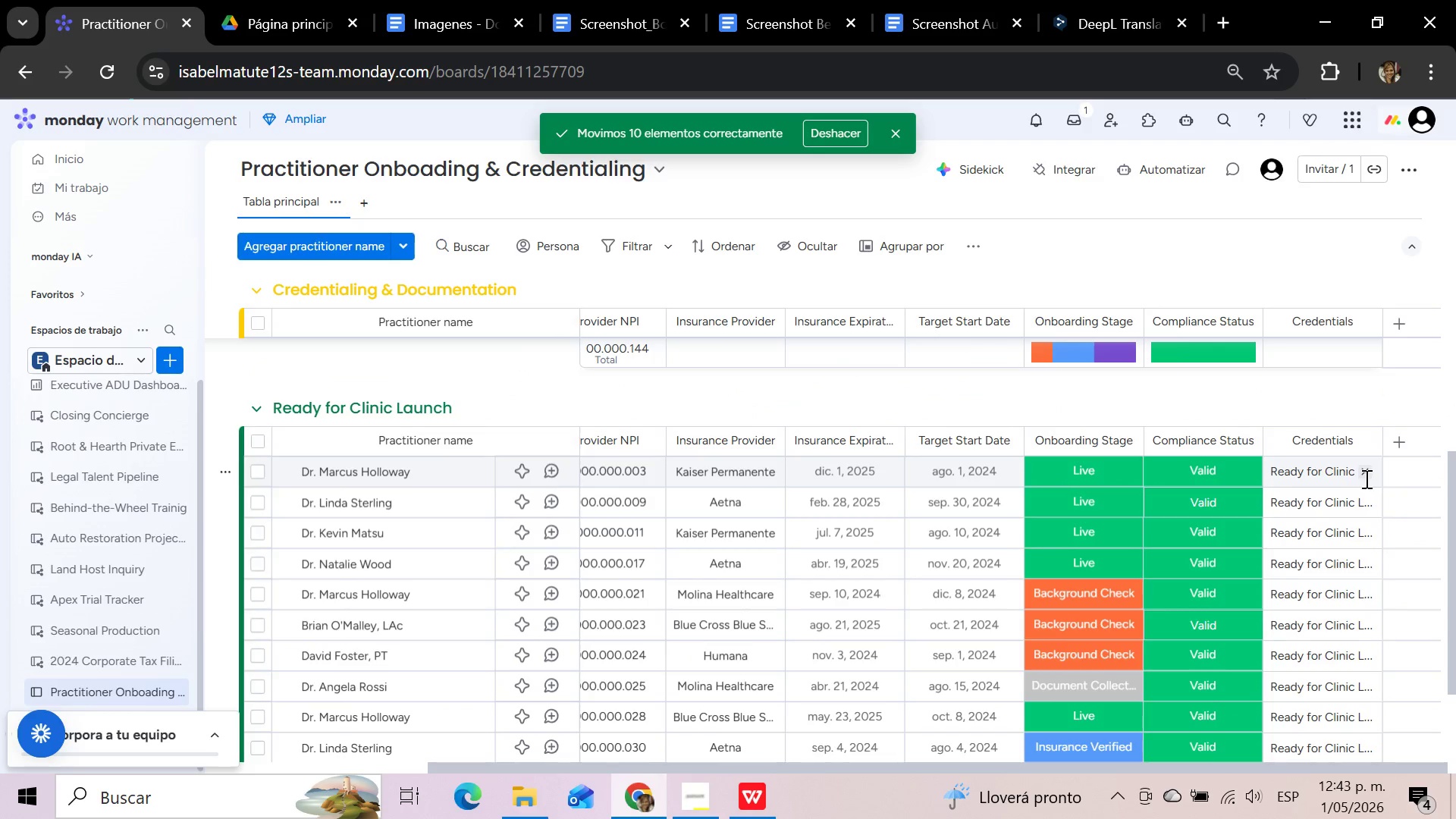 
left_click([1363, 474])
 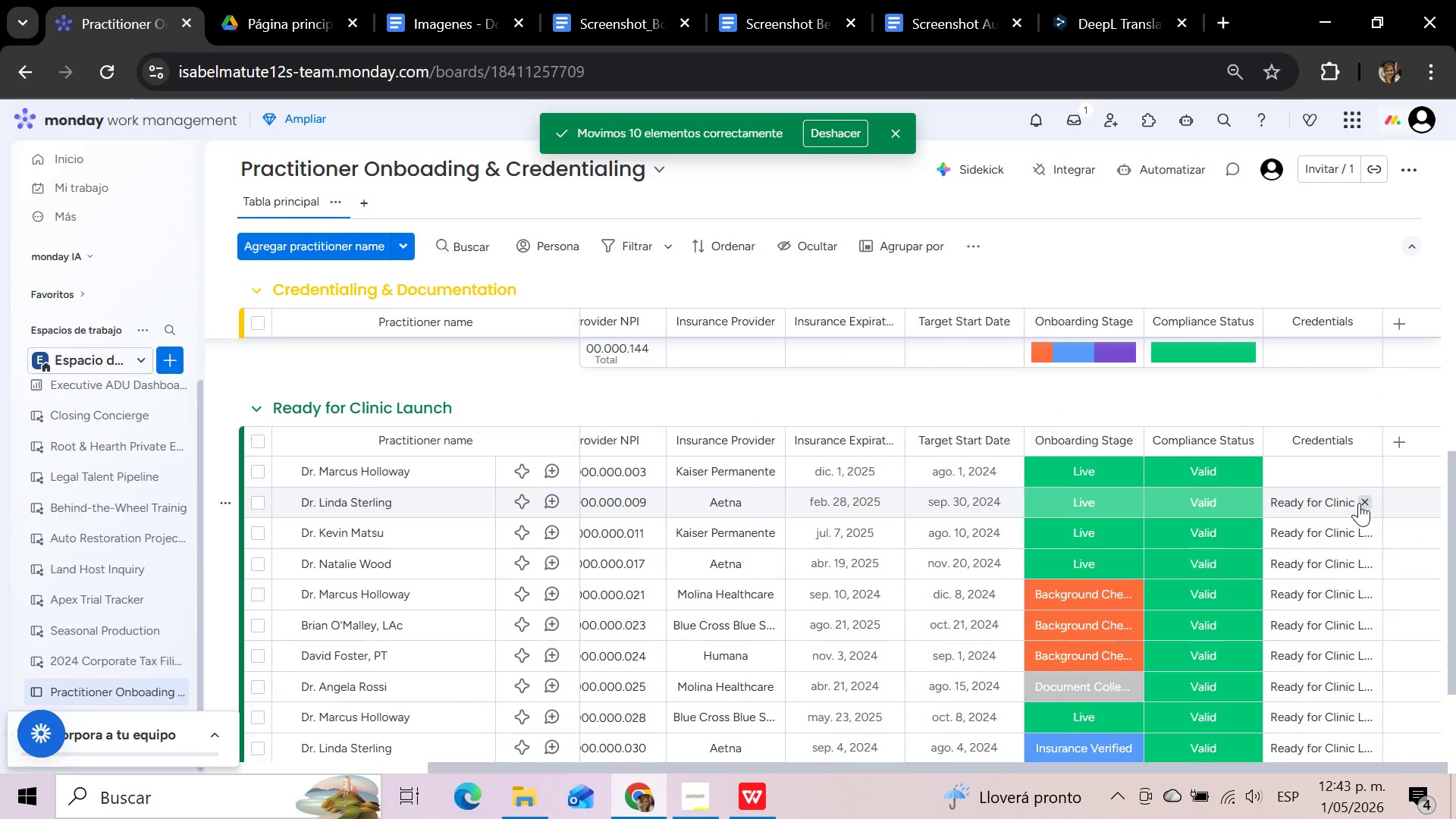 
left_click([1359, 503])
 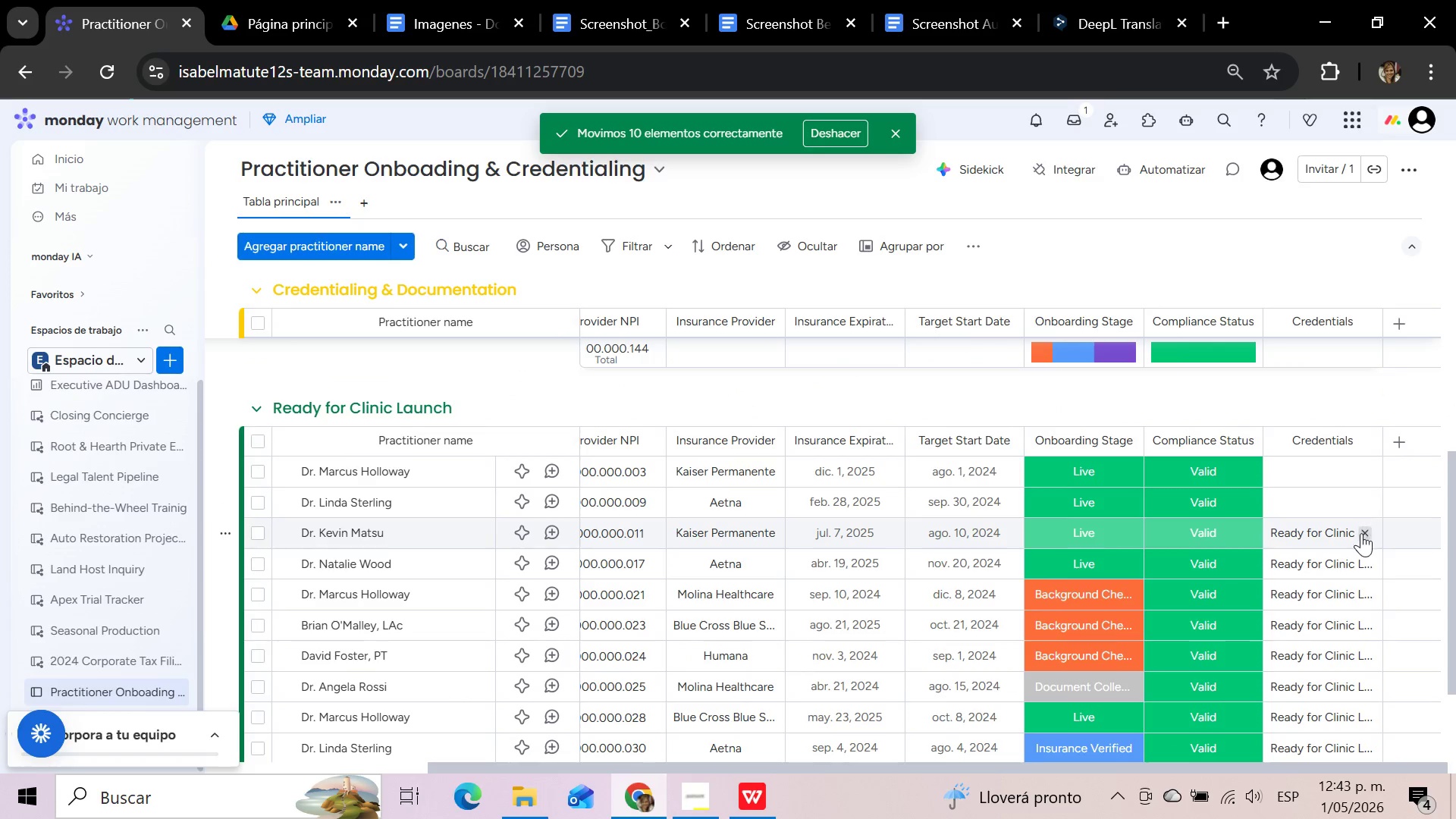 
left_click([1367, 533])
 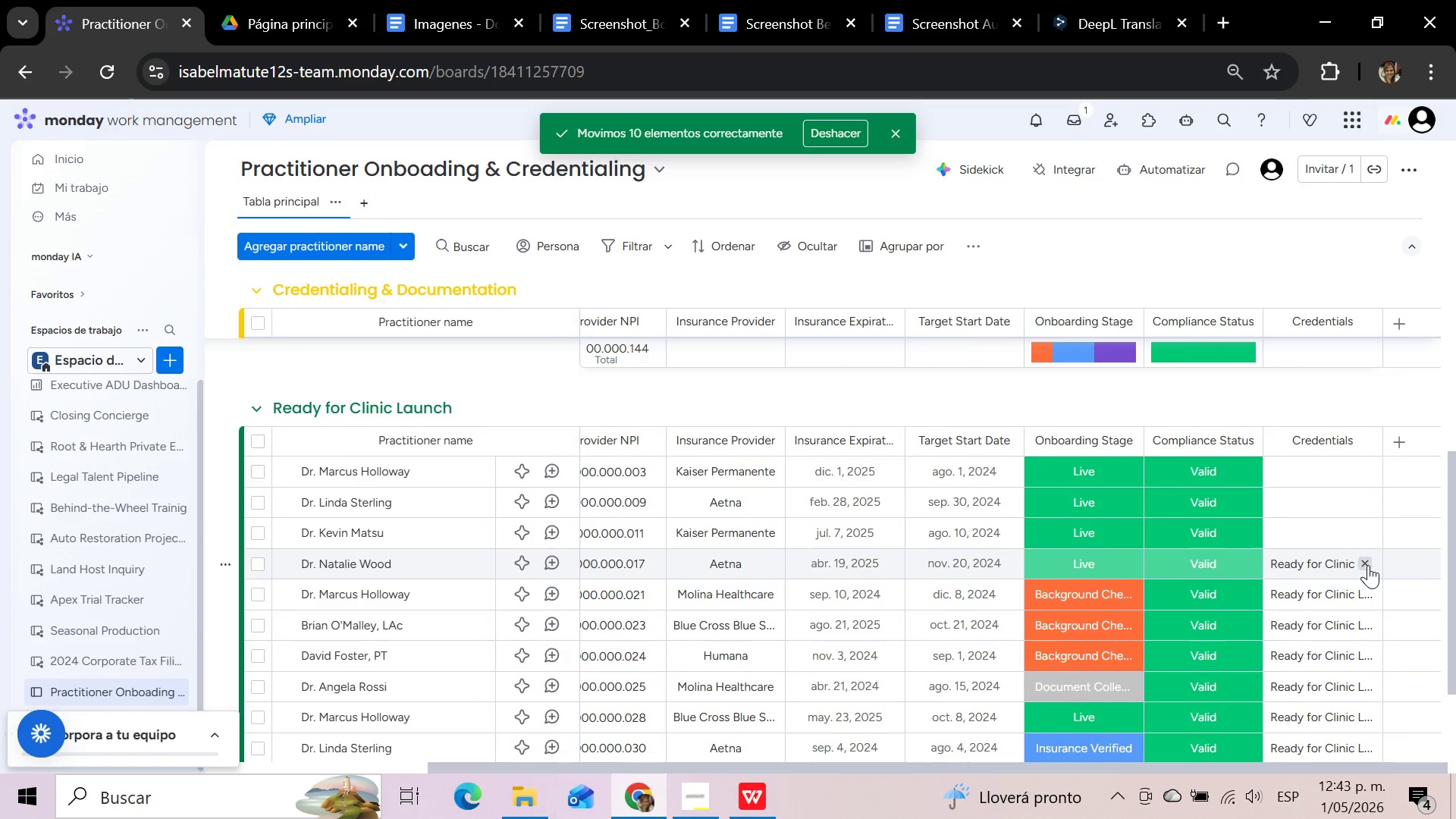 
left_click([1368, 566])
 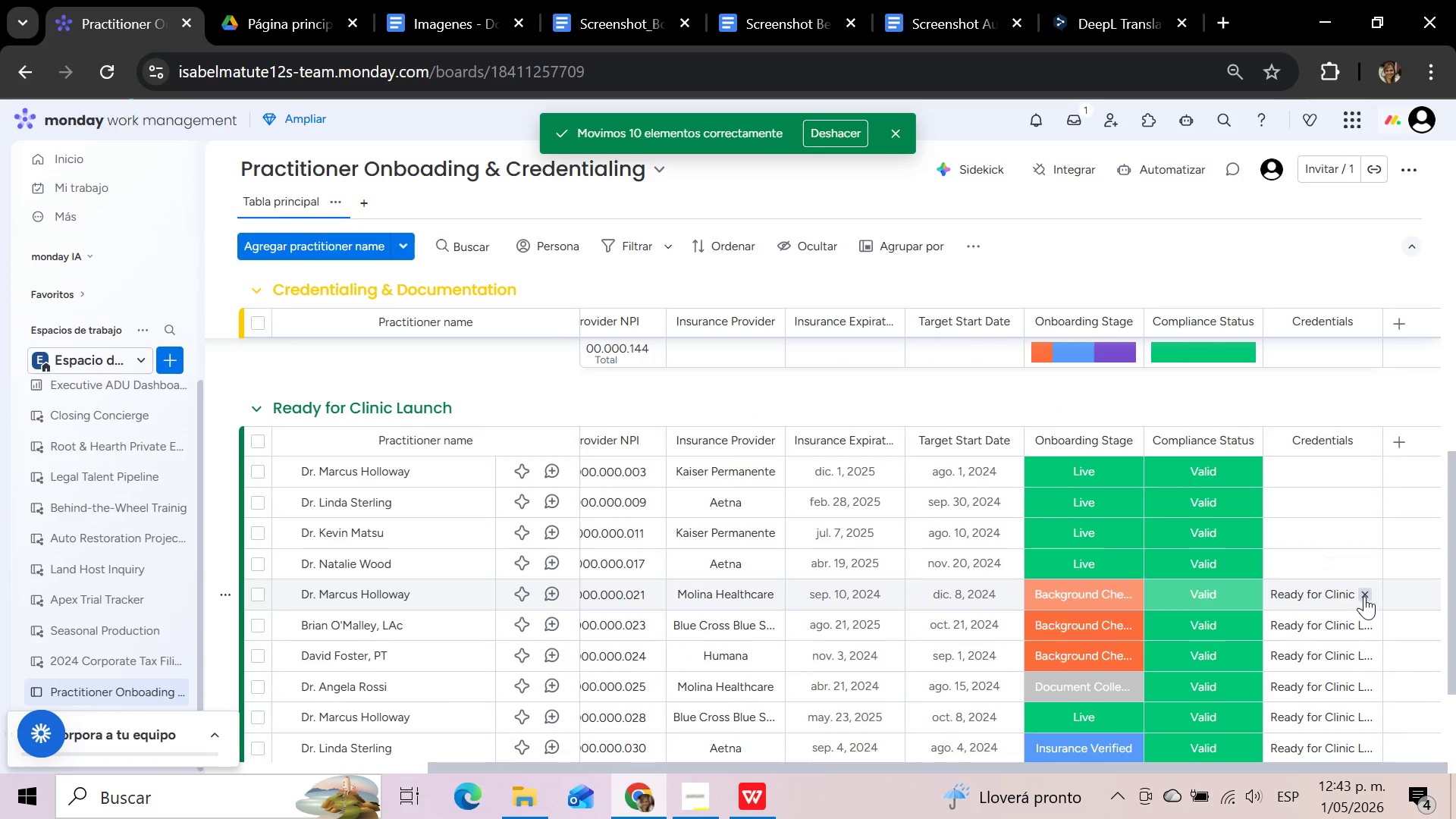 
left_click([1364, 597])
 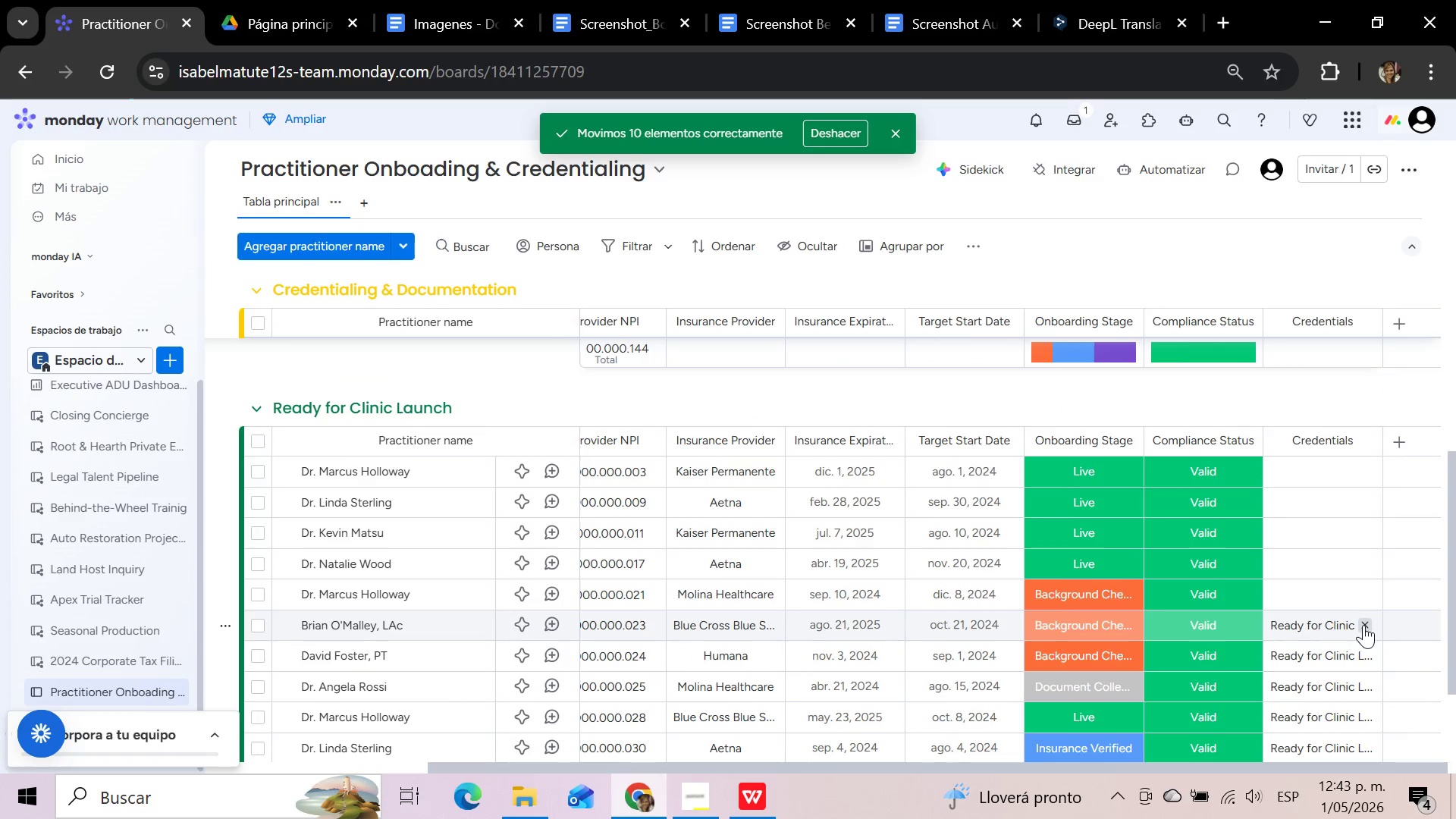 
left_click([1363, 625])
 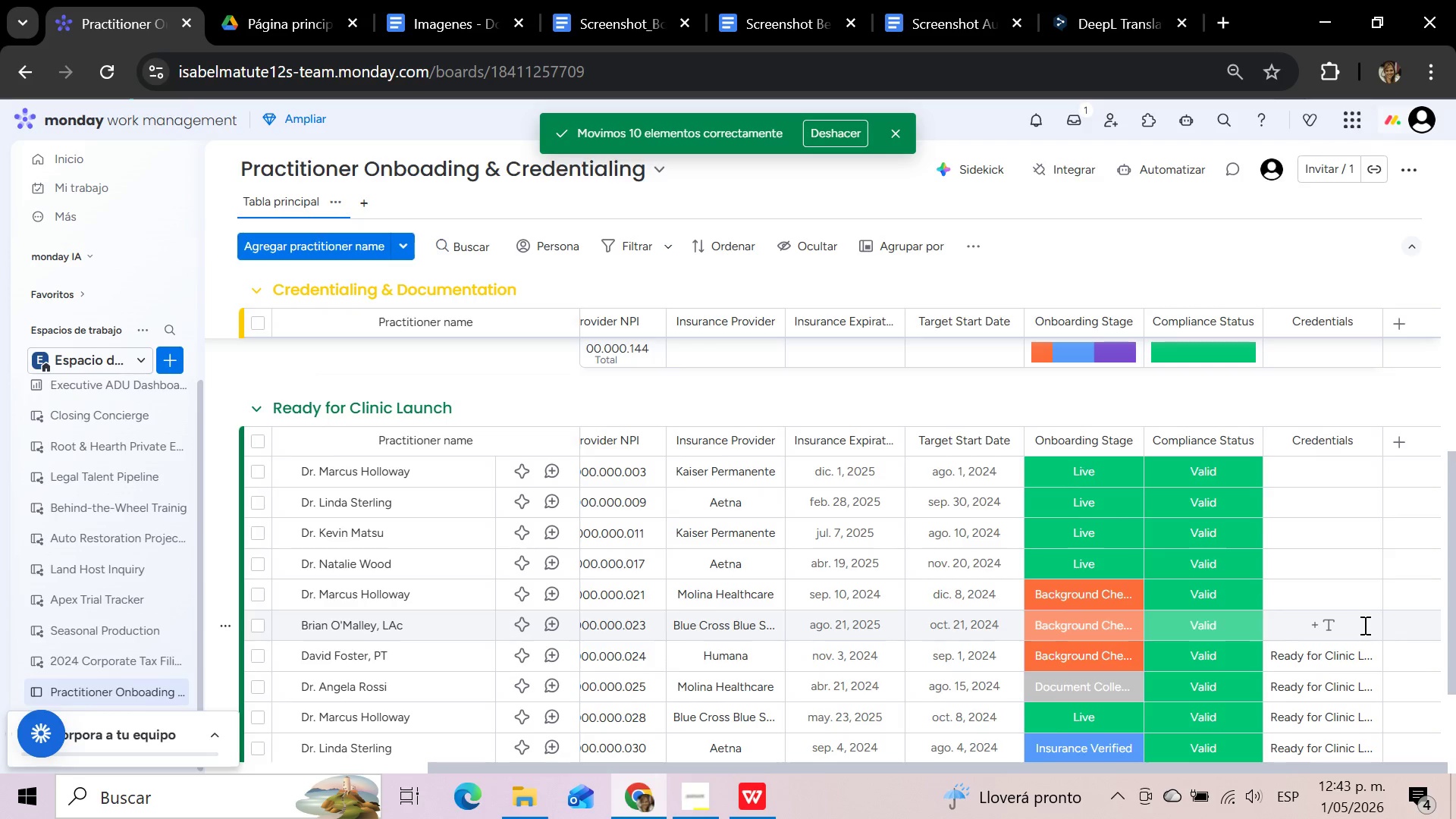 
scroll: coordinate [1363, 625], scroll_direction: down, amount: 1.0
 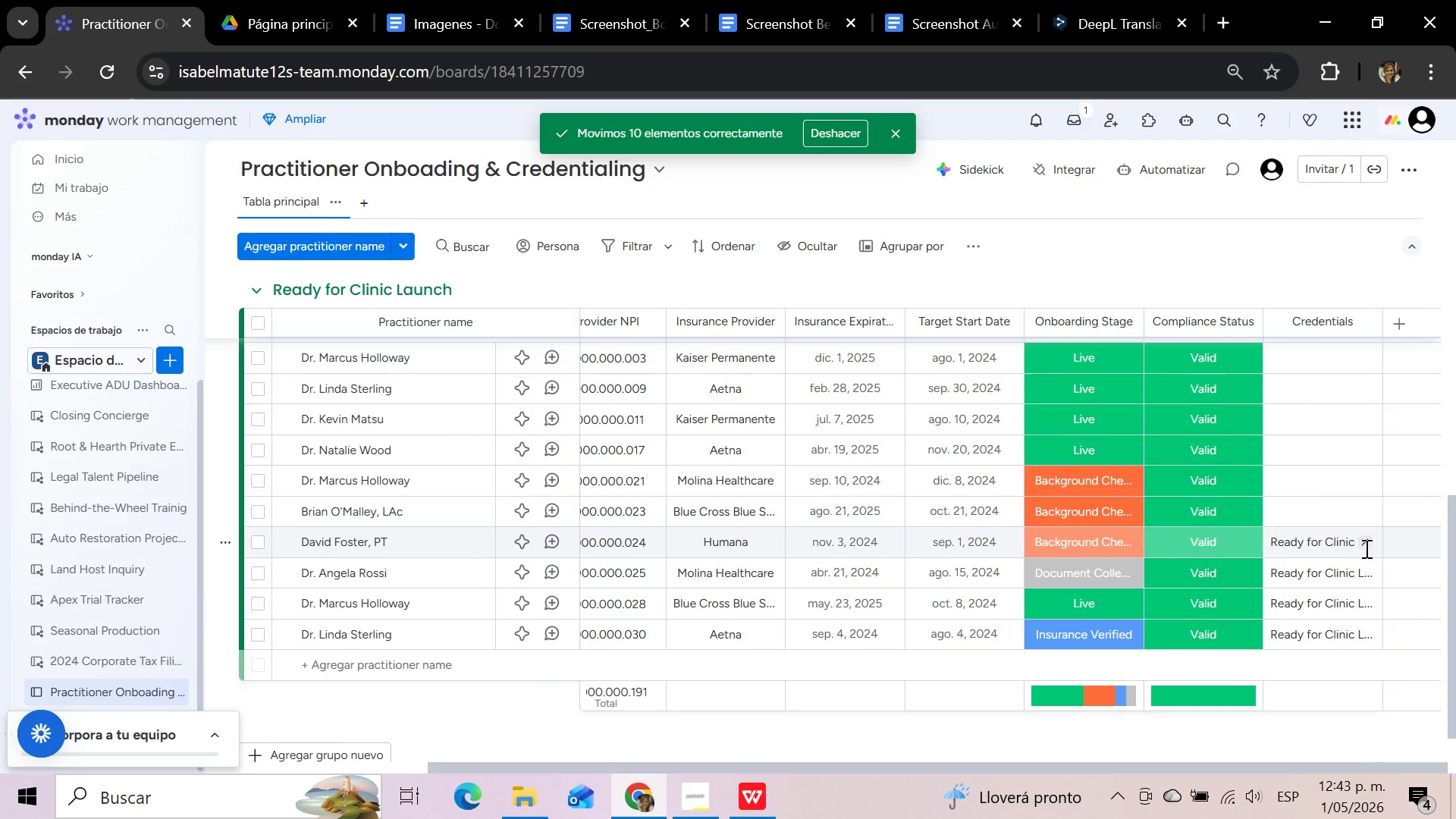 
left_click([1367, 544])
 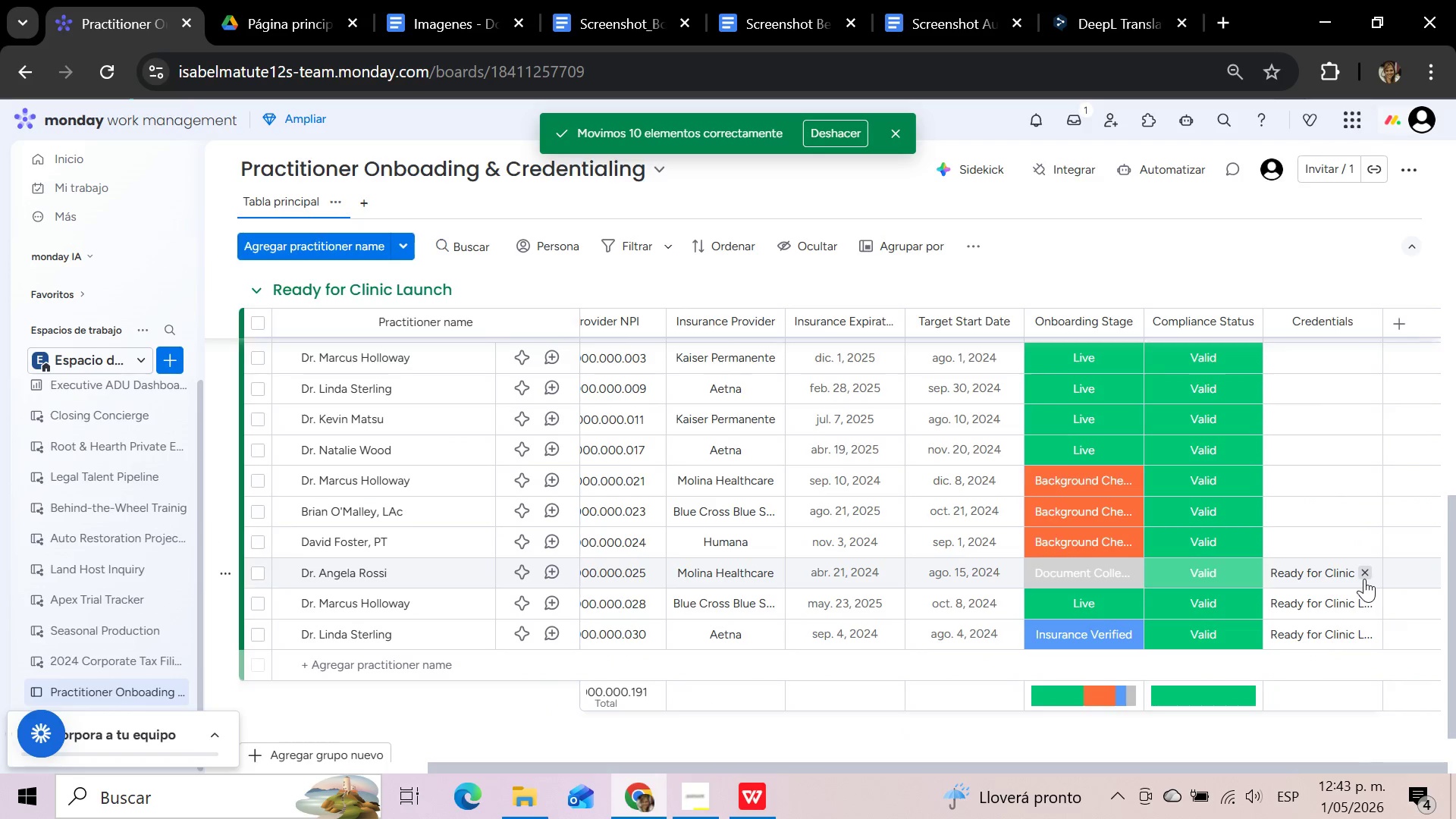 
left_click([1364, 578])
 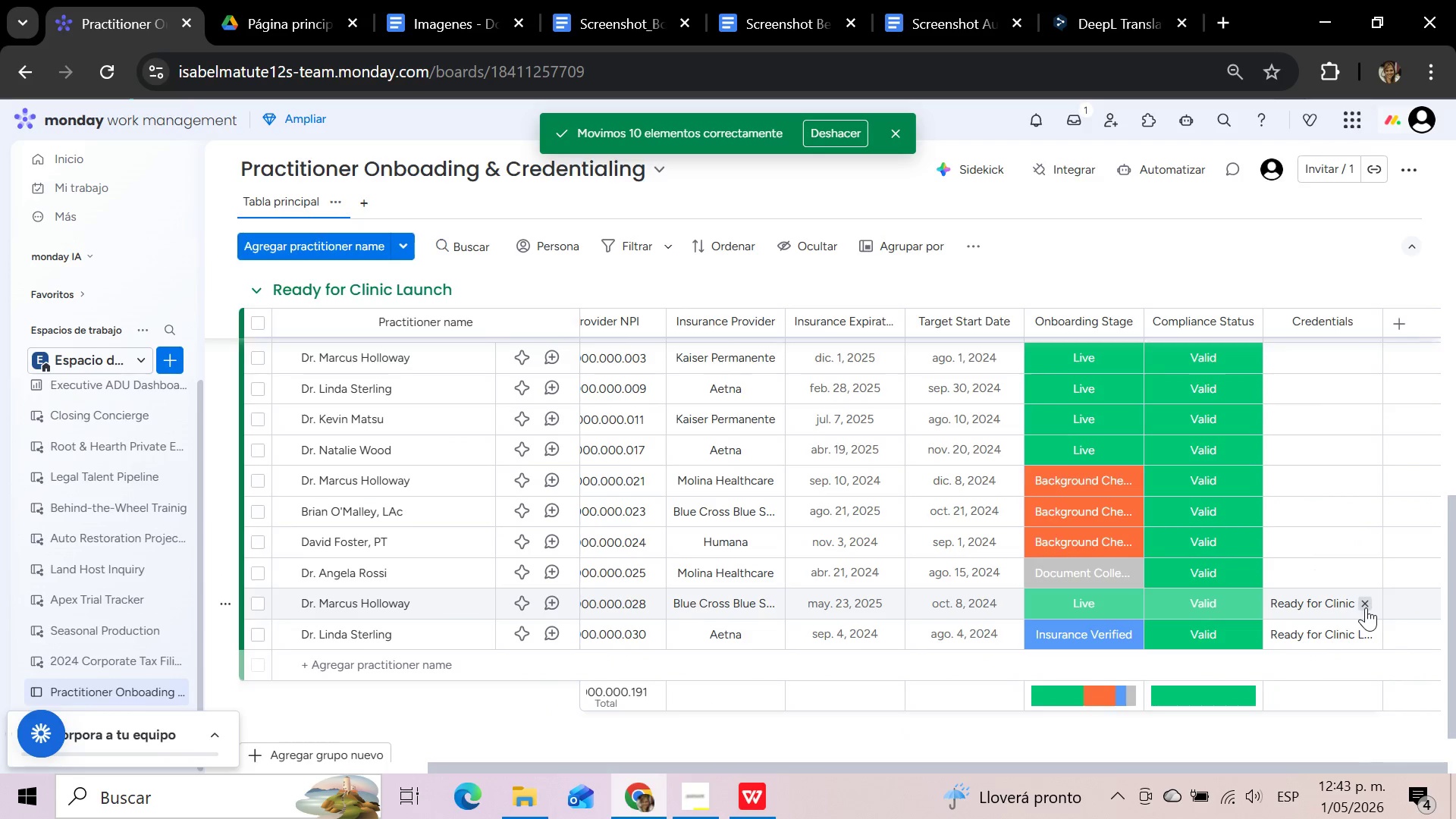 
left_click([1366, 607])
 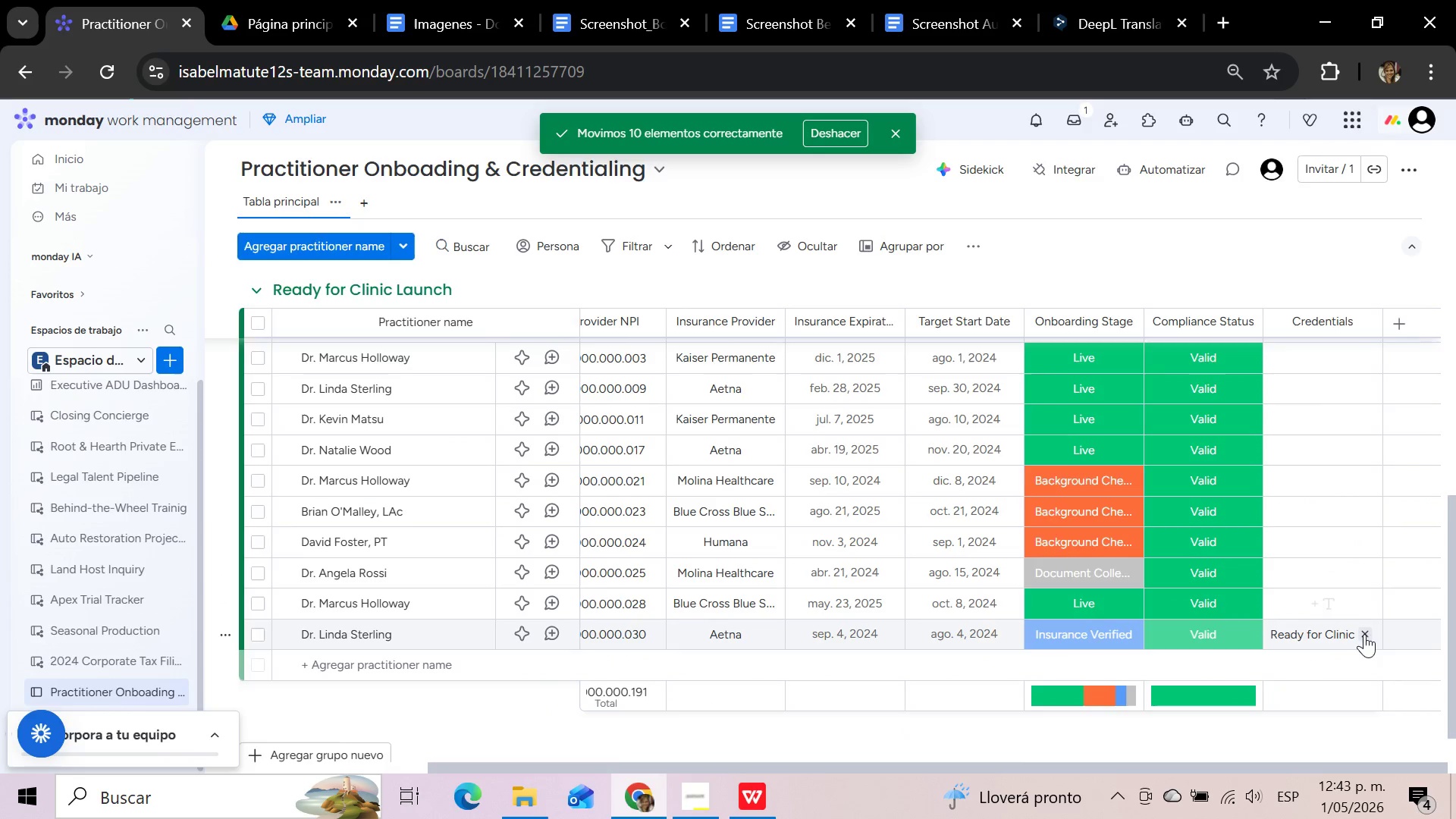 
left_click([1364, 635])
 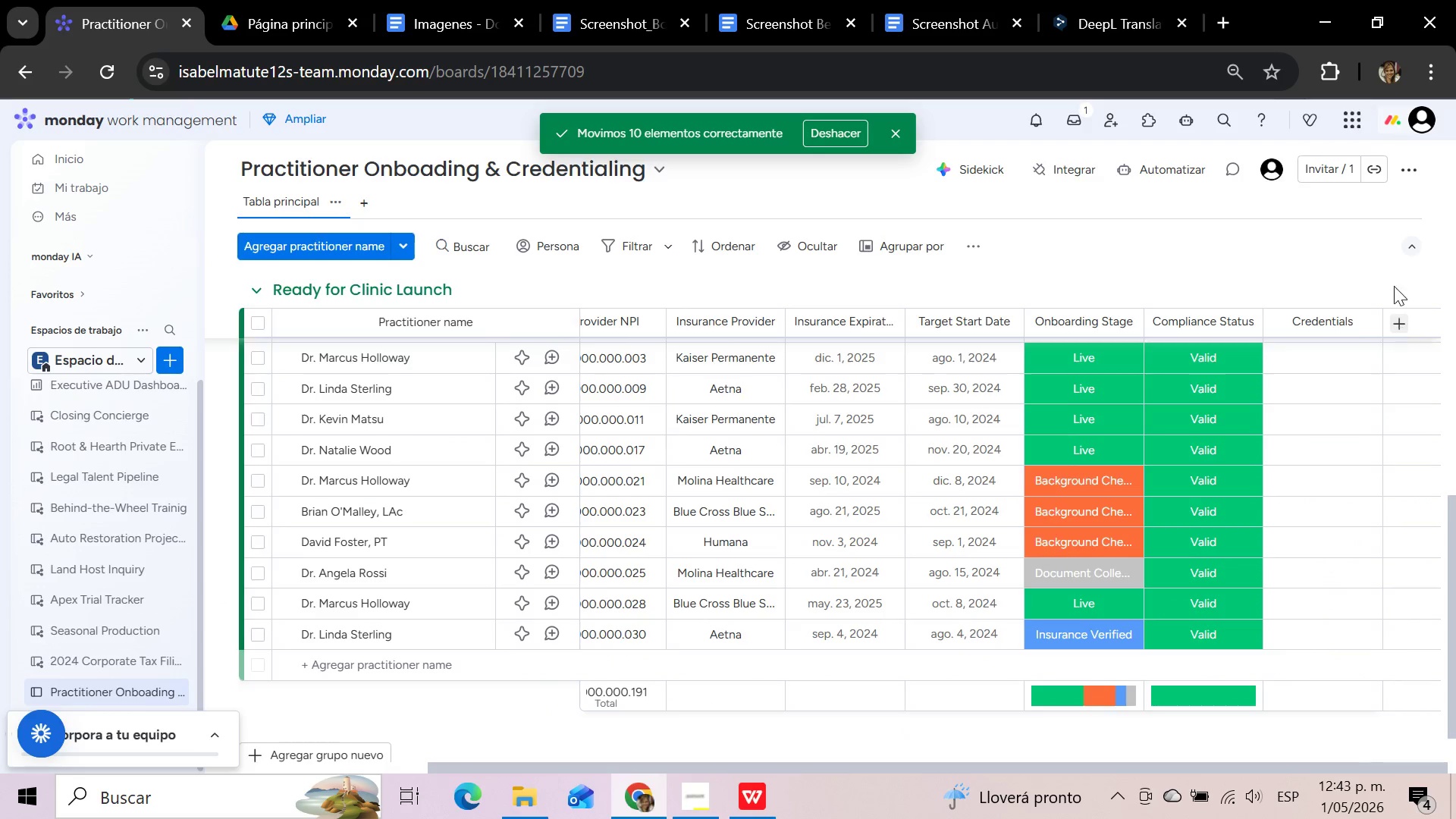 
left_click([1397, 261])
 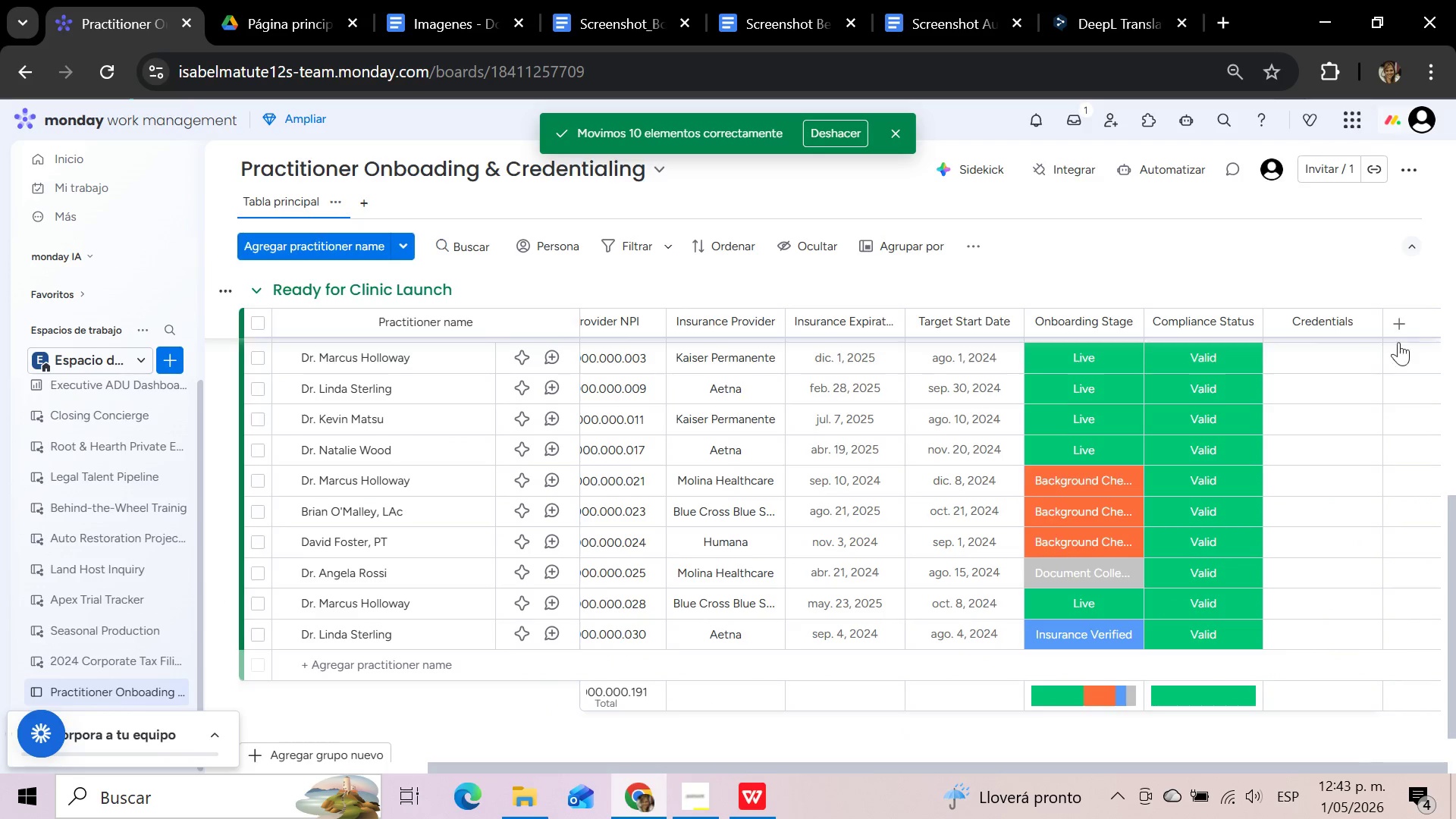 
scroll: coordinate [1396, 360], scroll_direction: up, amount: 17.0
 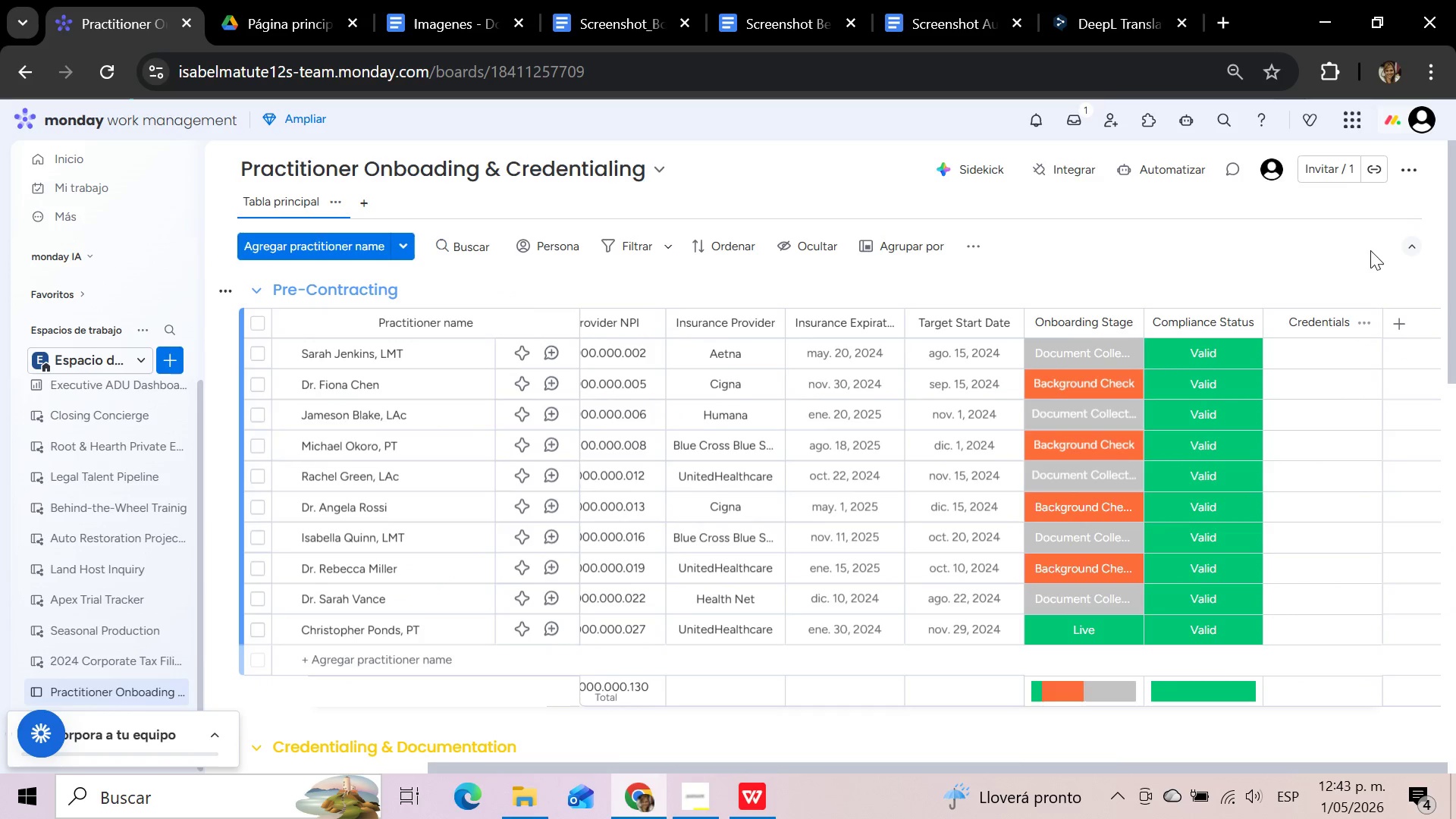 
left_click([1370, 249])
 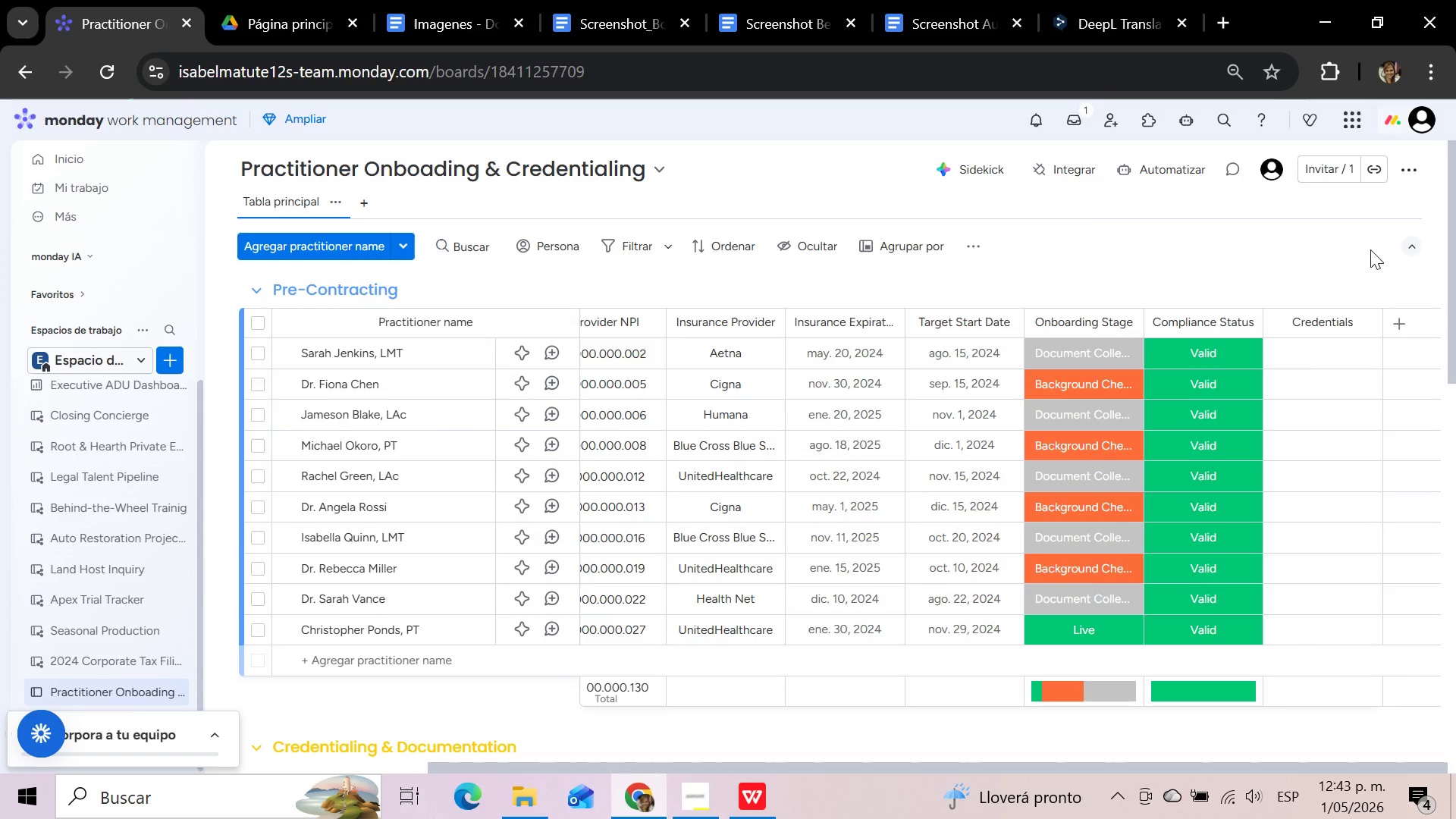 
wait(7.22)
 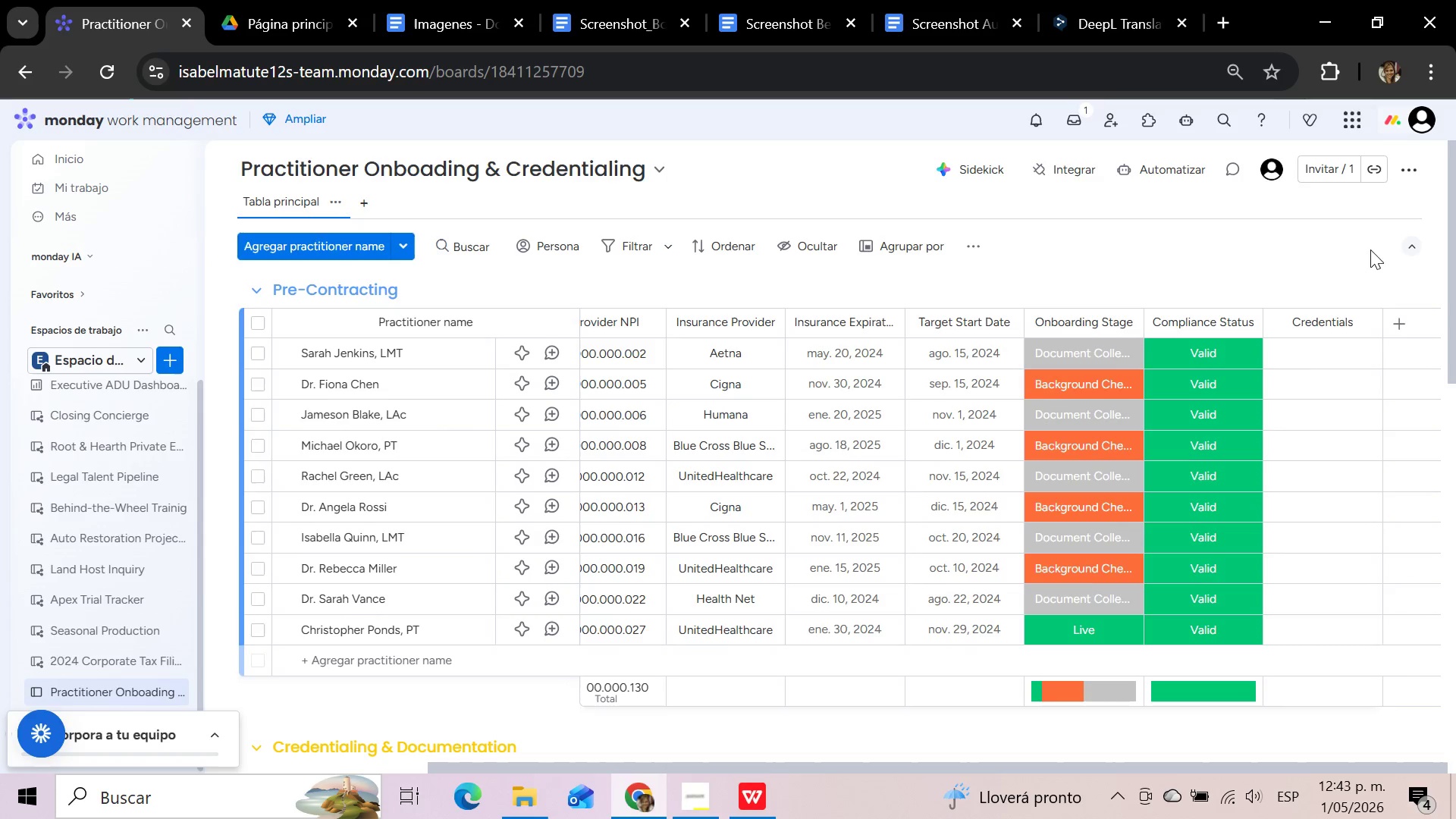 
mouse_move([718, 795])
 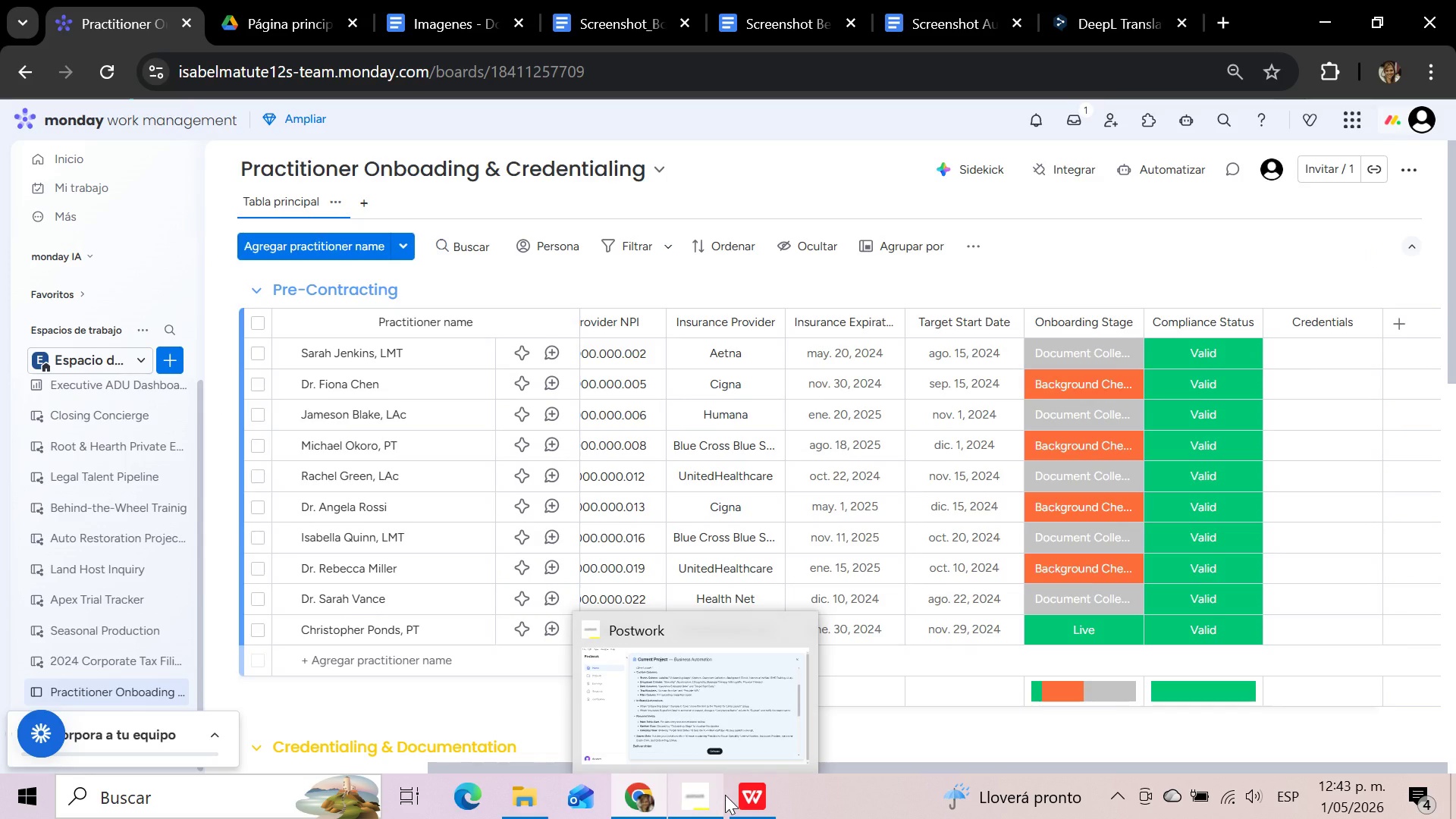 
left_click([737, 793])
 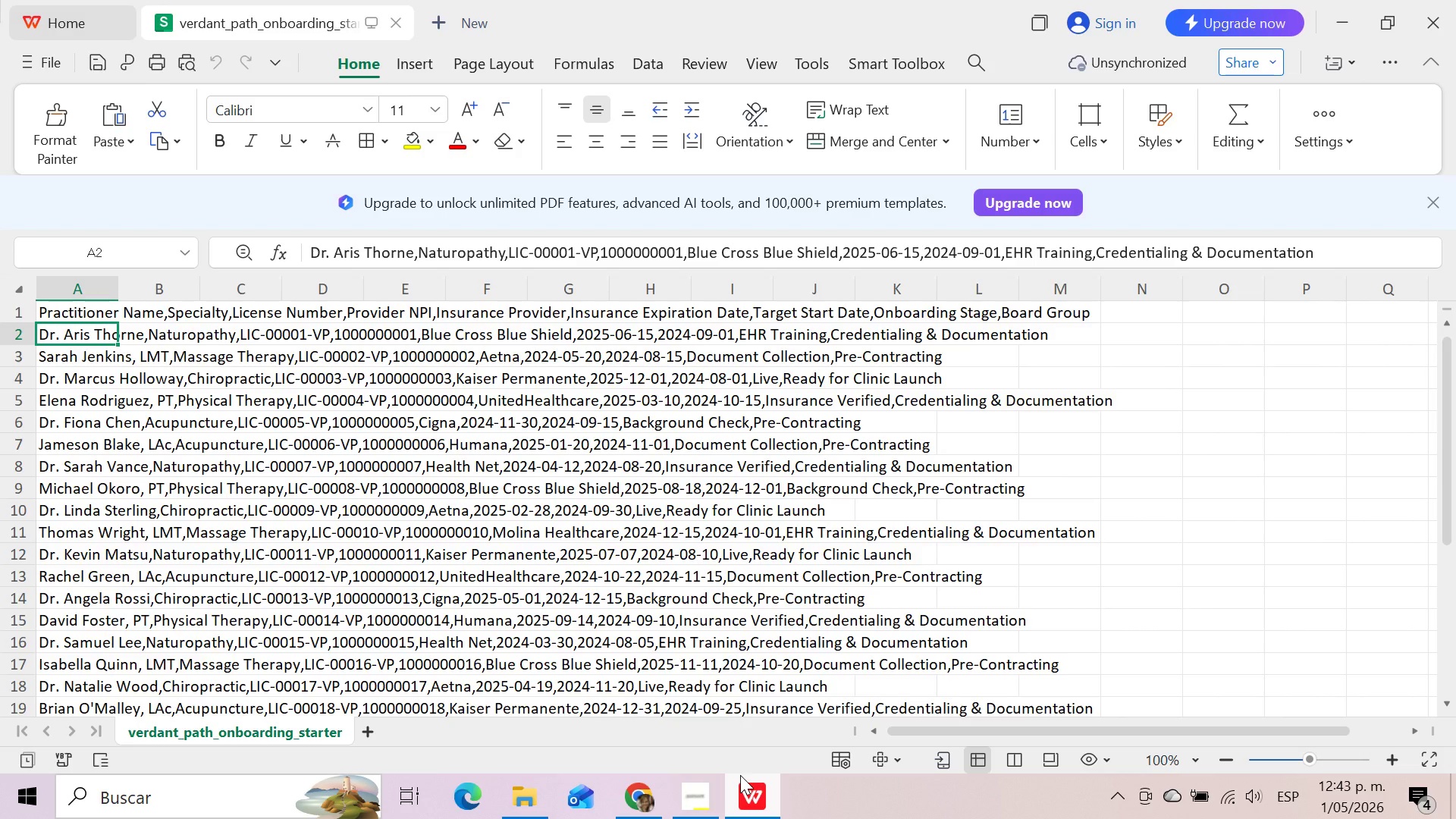 
wait(11.11)
 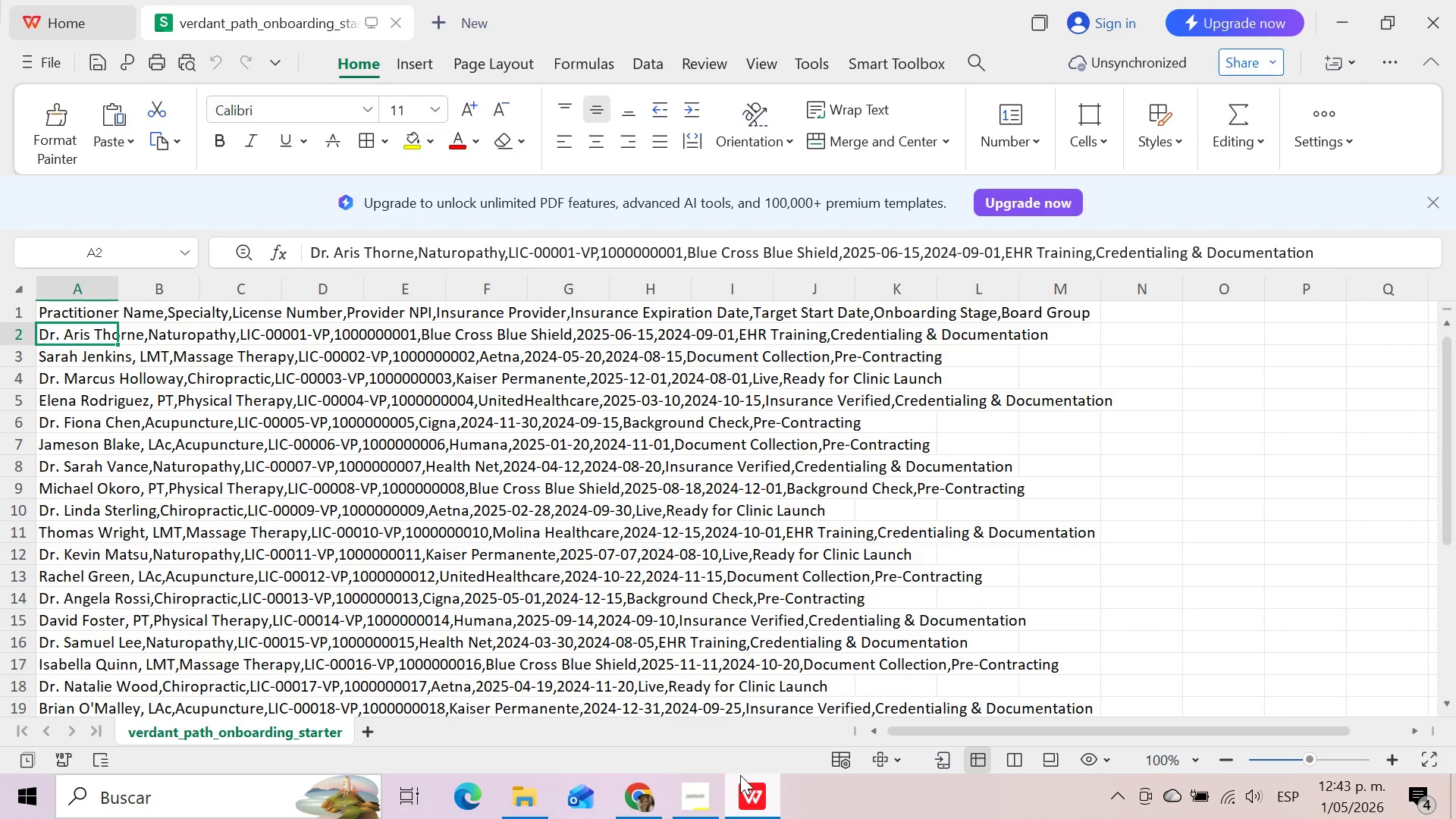 
left_click([741, 783])
 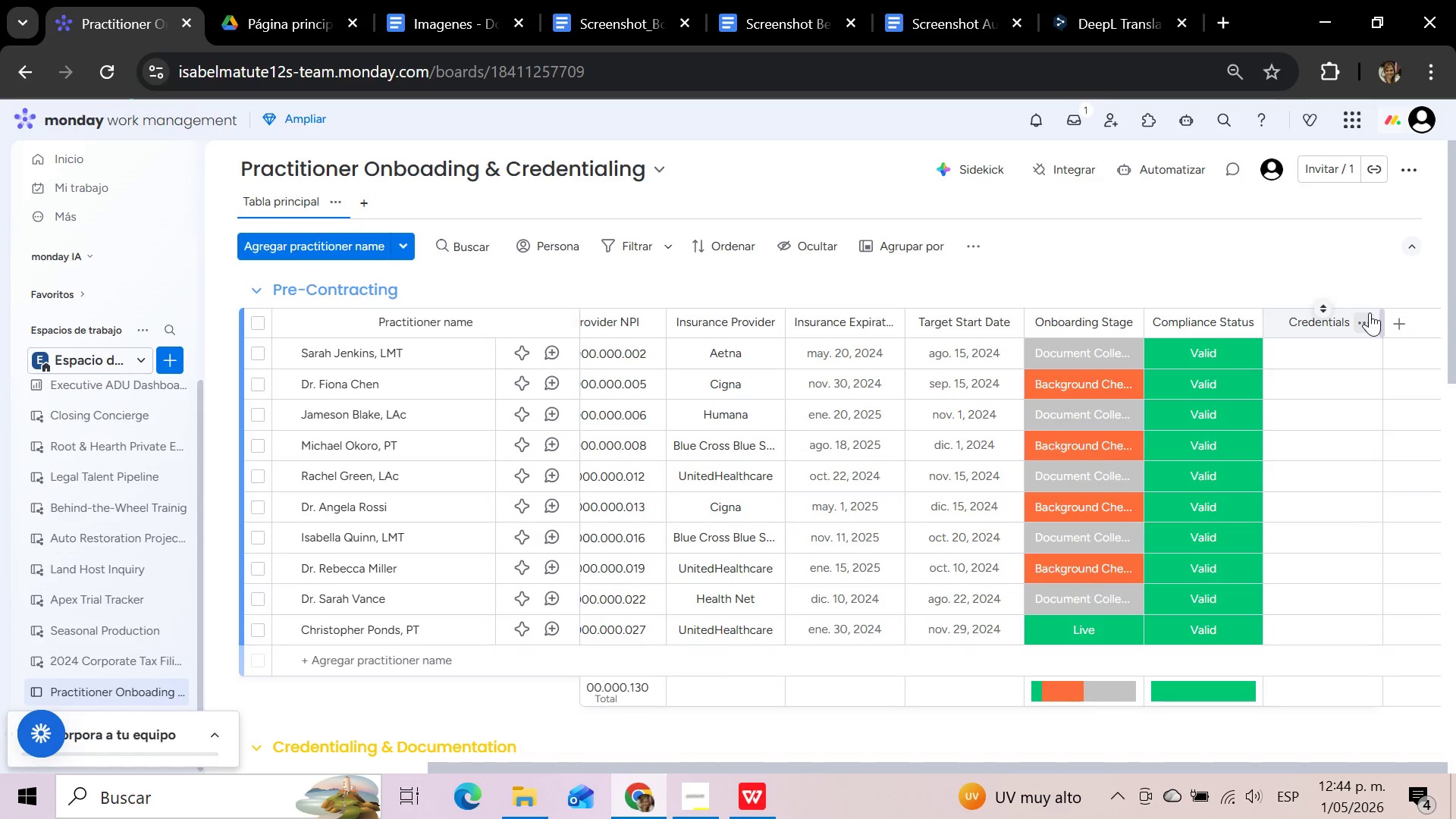 
wait(78.84)
 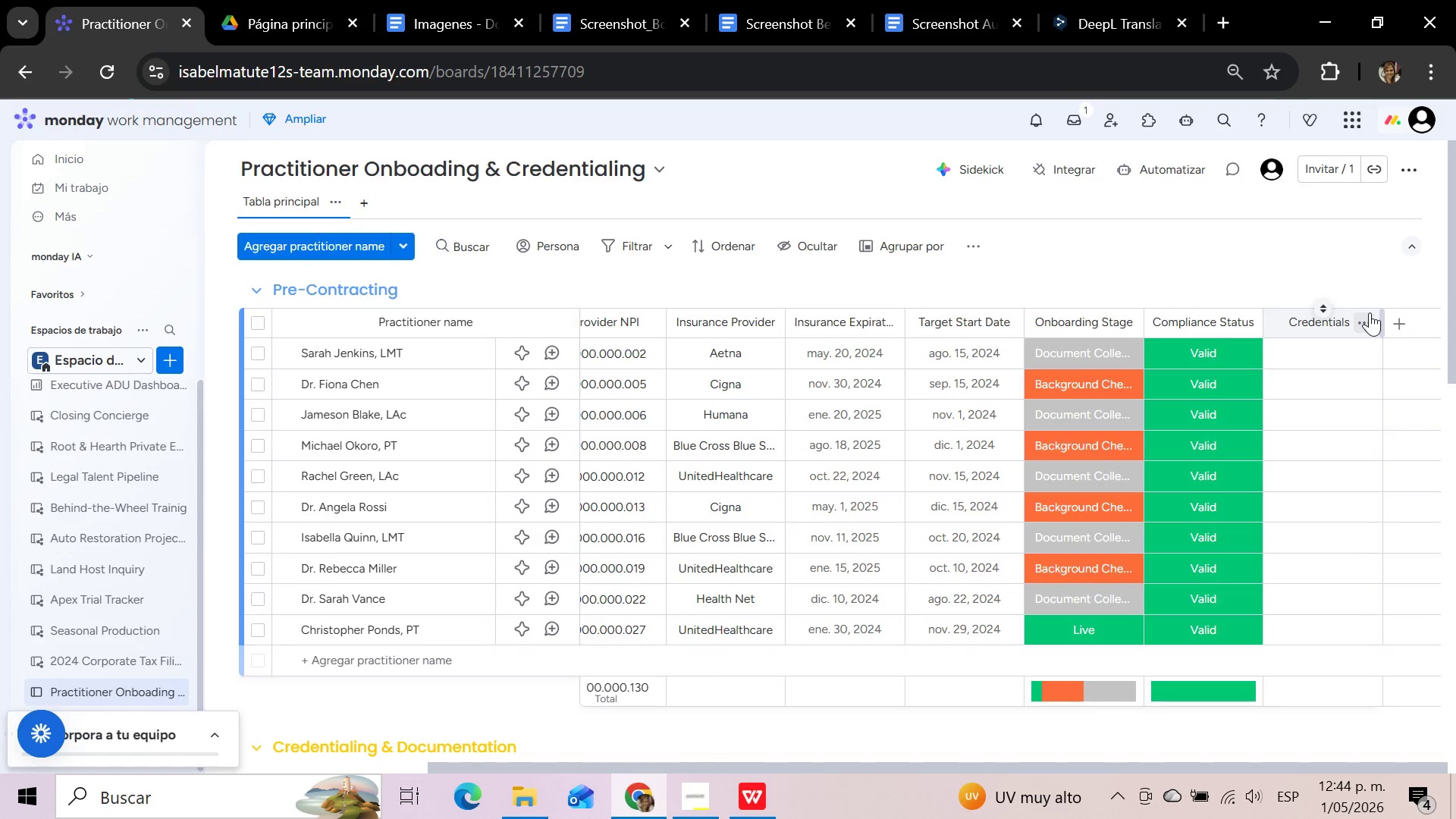 
left_click([1367, 326])
 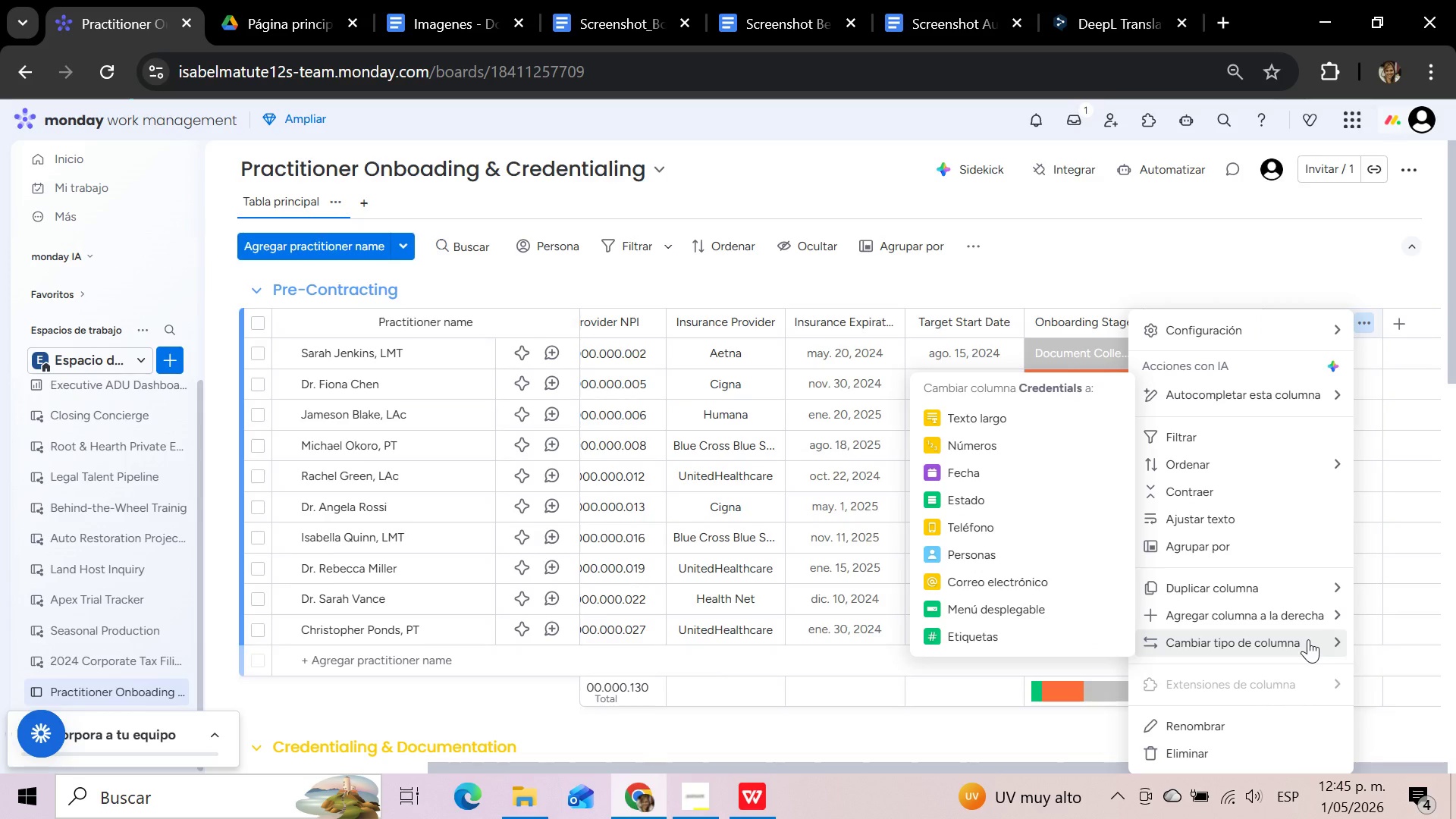 
wait(7.23)
 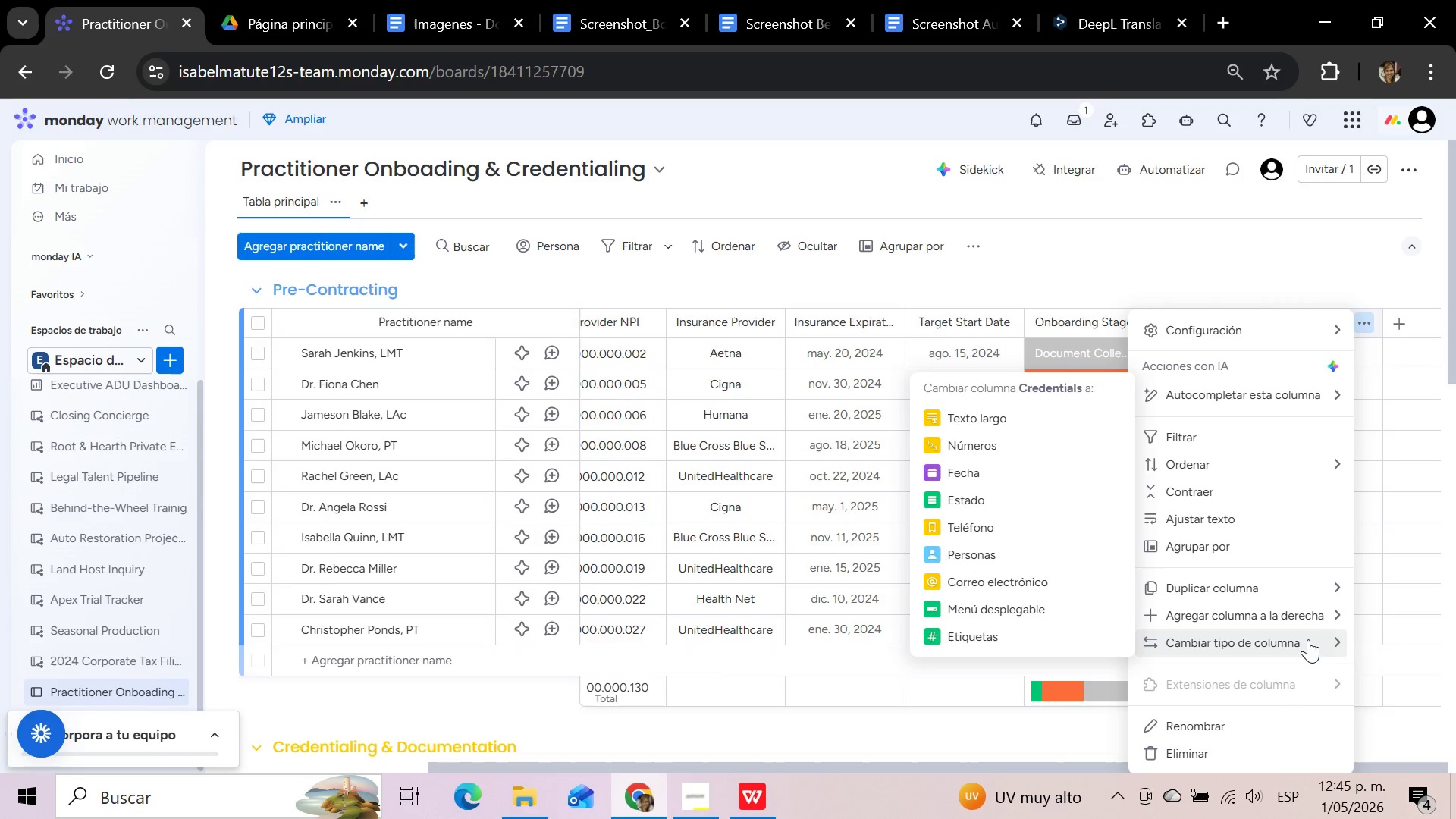 
left_click([1250, 752])
 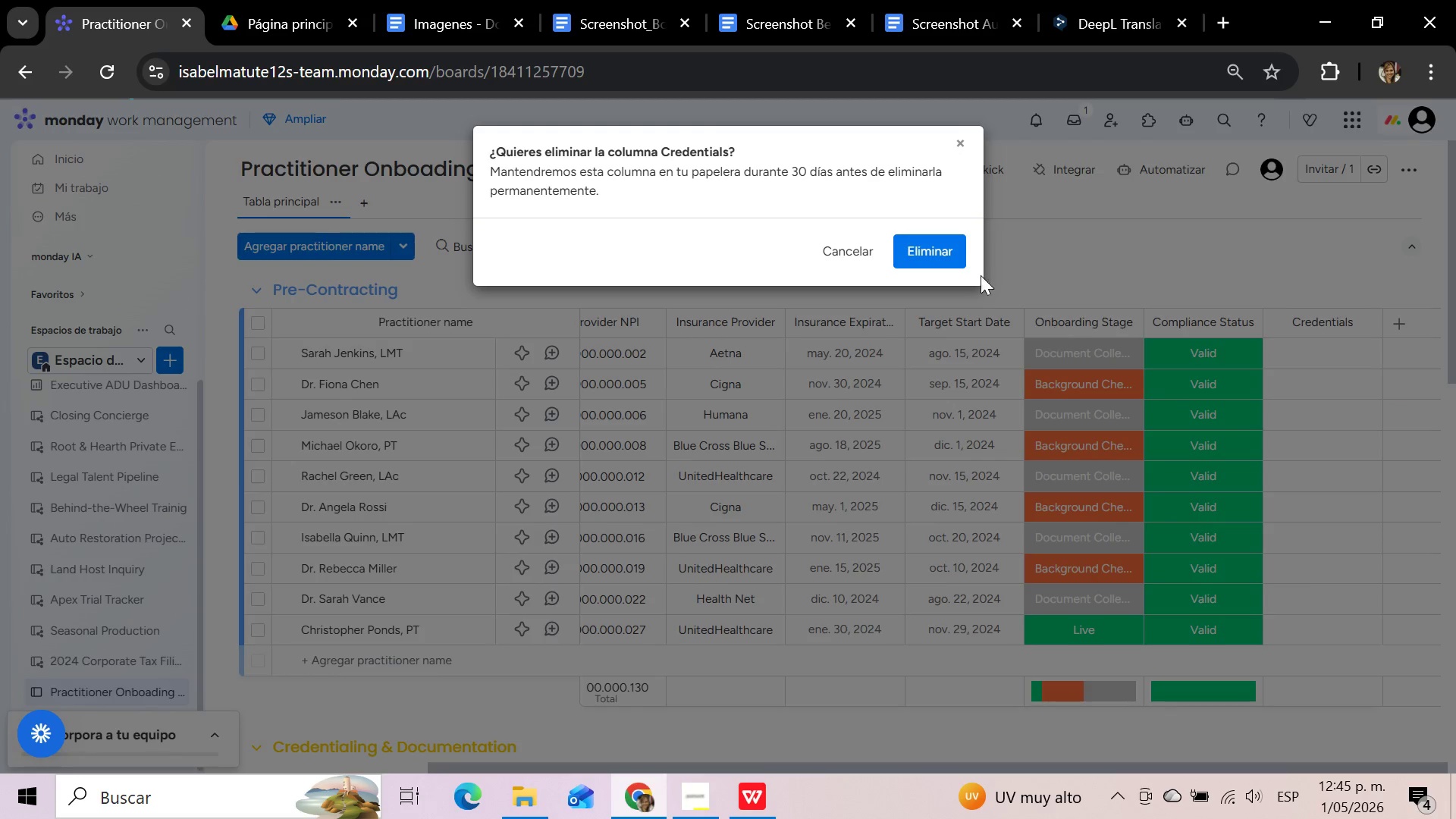 
left_click([943, 246])
 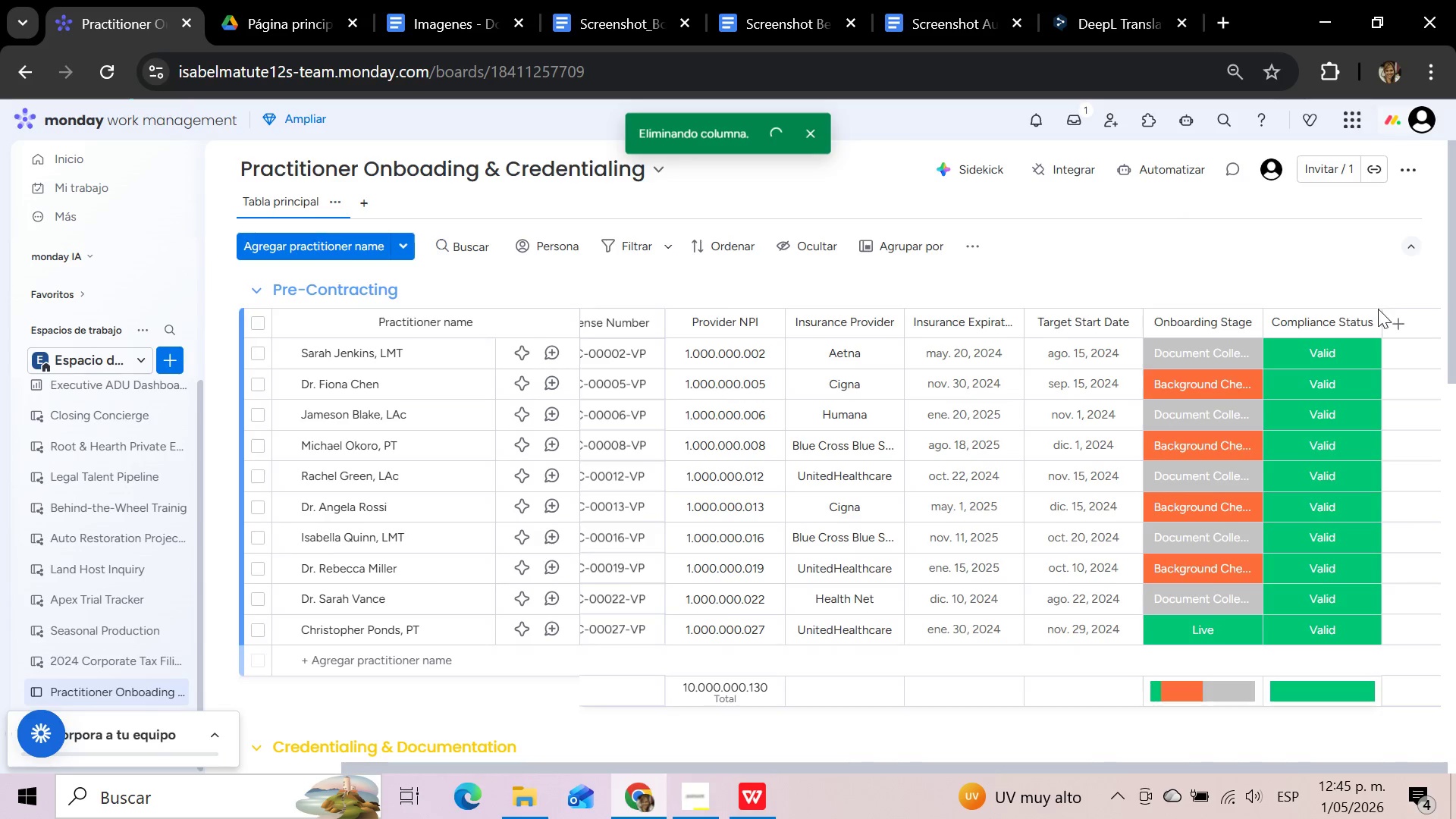 
left_click([1401, 323])
 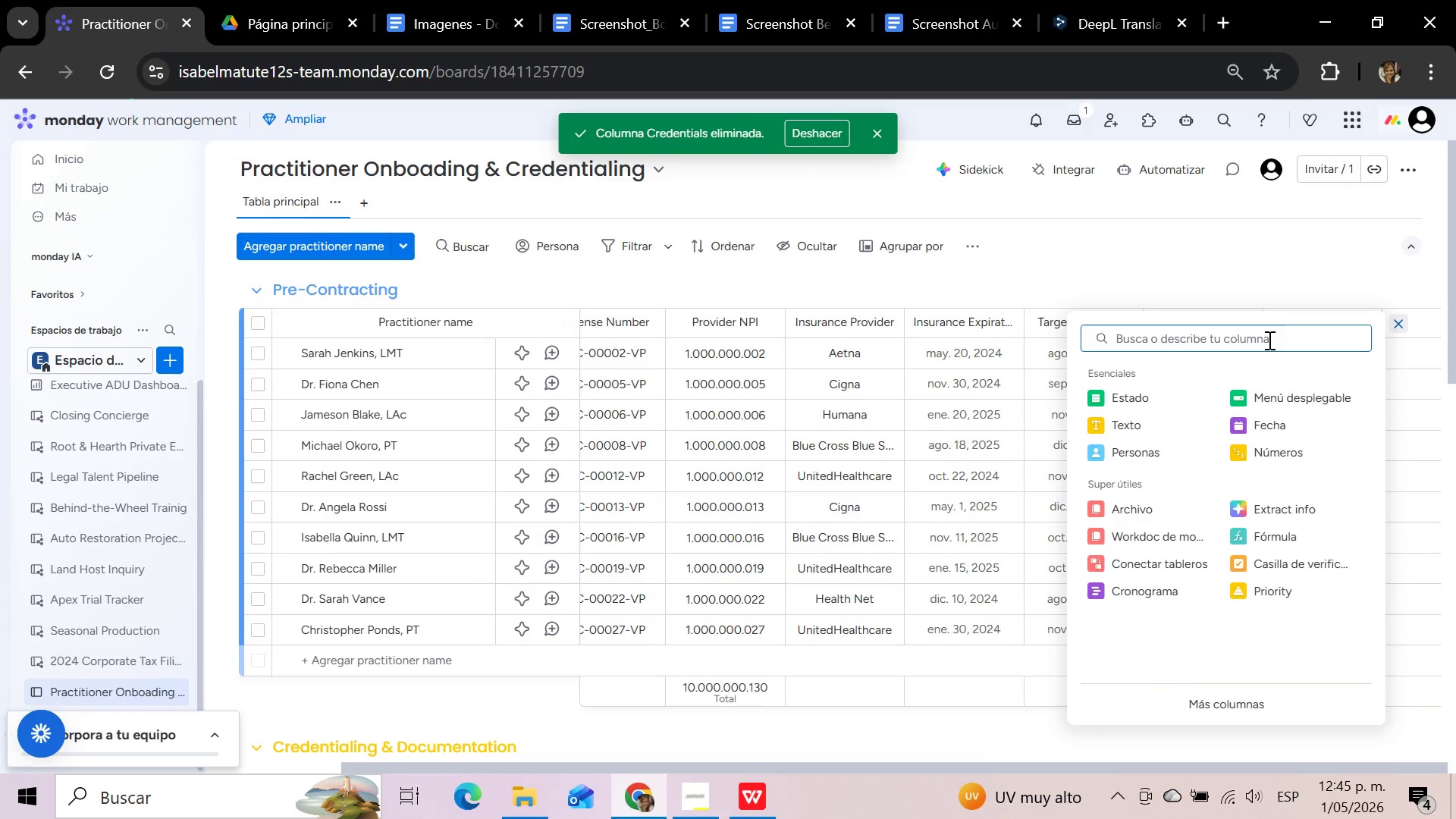 
left_click([1268, 340])
 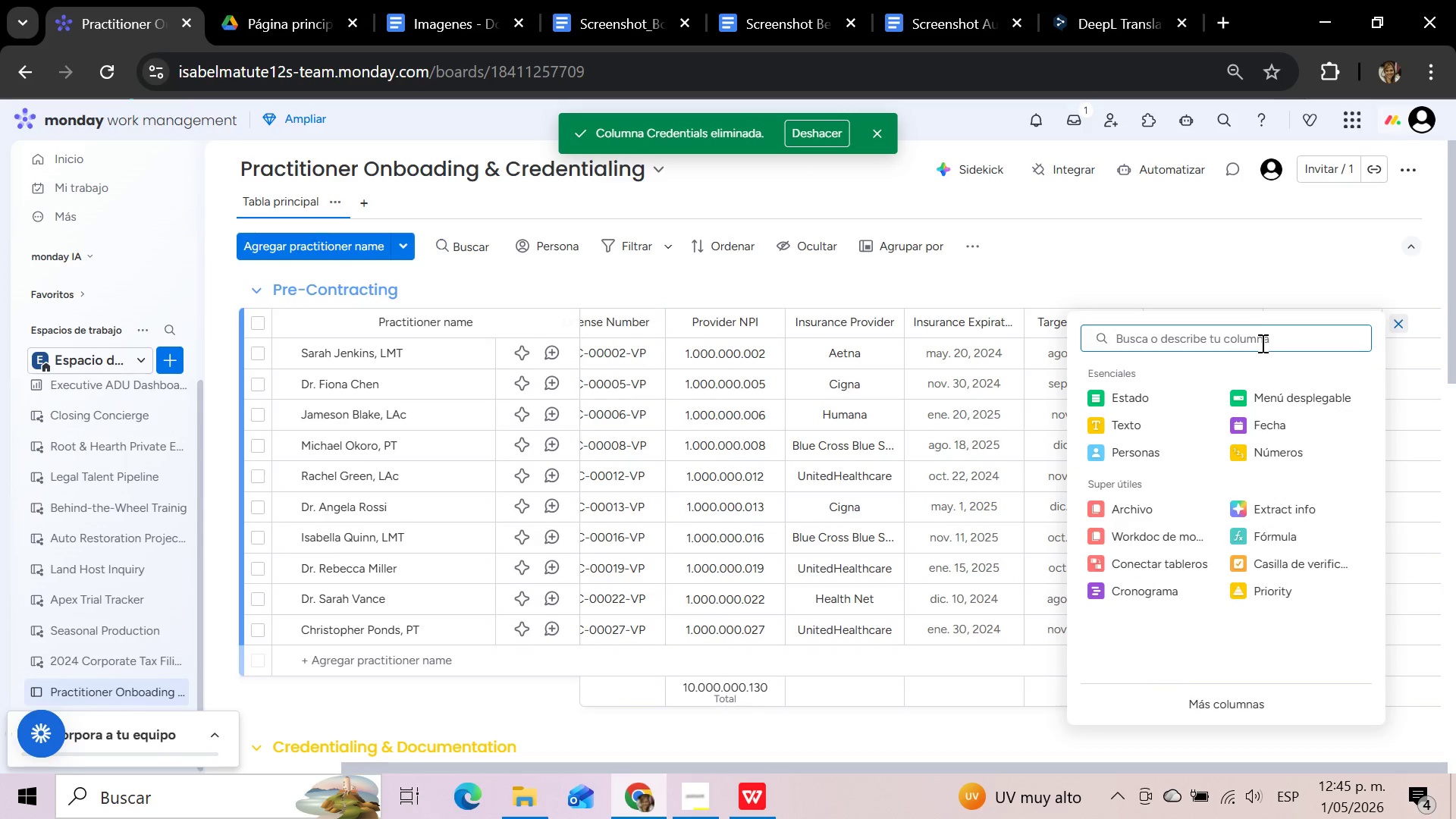 
type(archi)
 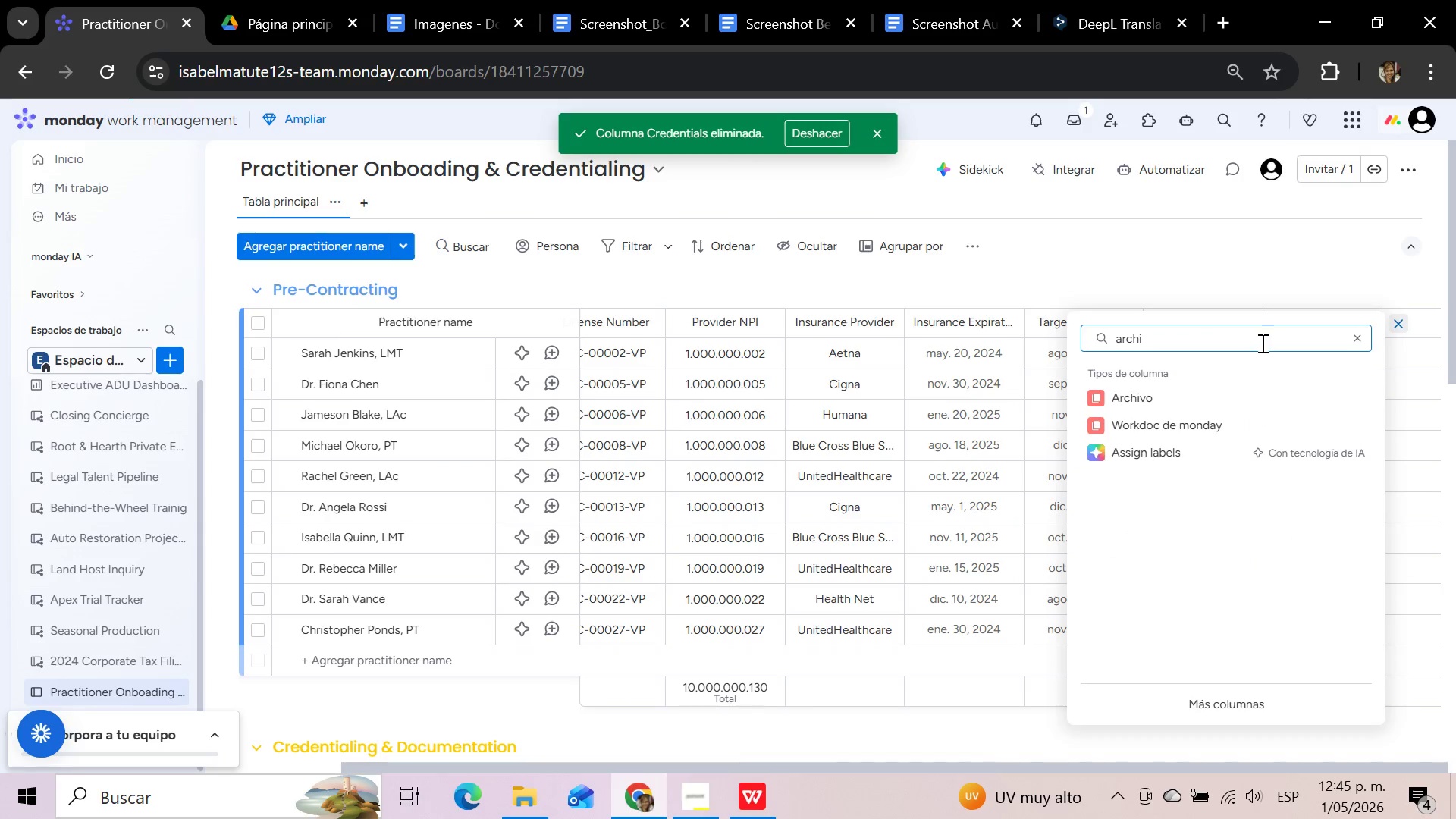 
left_click([1235, 400])
 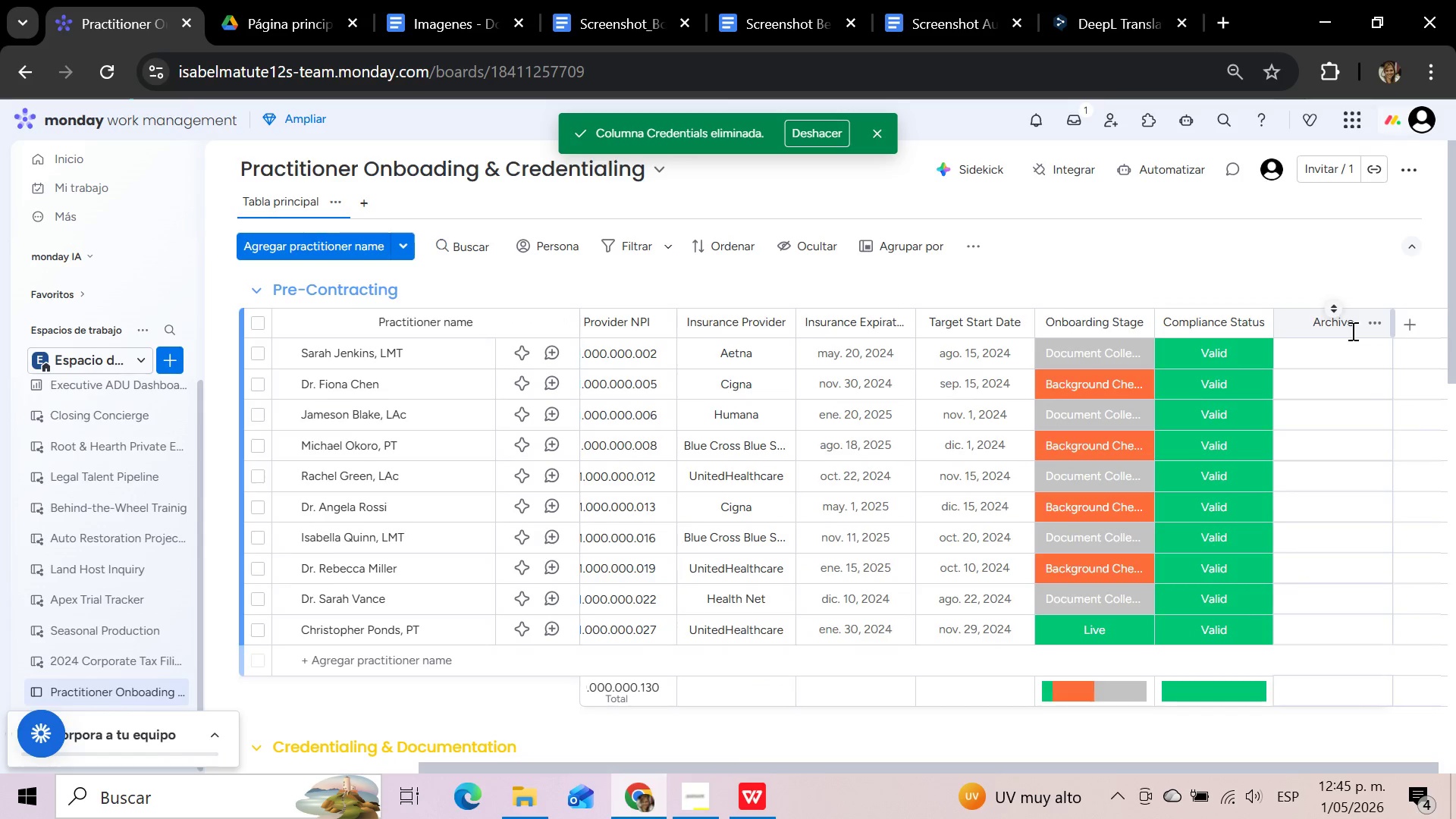 
left_click([1353, 325])
 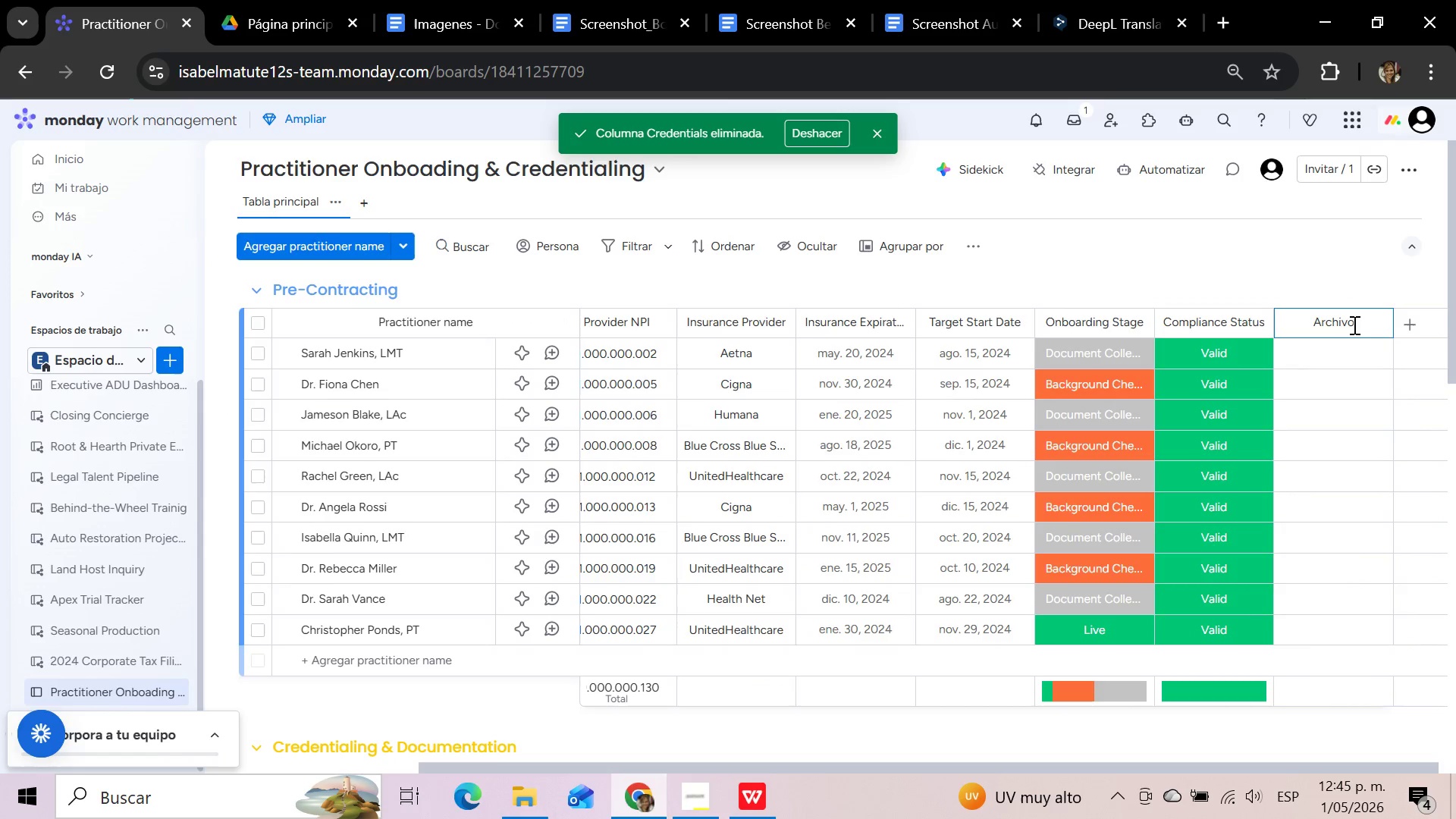 
hold_key(key=Backspace, duration=0.98)
 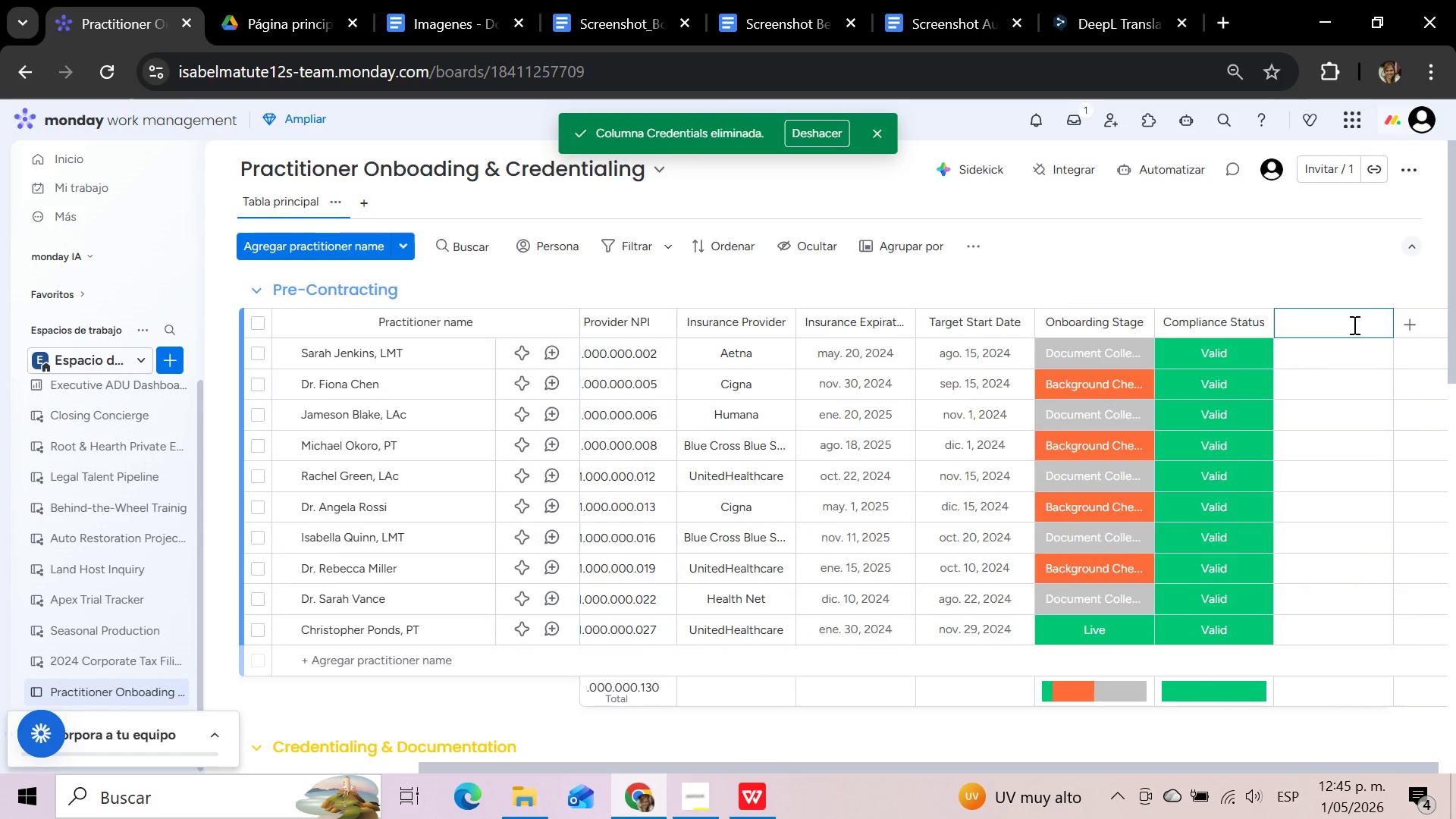 
type(Credentia)
 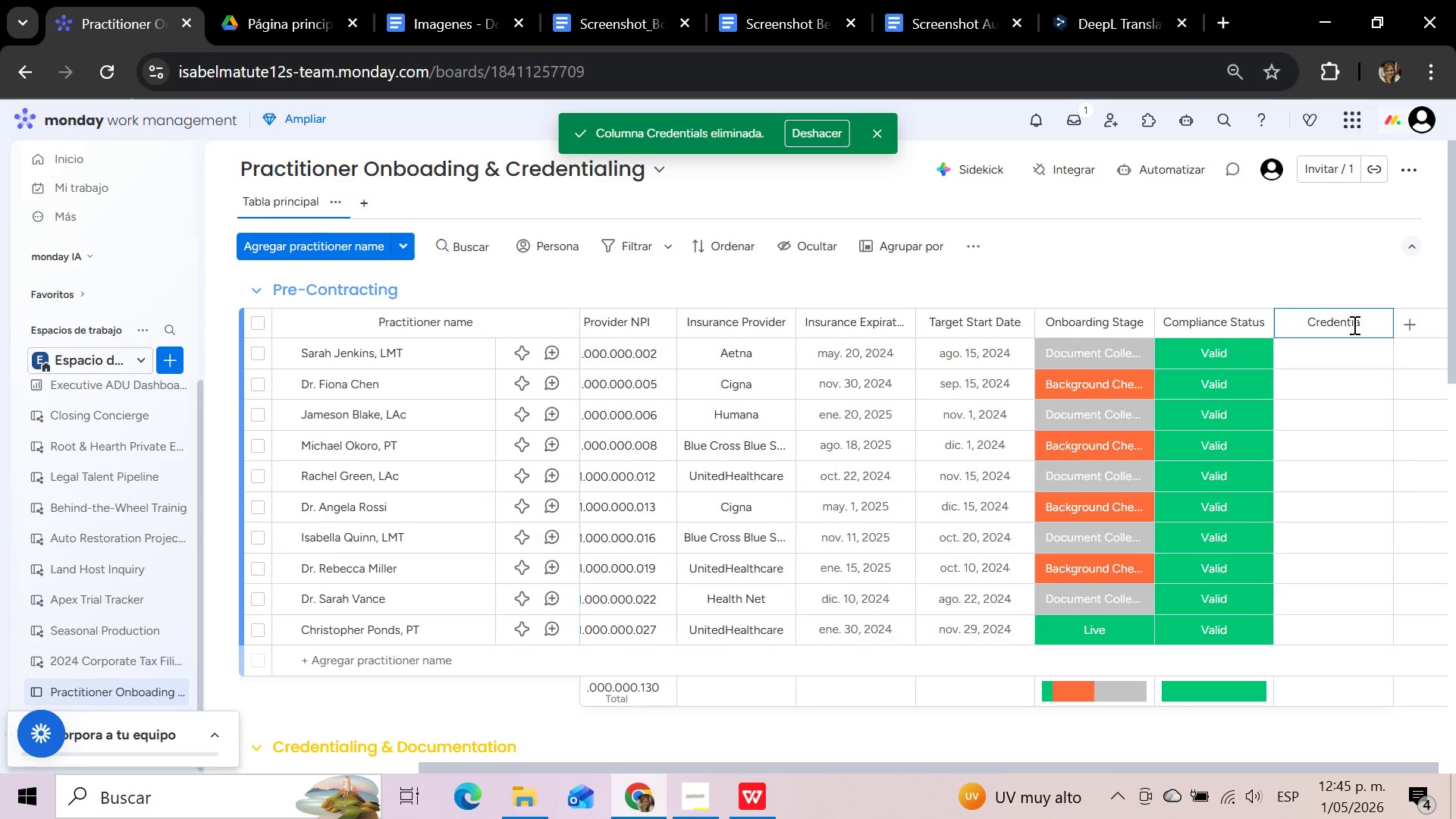 
wait(5.42)
 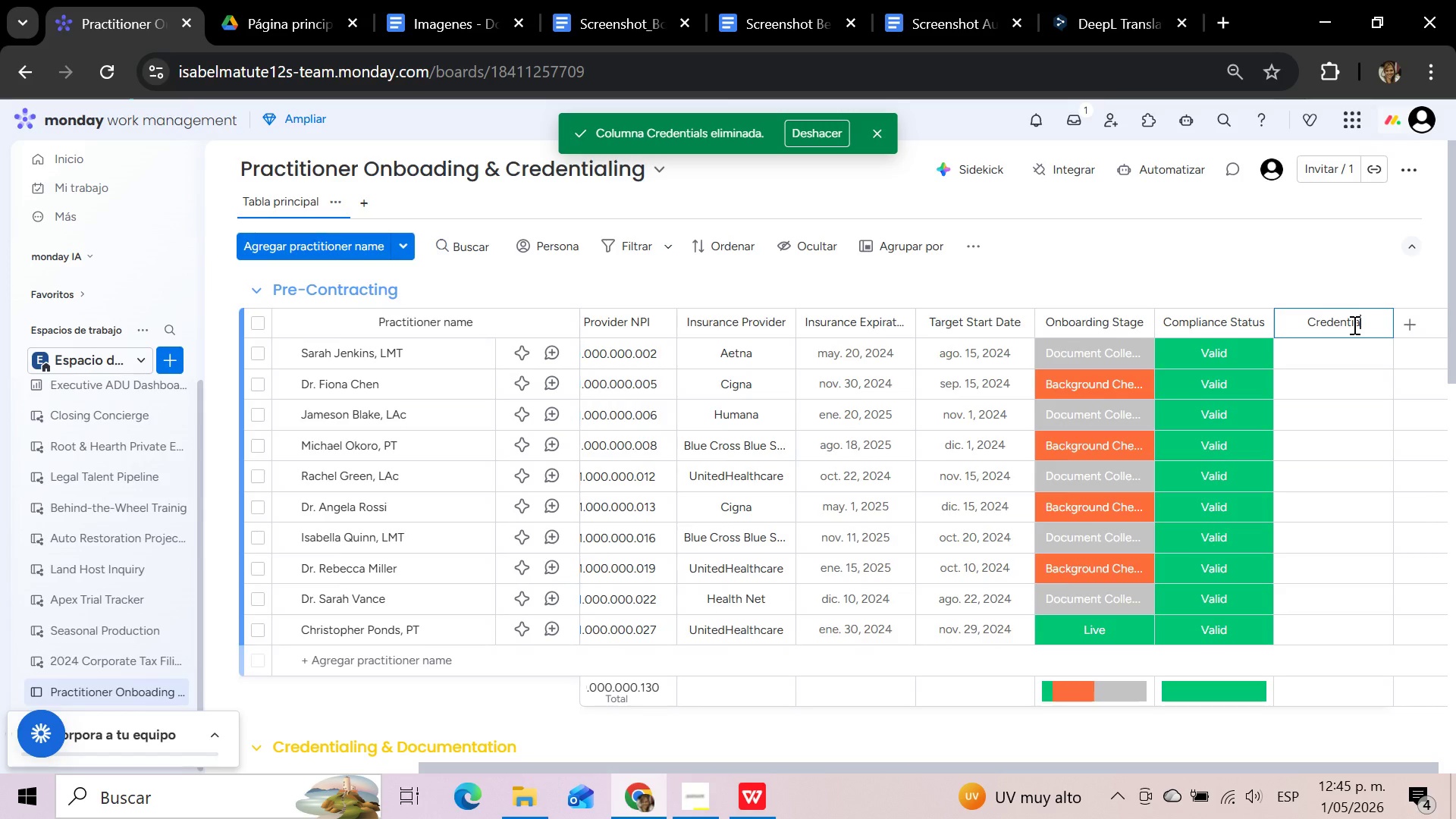 
type(ls)
 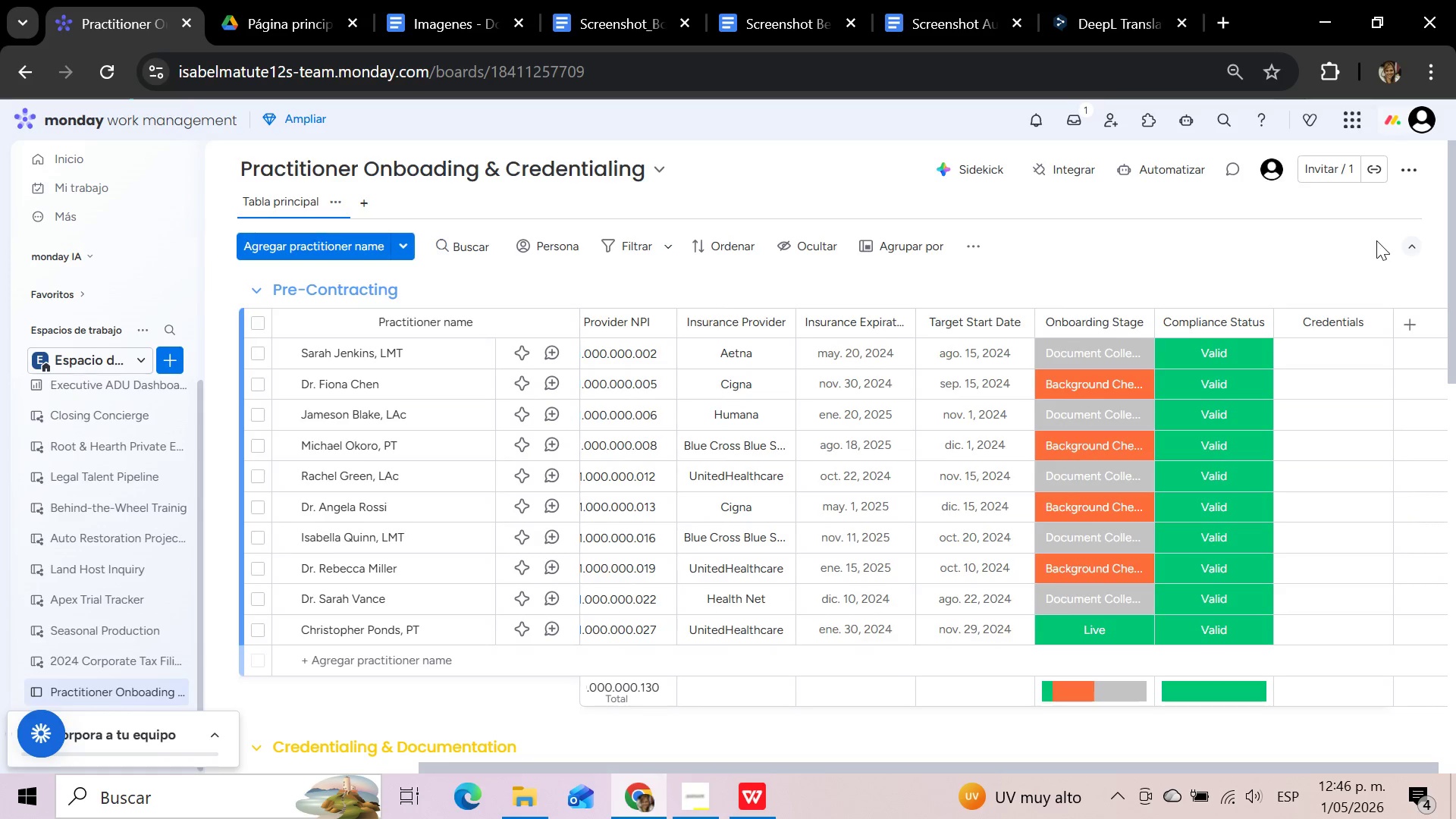 
wait(56.12)
 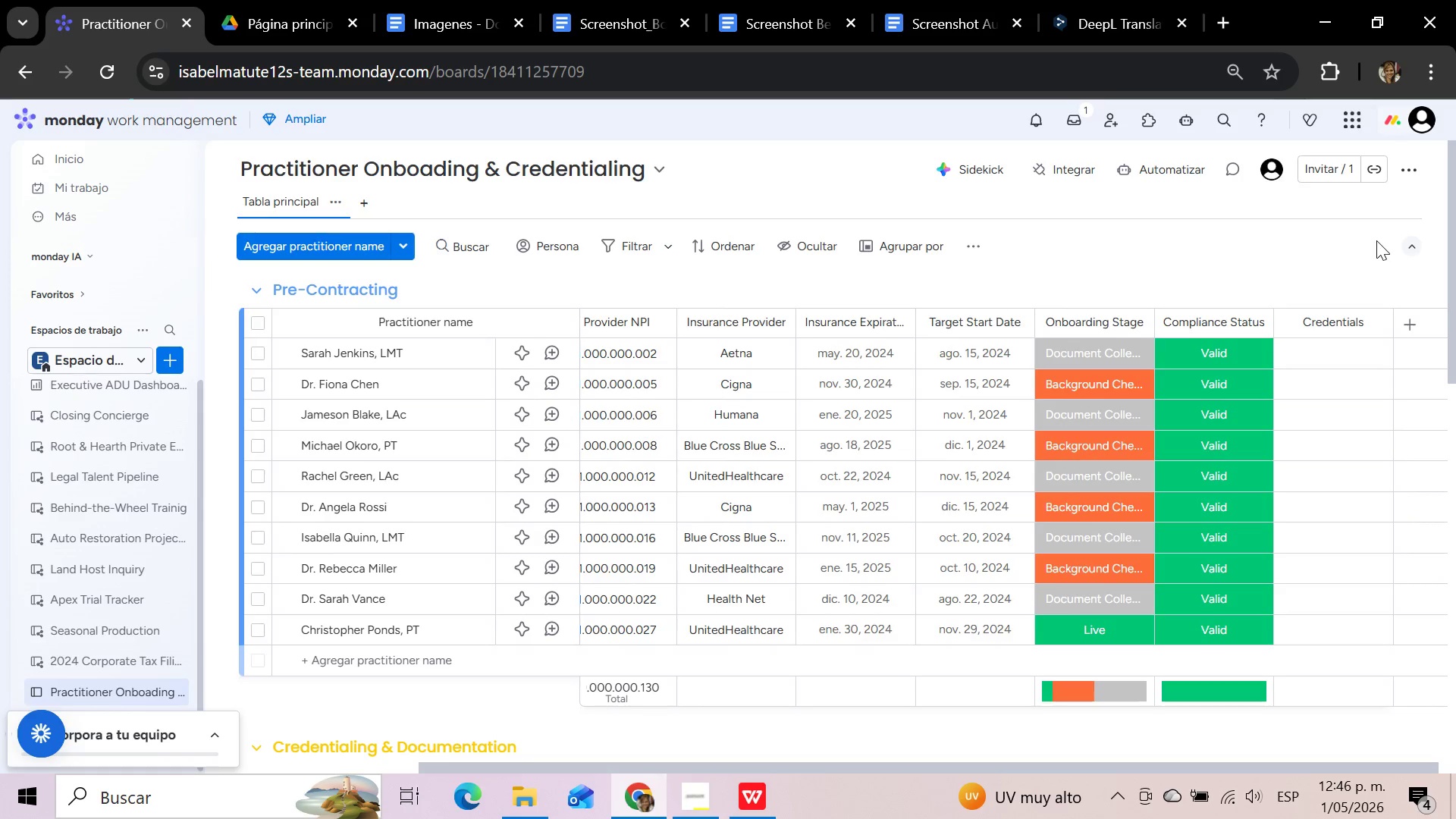 
scroll: coordinate [1304, 456], scroll_direction: up, amount: 10.0
 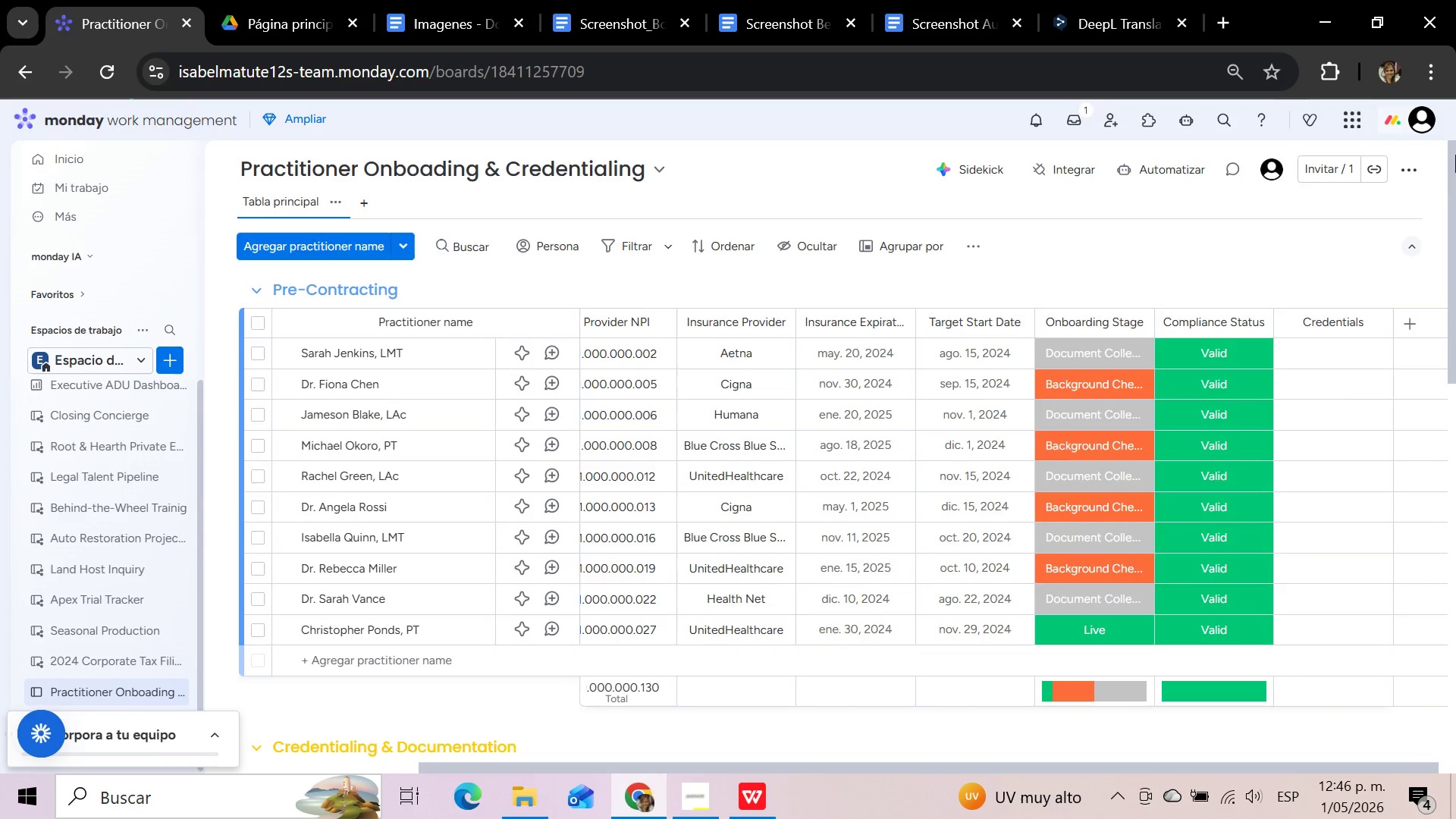 
wait(10.83)
 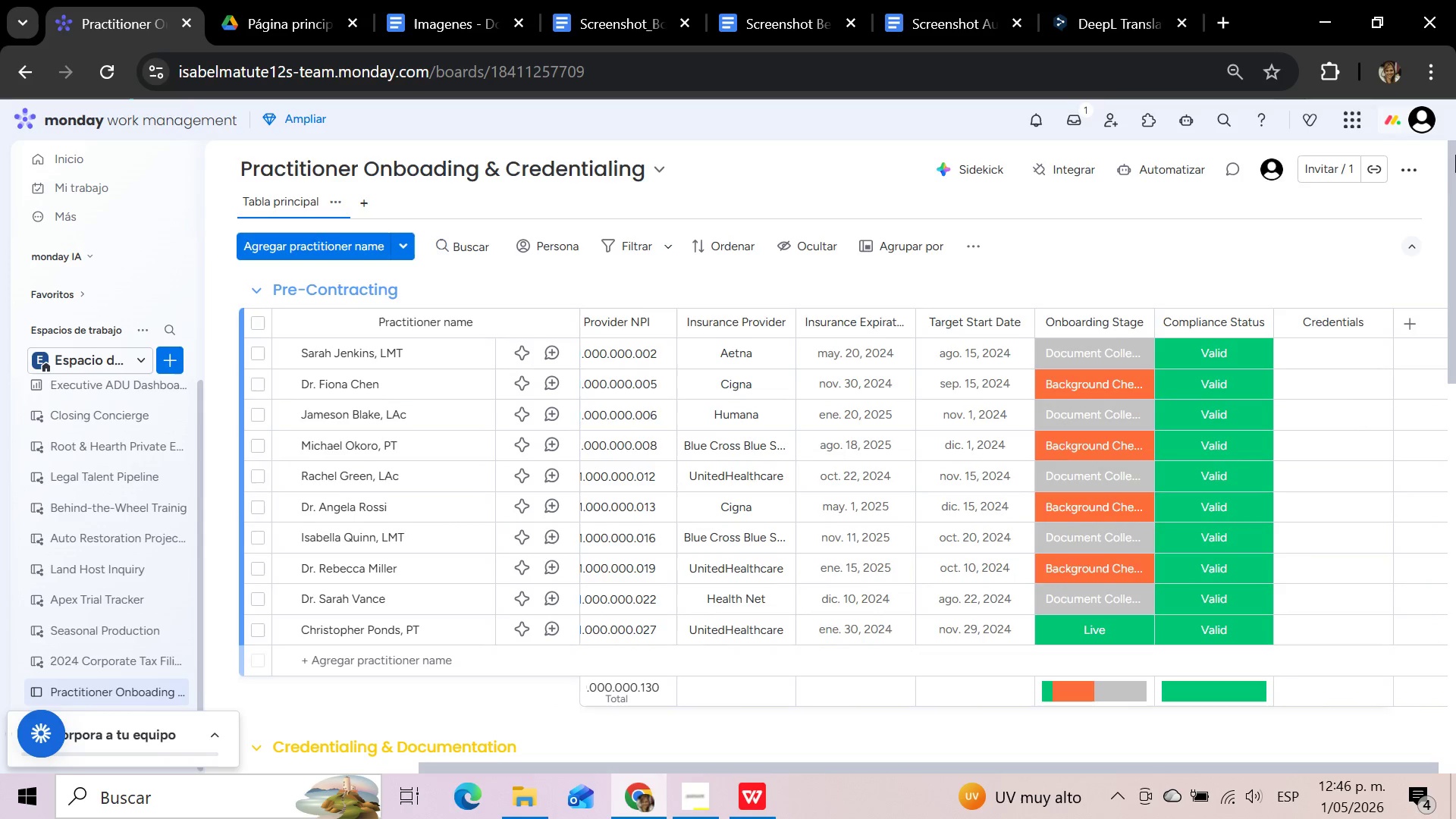 
left_click_drag(start_coordinate=[858, 767], to_coordinate=[523, 760])
 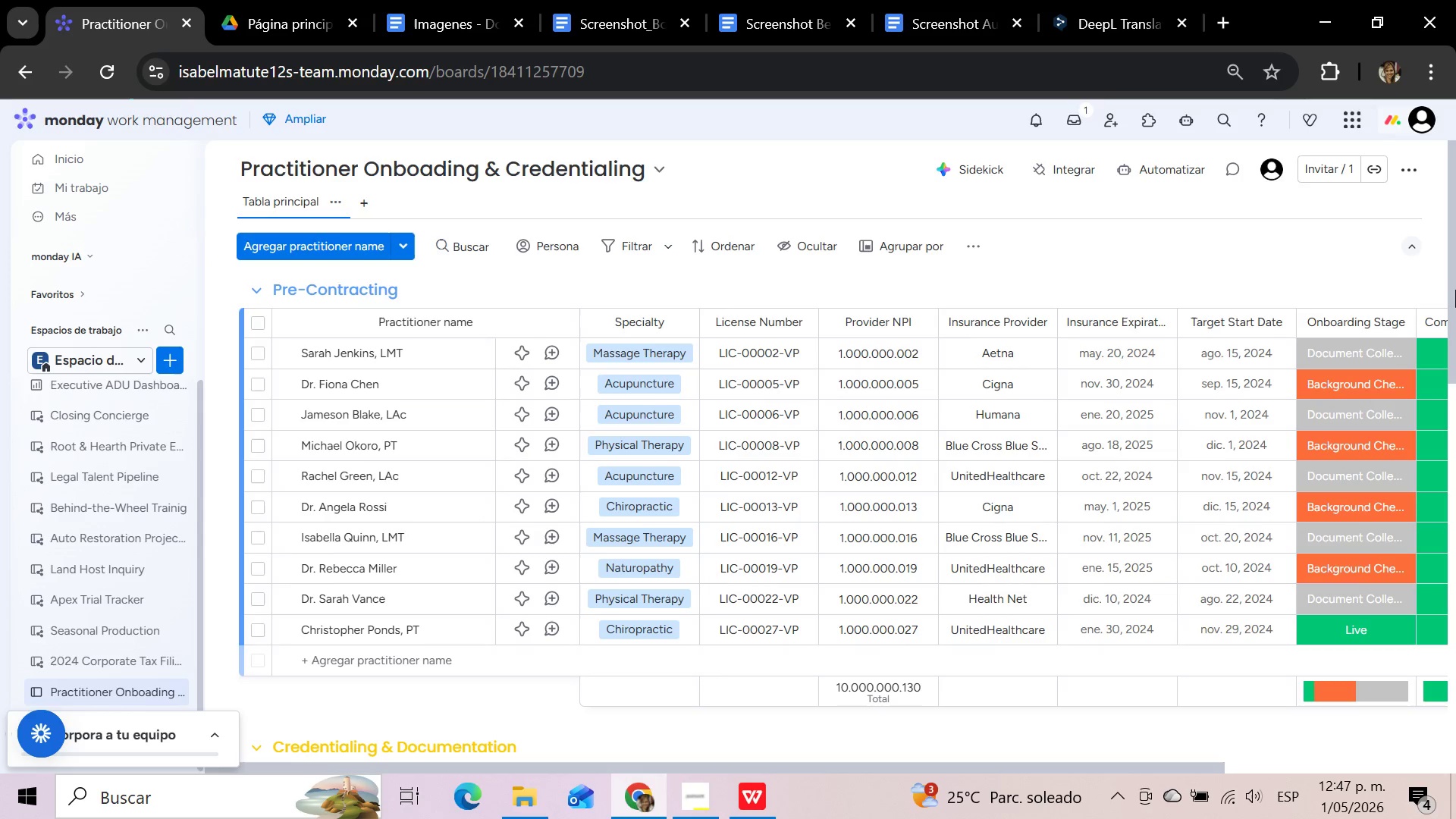 
wait(40.98)
 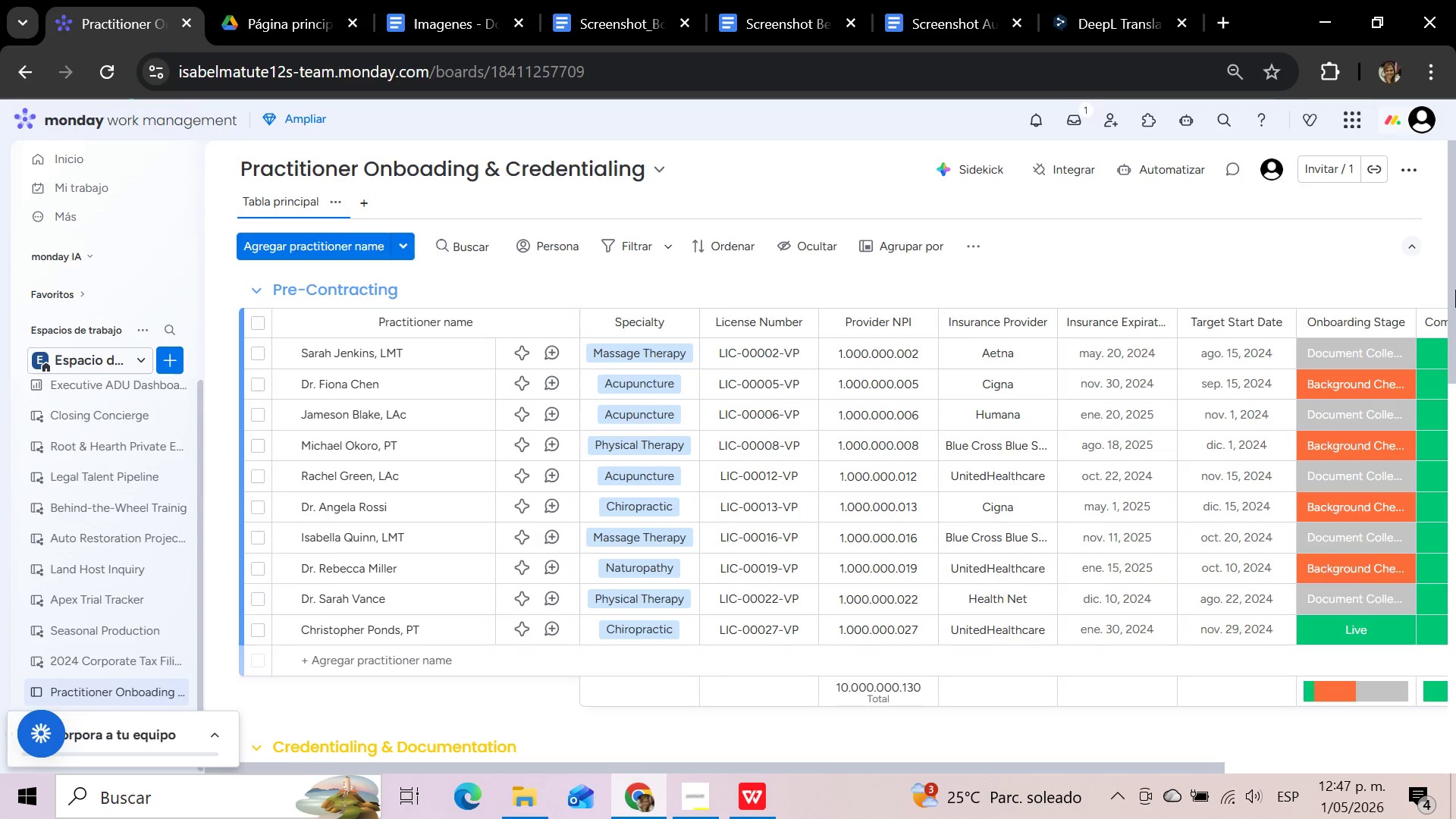 
left_click([704, 795])